 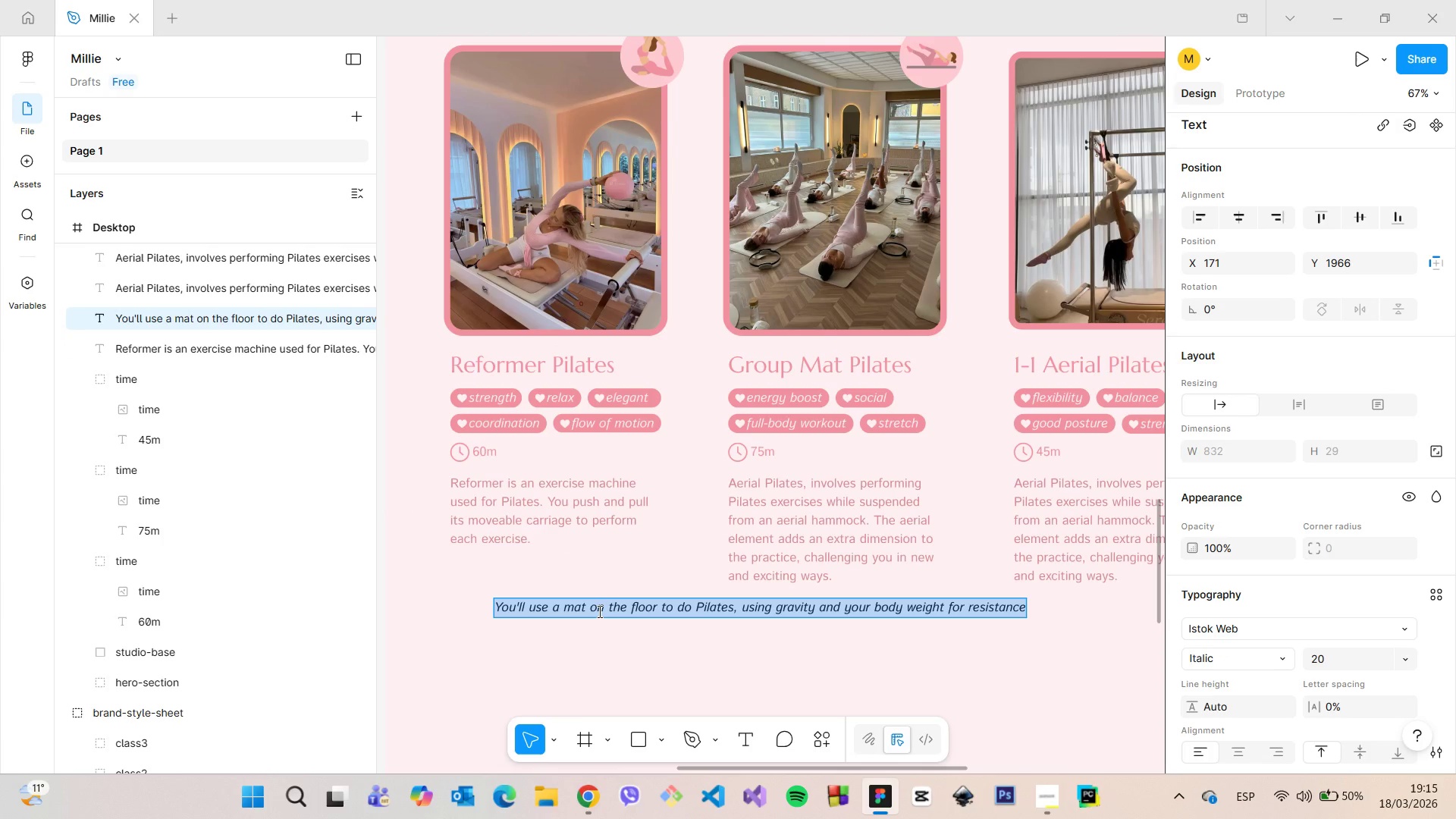 
key(Control+C)
 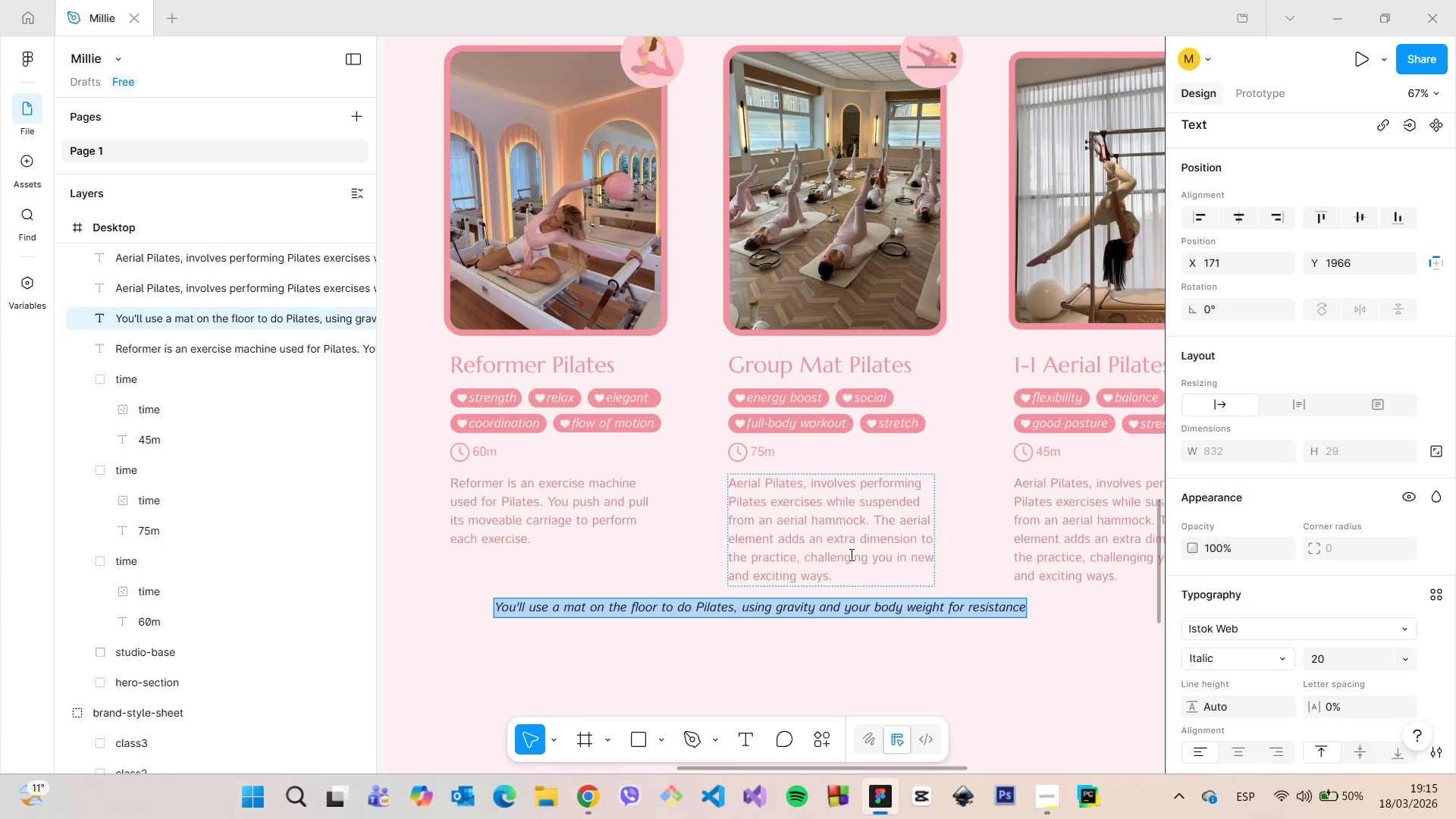 
left_click([851, 553])
 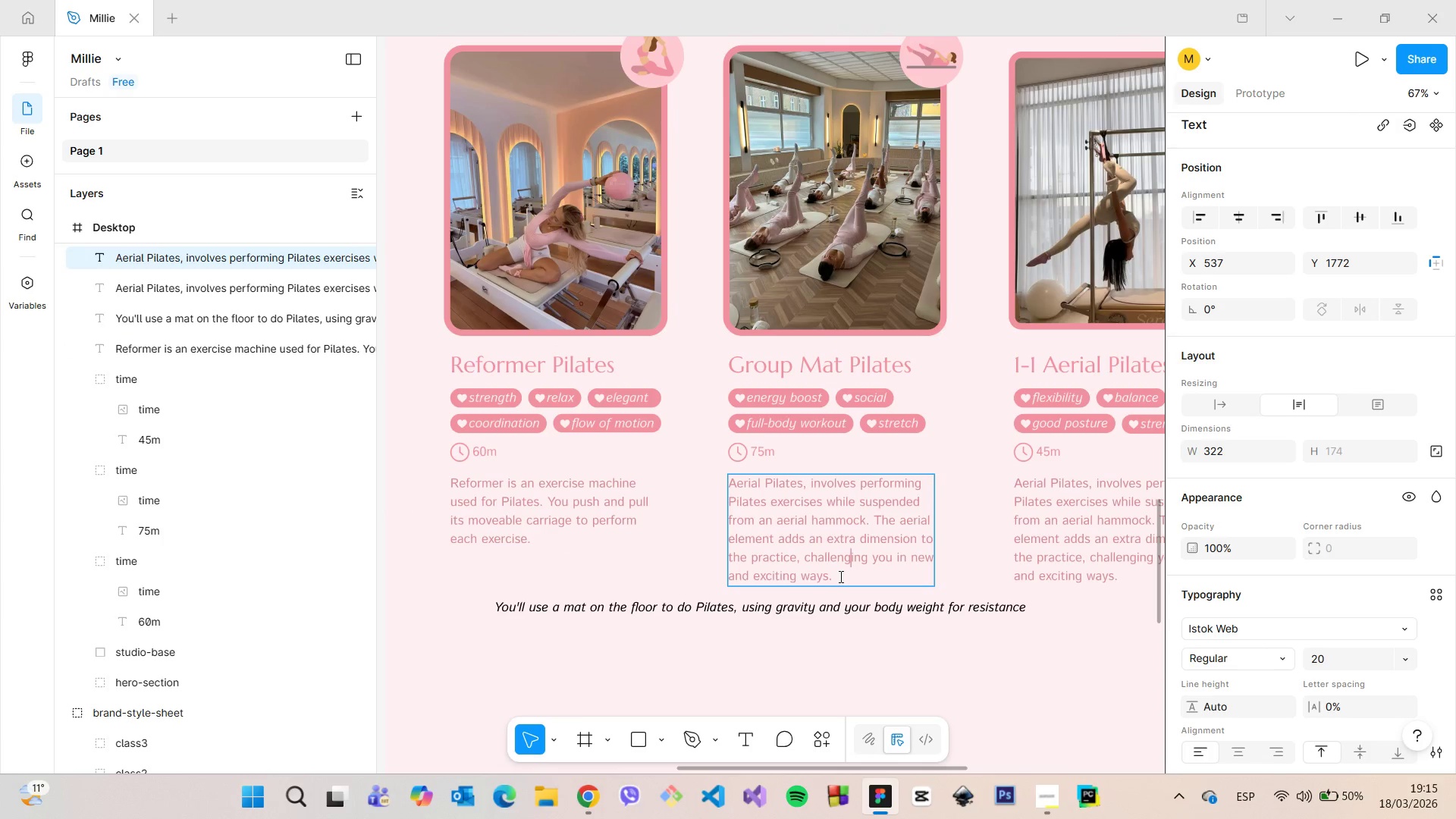 
left_click_drag(start_coordinate=[839, 576], to_coordinate=[723, 483])
 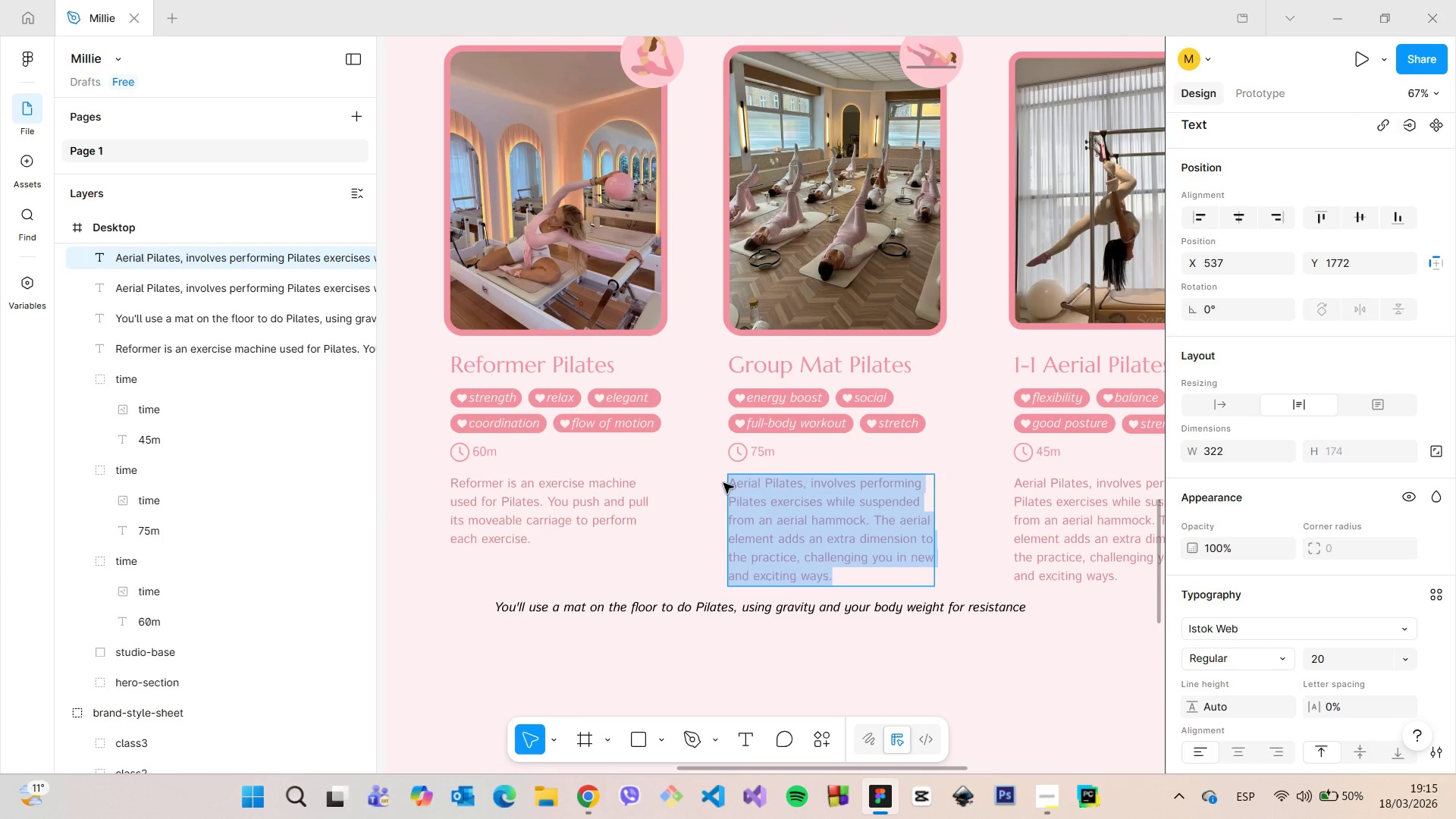 
key(Control+V)
 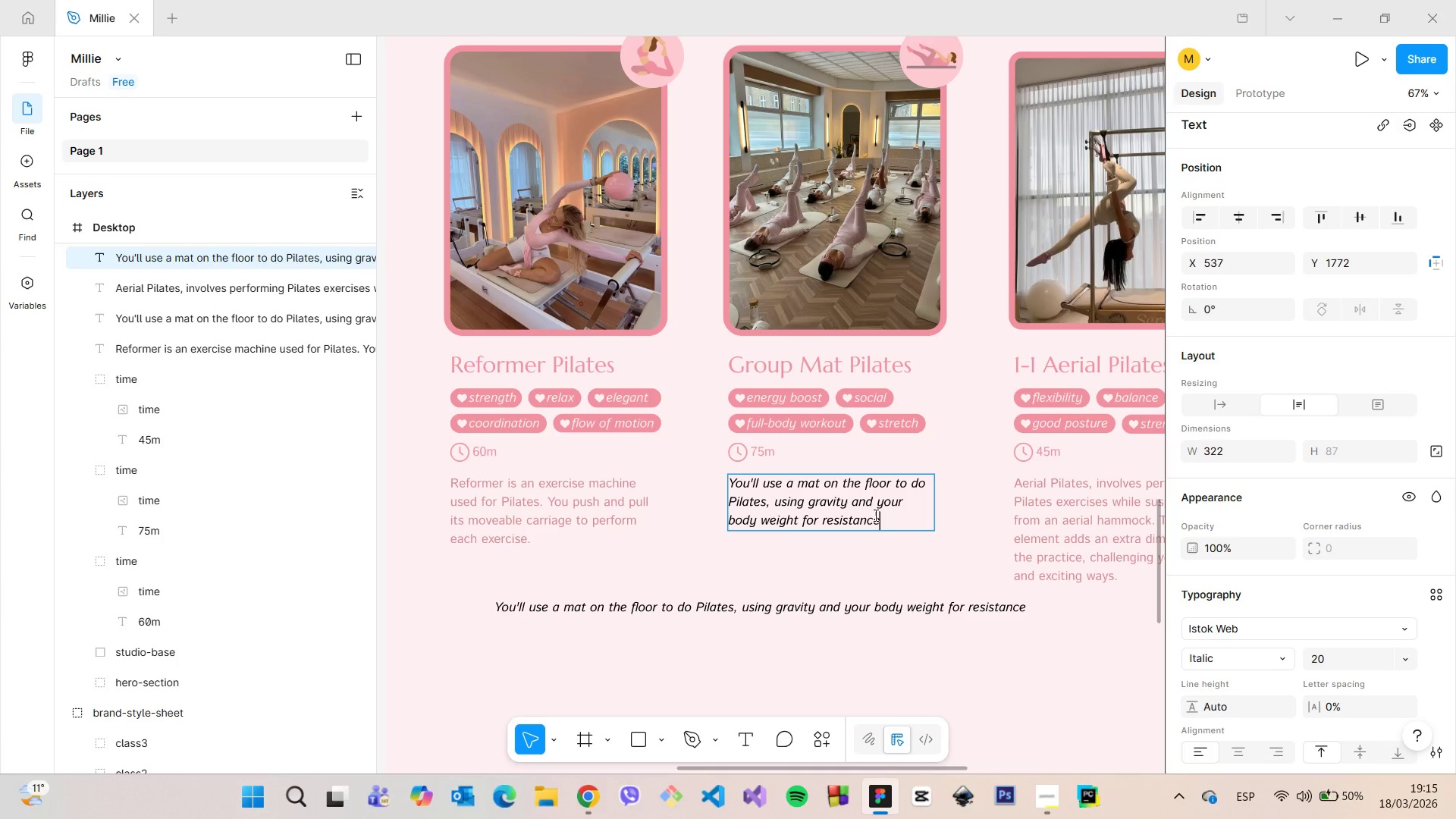 
left_click_drag(start_coordinate=[886, 517], to_coordinate=[731, 485])
 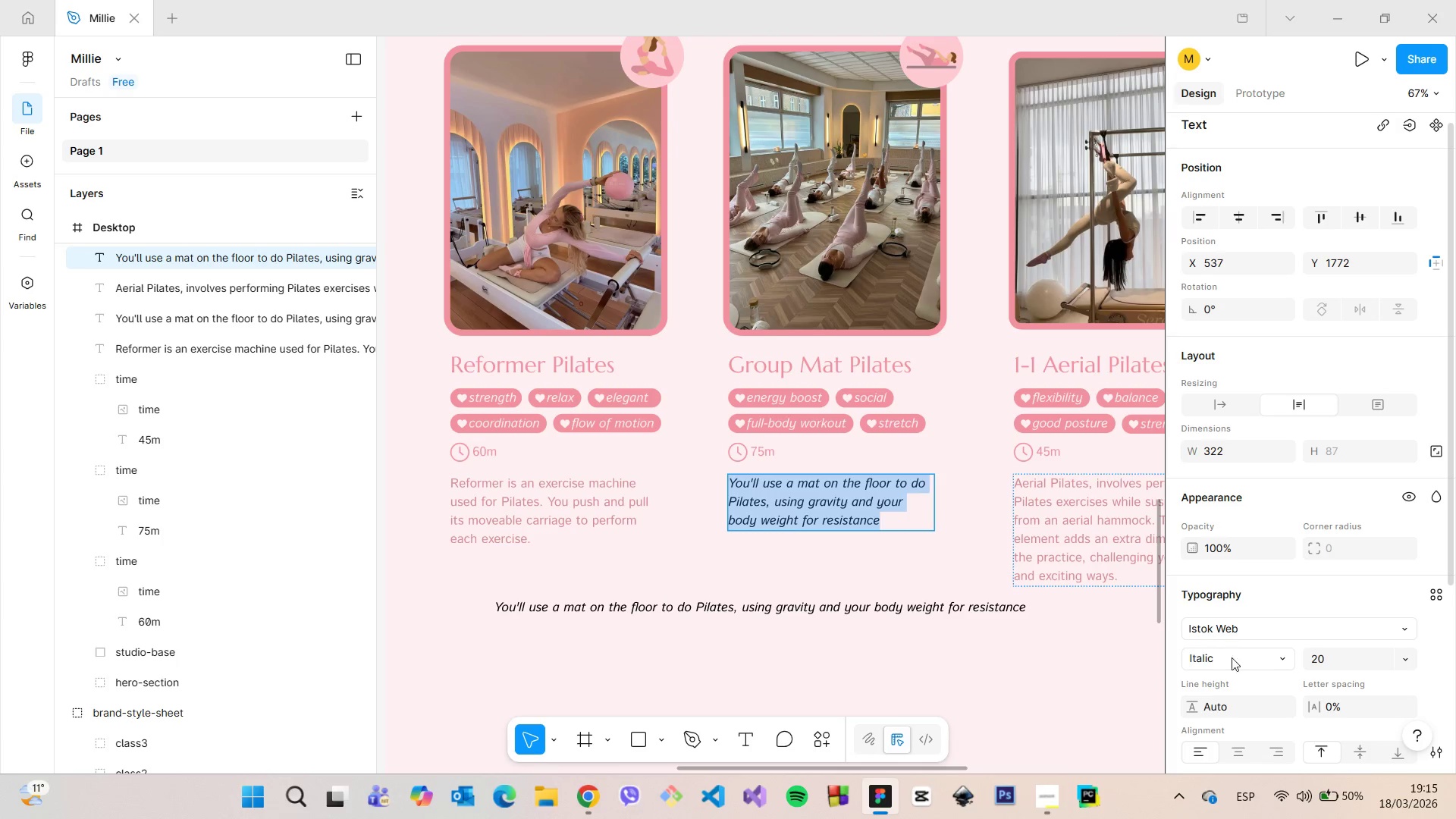 
left_click([1233, 664])
 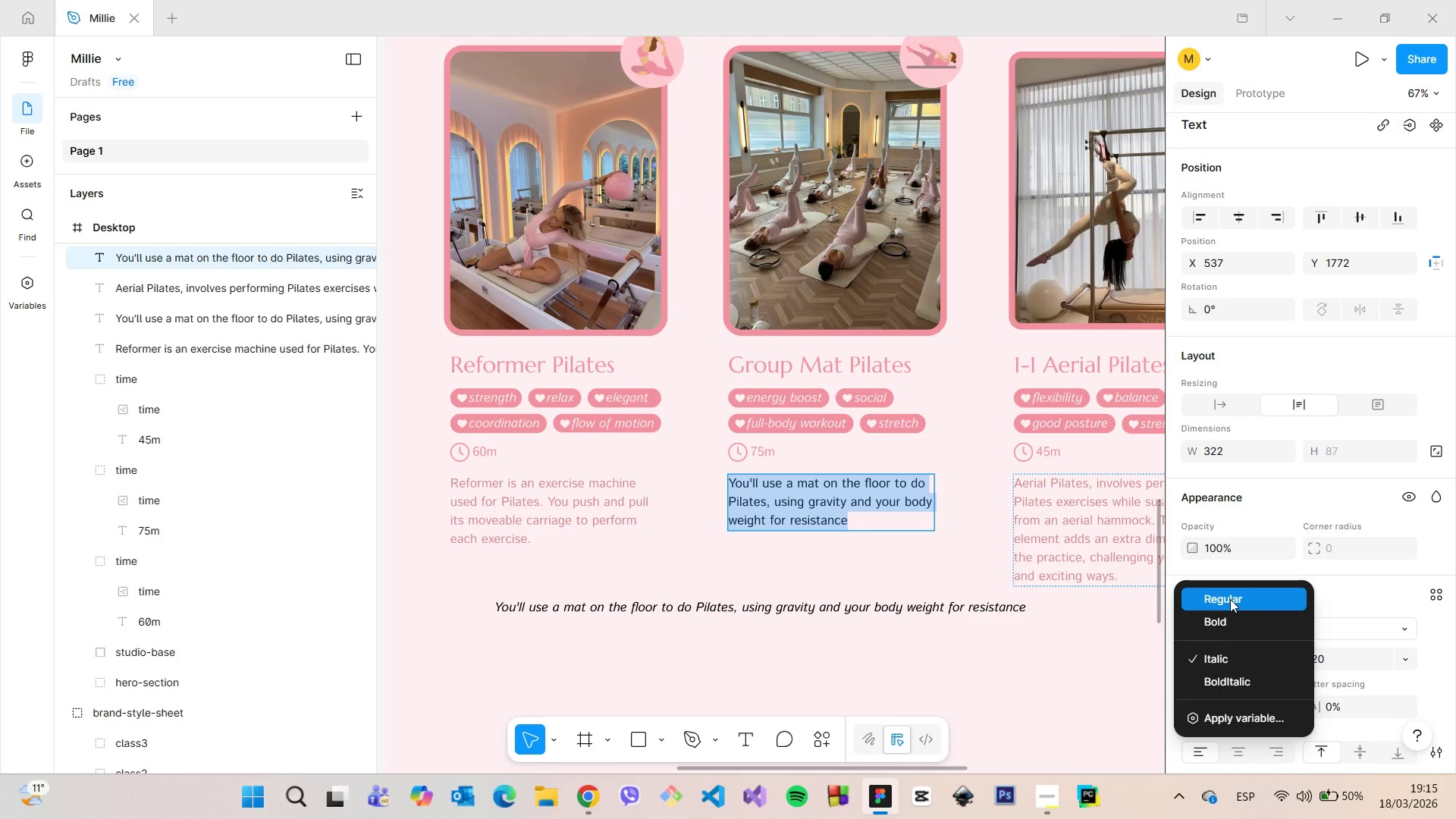 
left_click([1230, 599])
 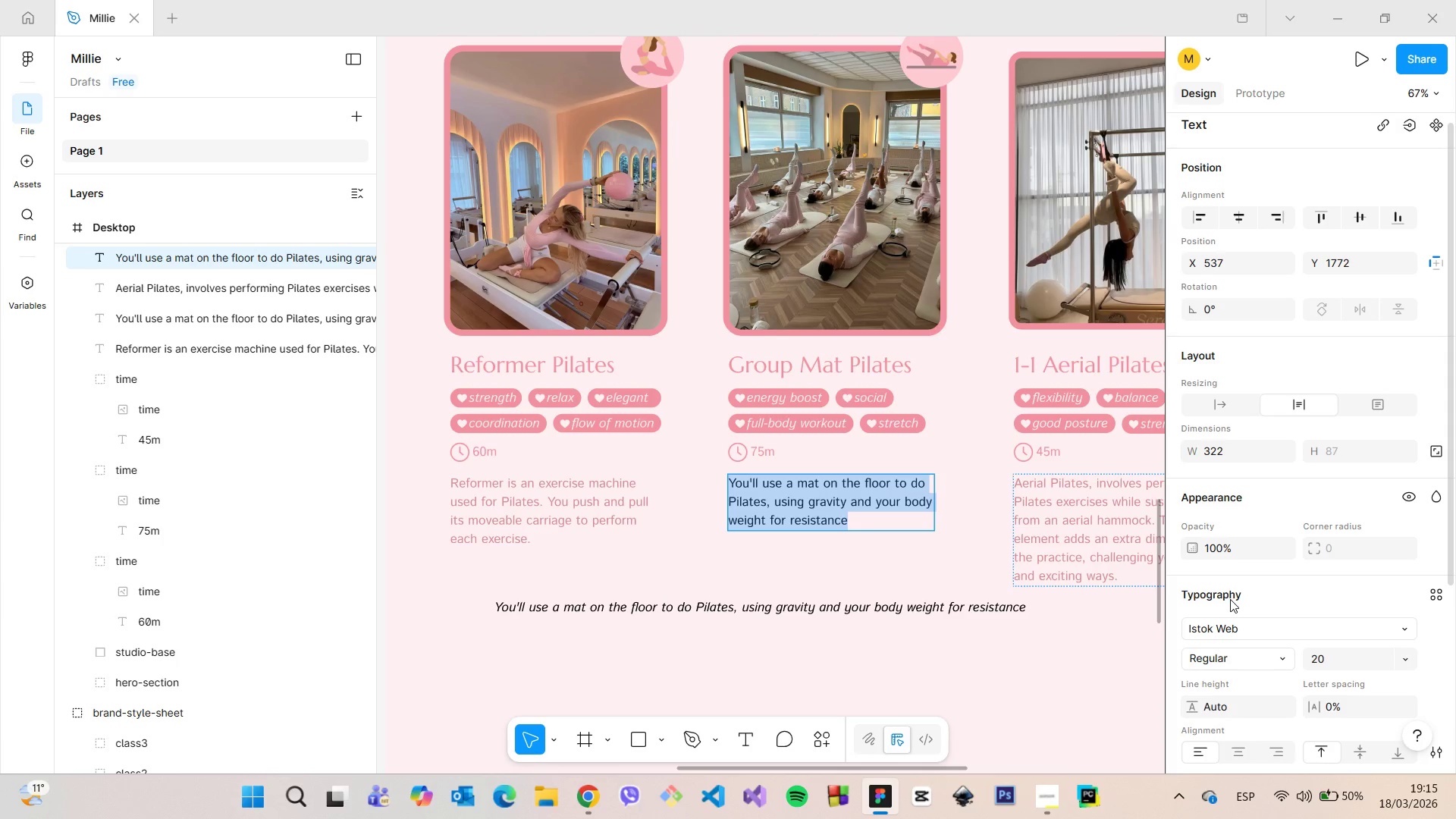 
scroll: coordinate [1230, 599], scroll_direction: down, amount: 3.0
 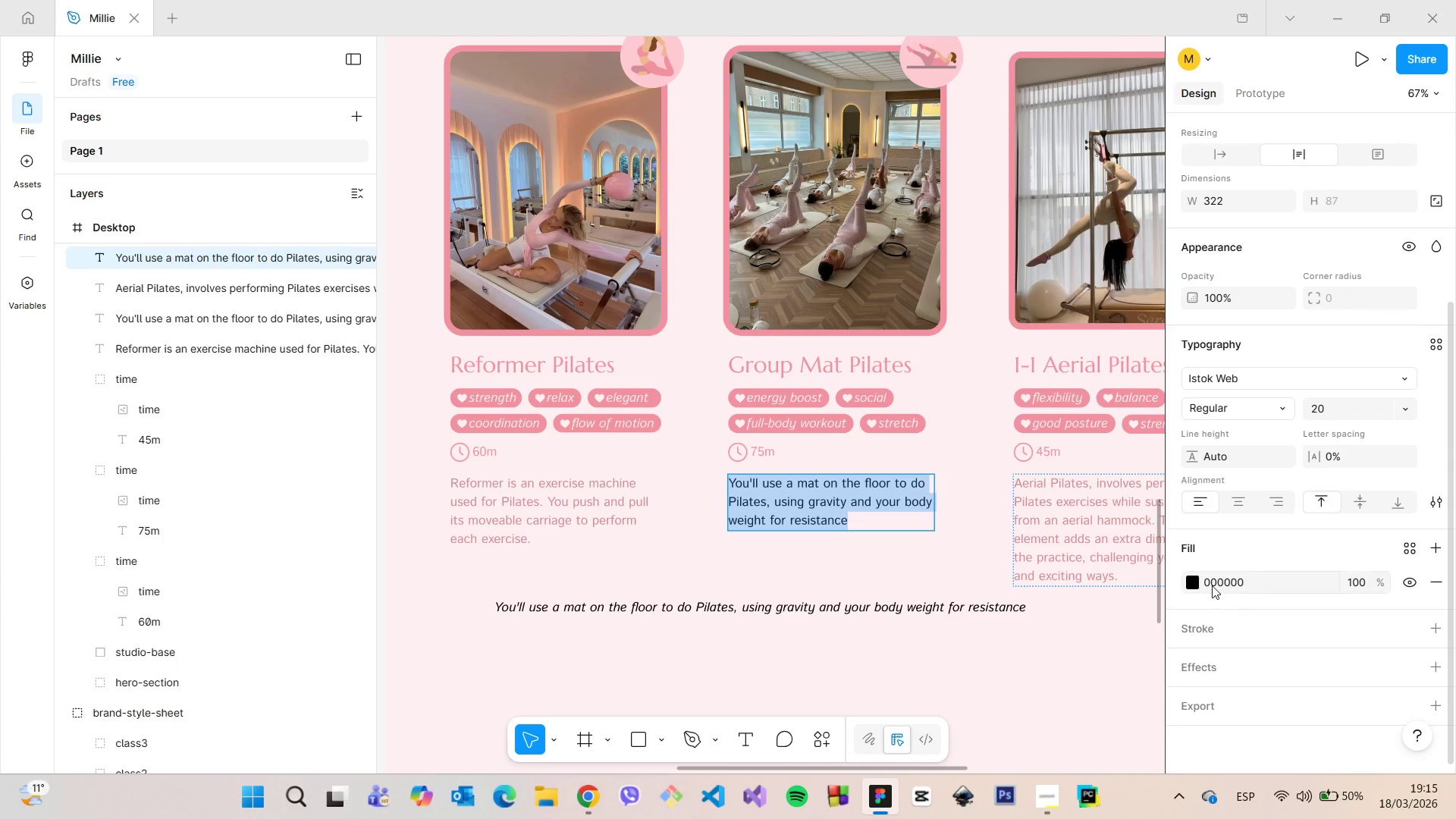 
left_click([1212, 585])
 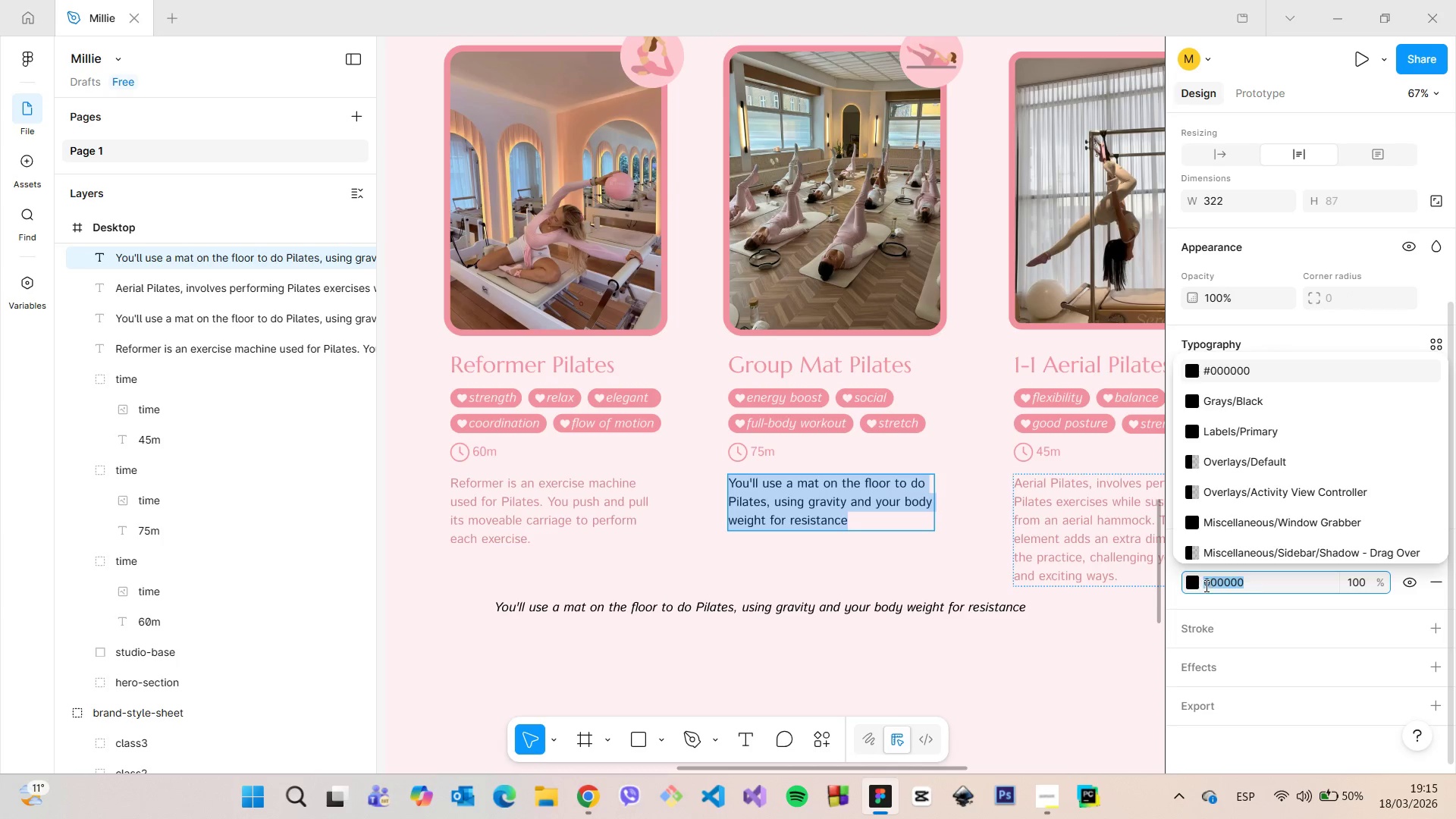 
left_click([1188, 584])
 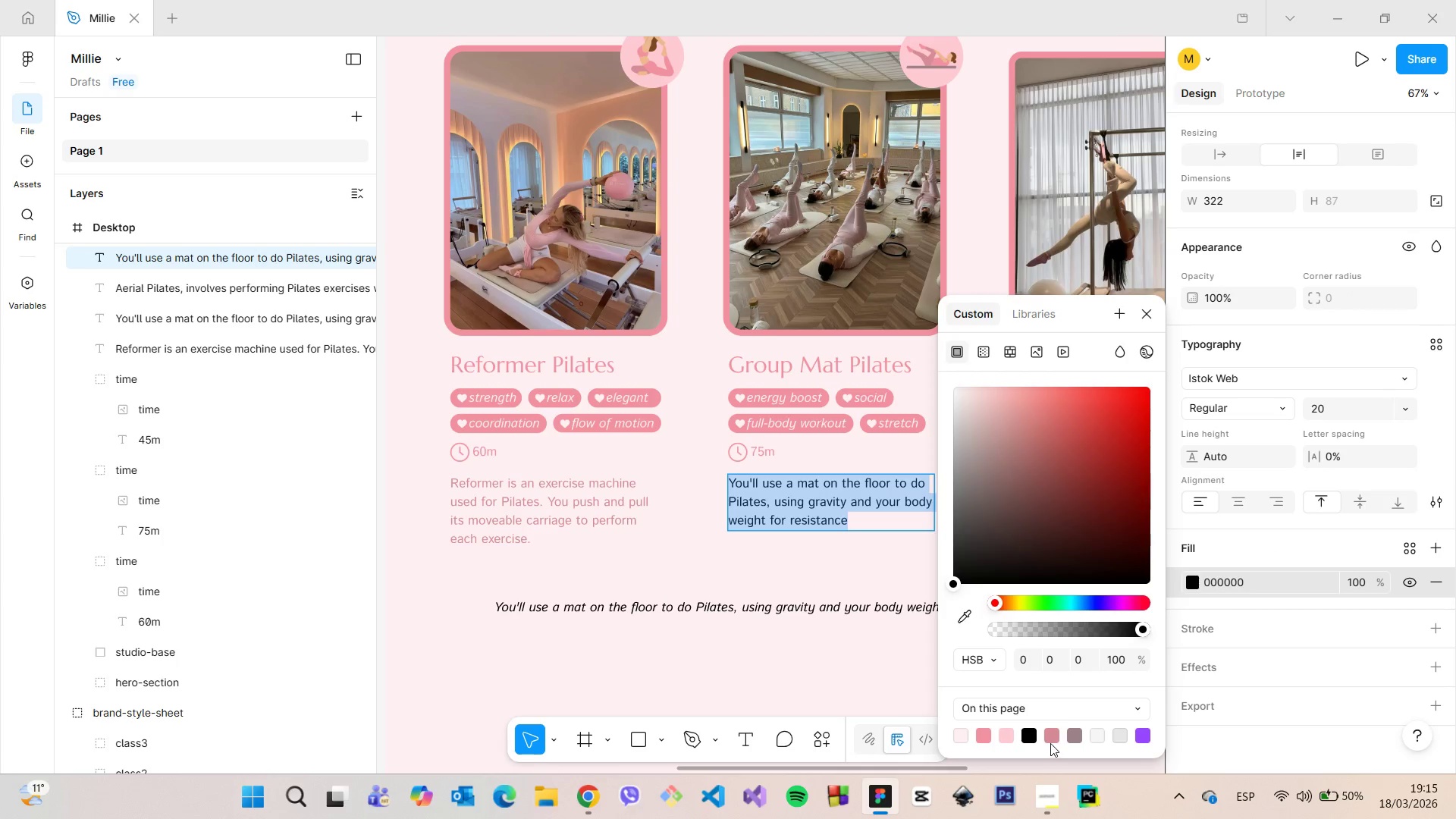 
left_click([1050, 739])
 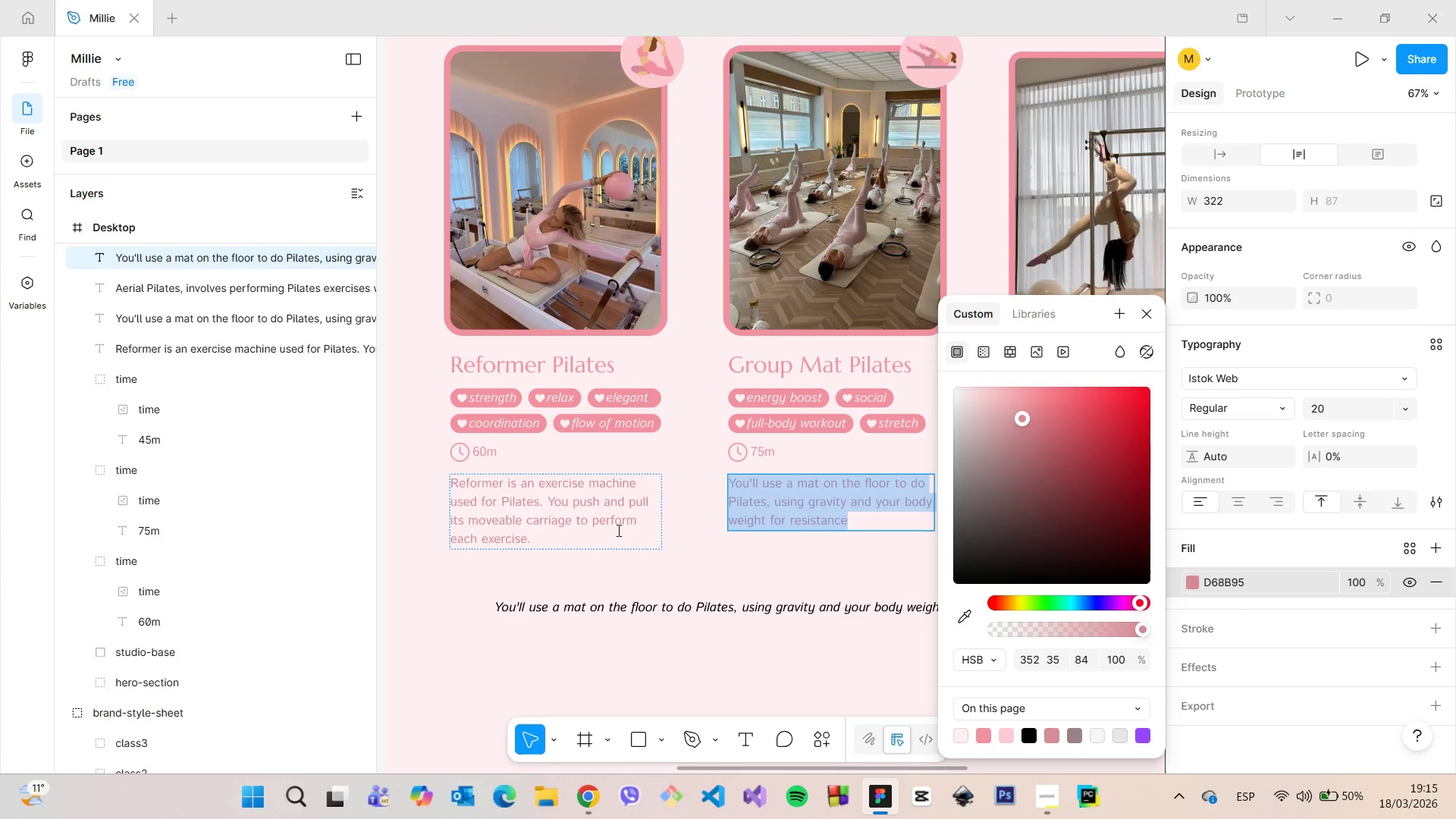 
left_click([578, 522])
 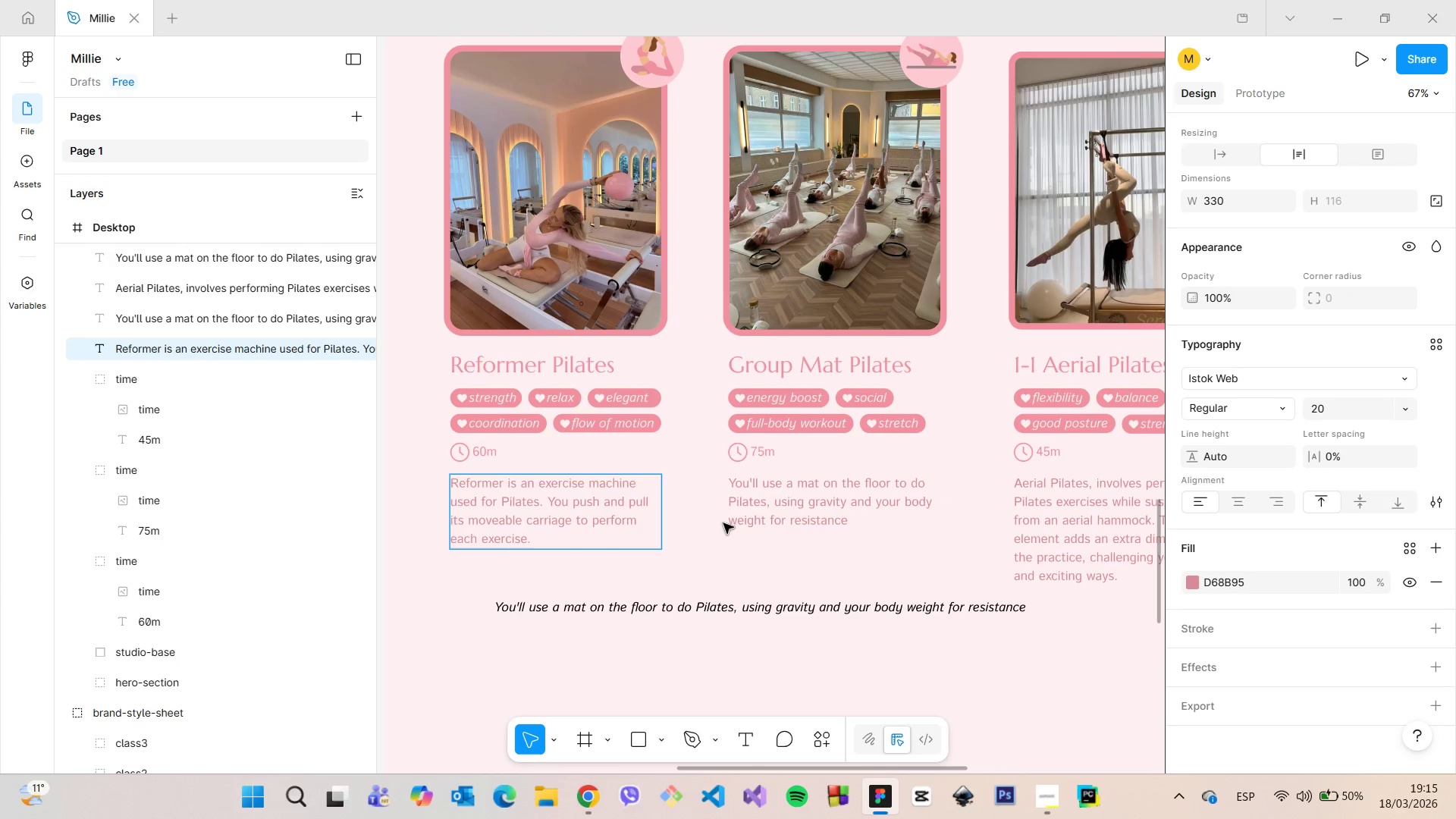 
left_click([770, 506])
 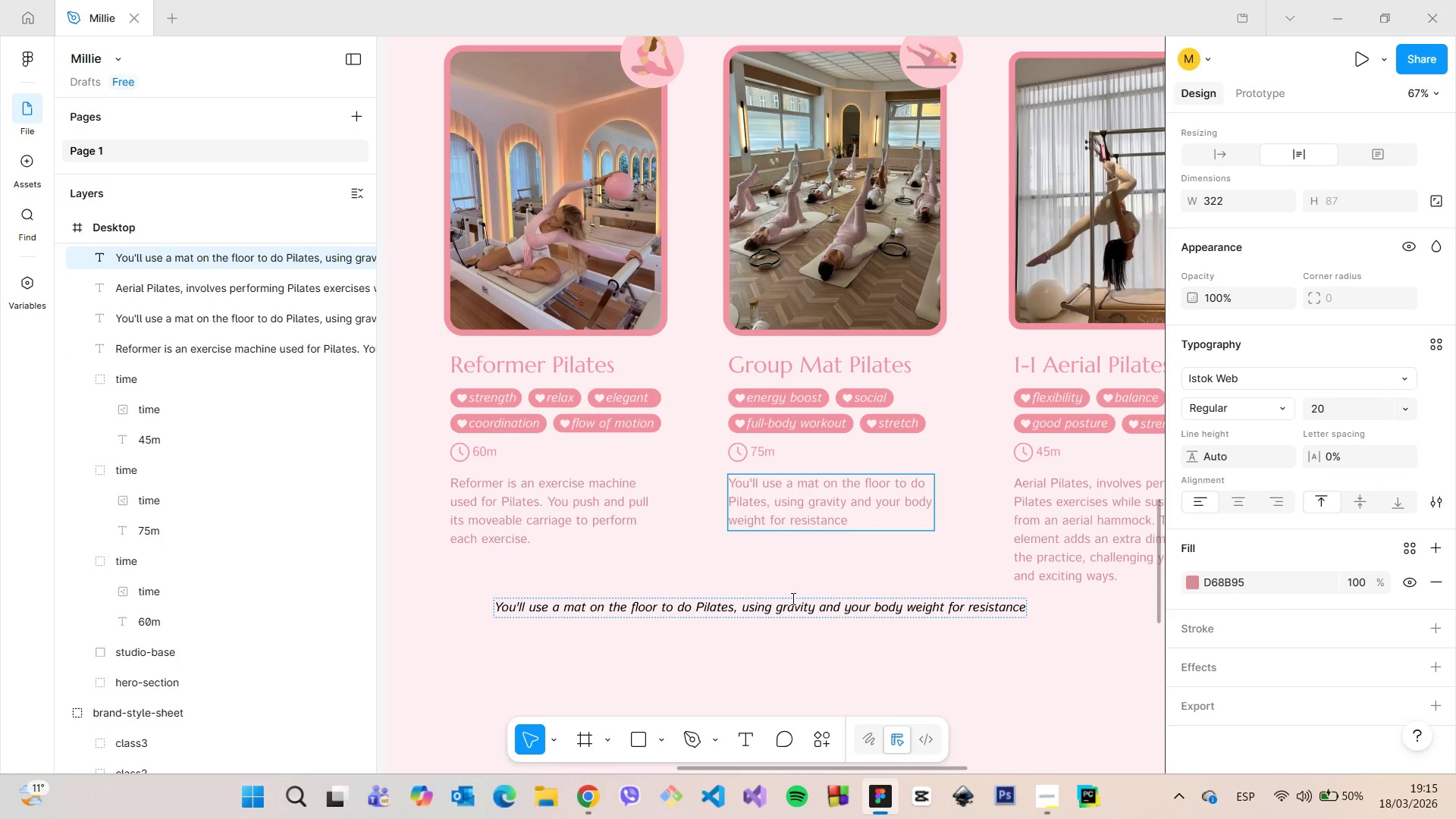 
left_click([792, 607])
 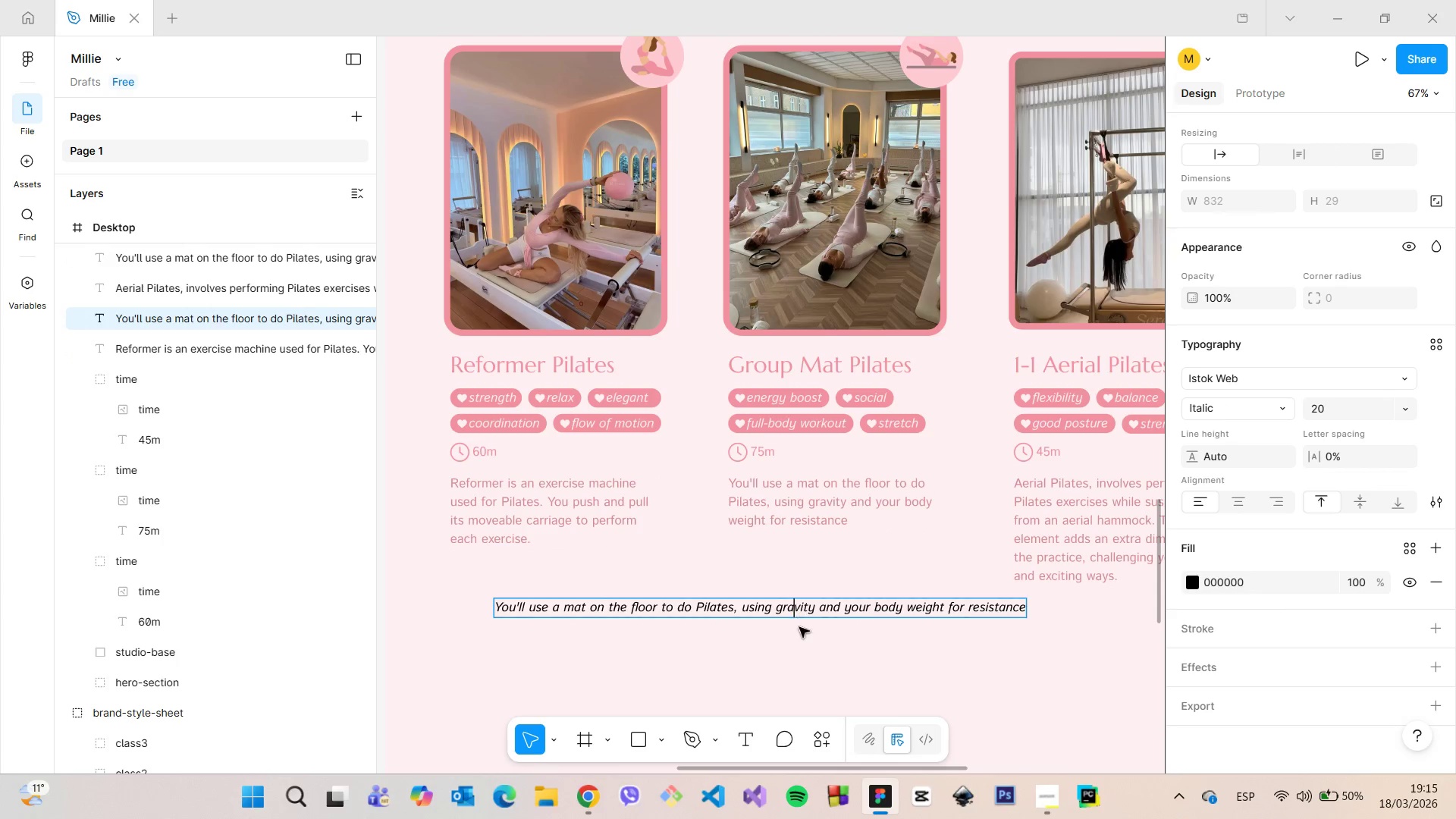 
left_click([799, 632])
 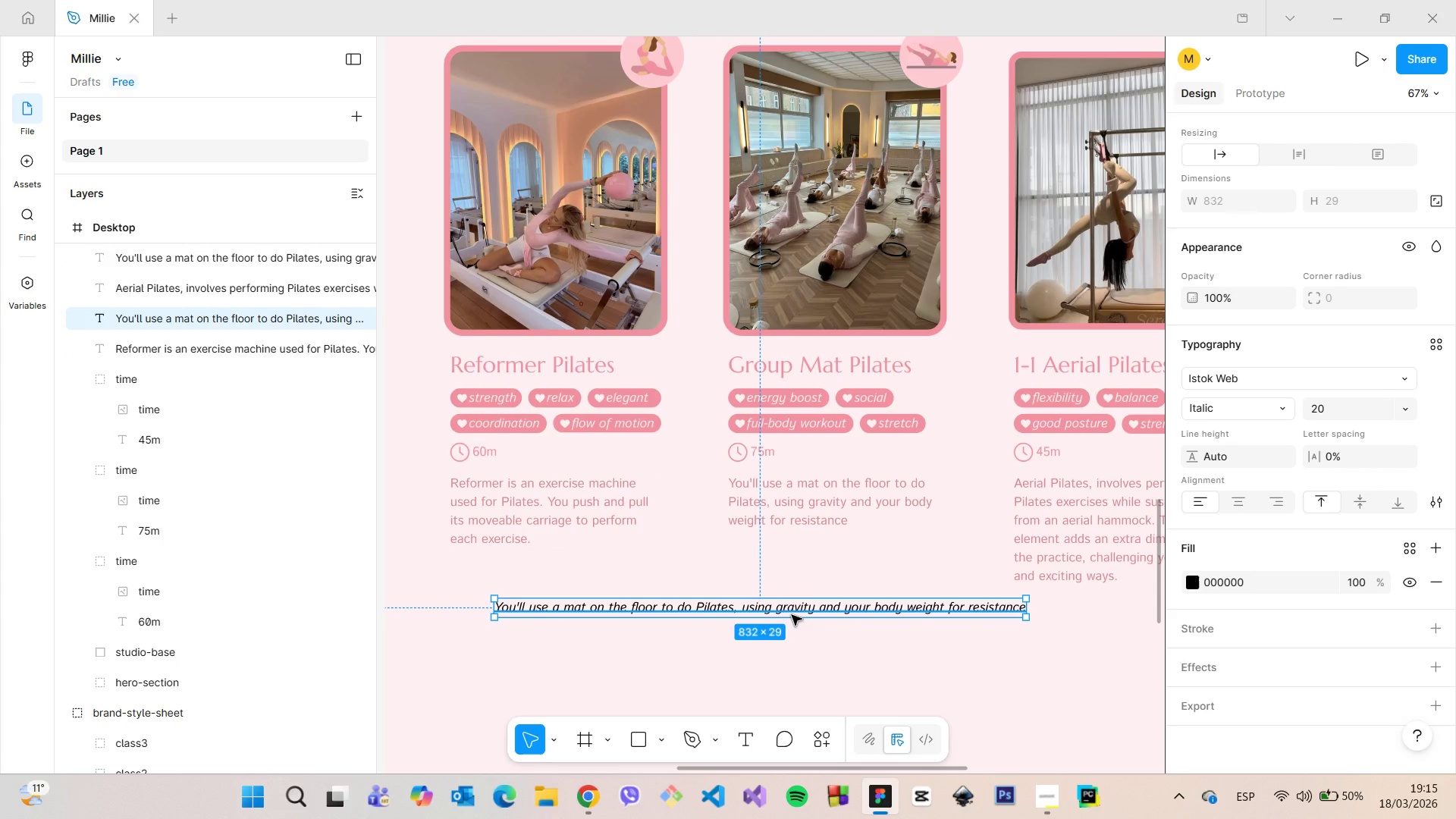 
key(Backspace)
 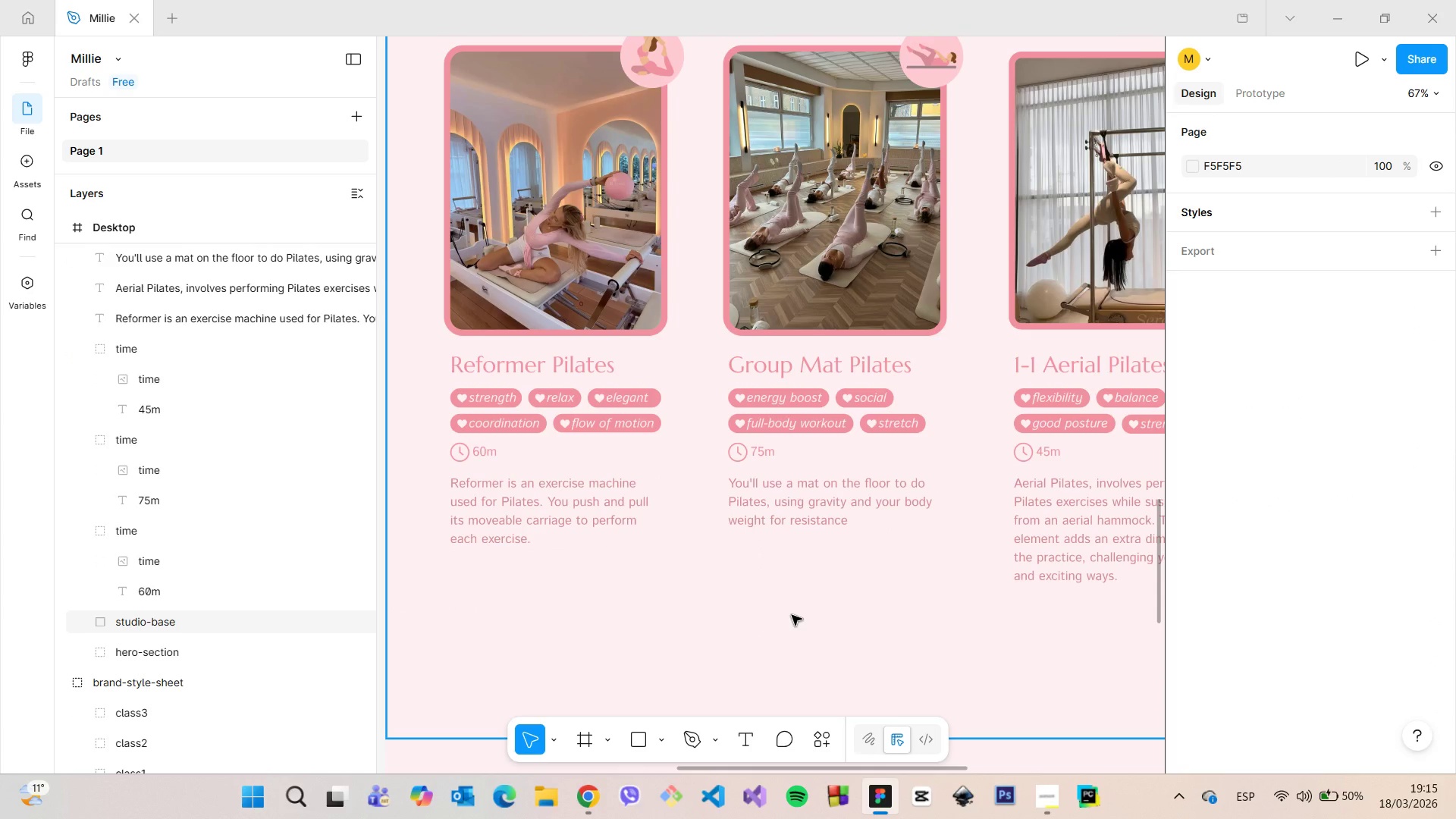 
scroll: coordinate [785, 616], scroll_direction: down, amount: 4.0
 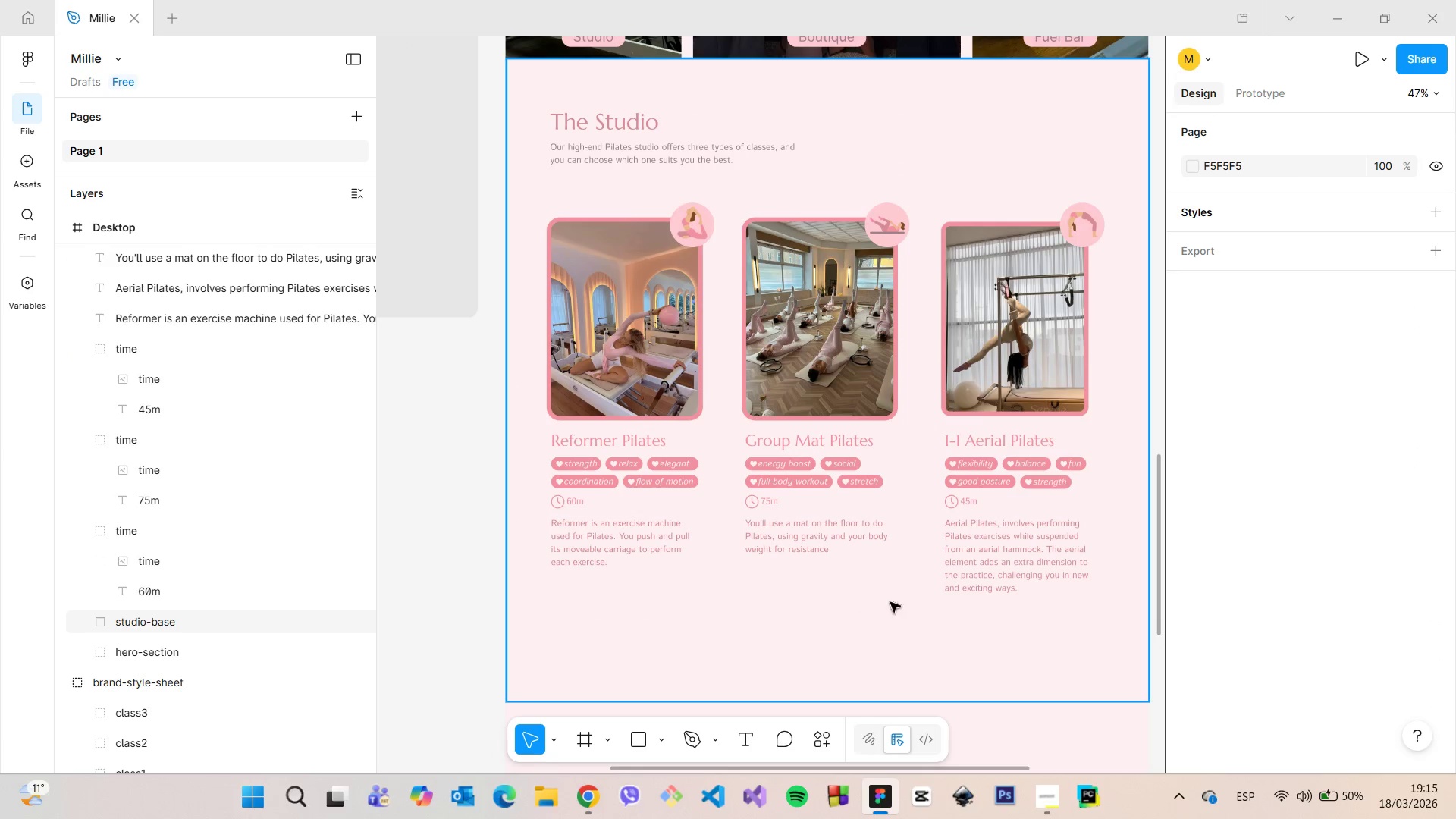 
left_click([970, 585])
 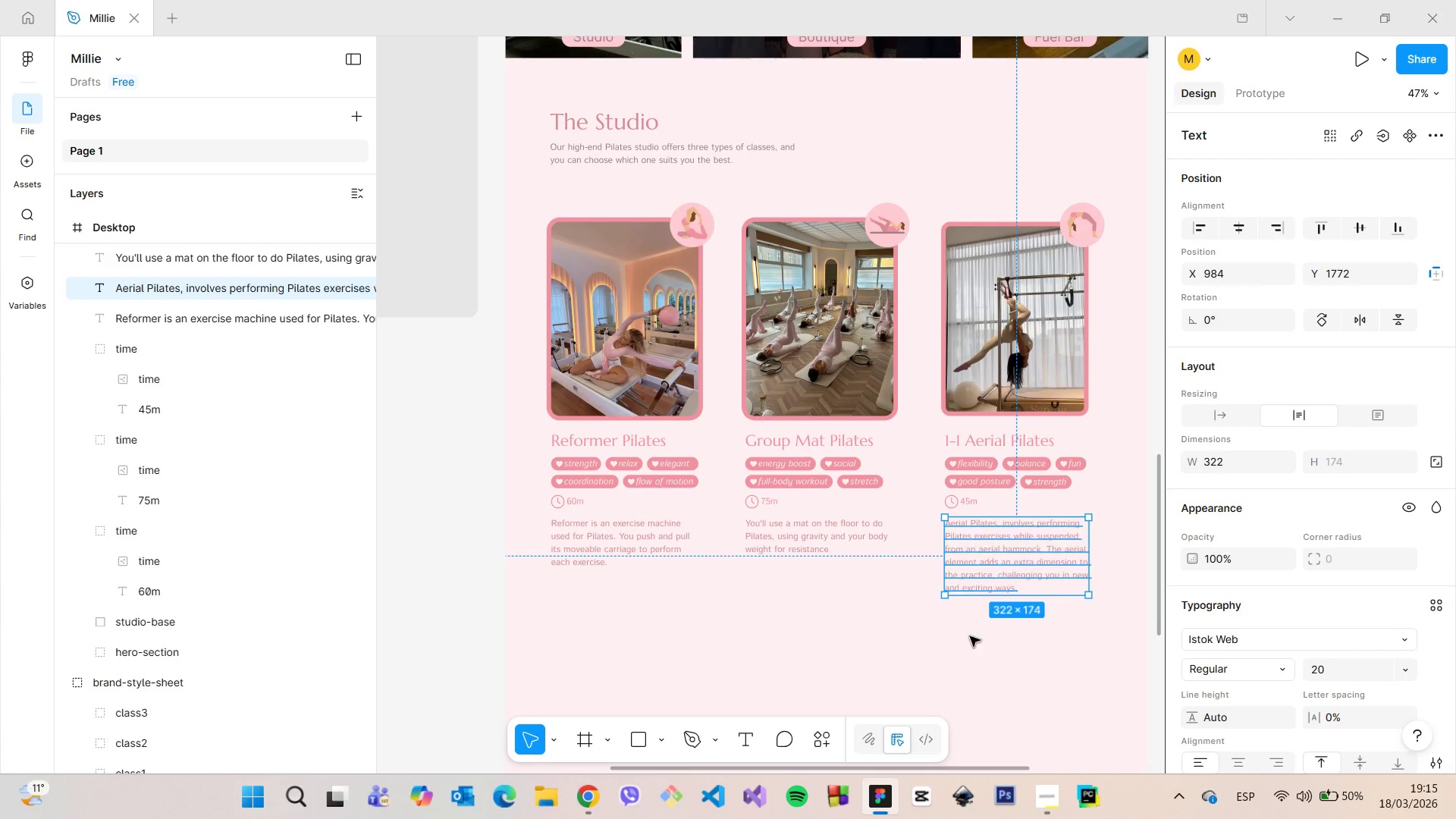 
left_click([972, 661])
 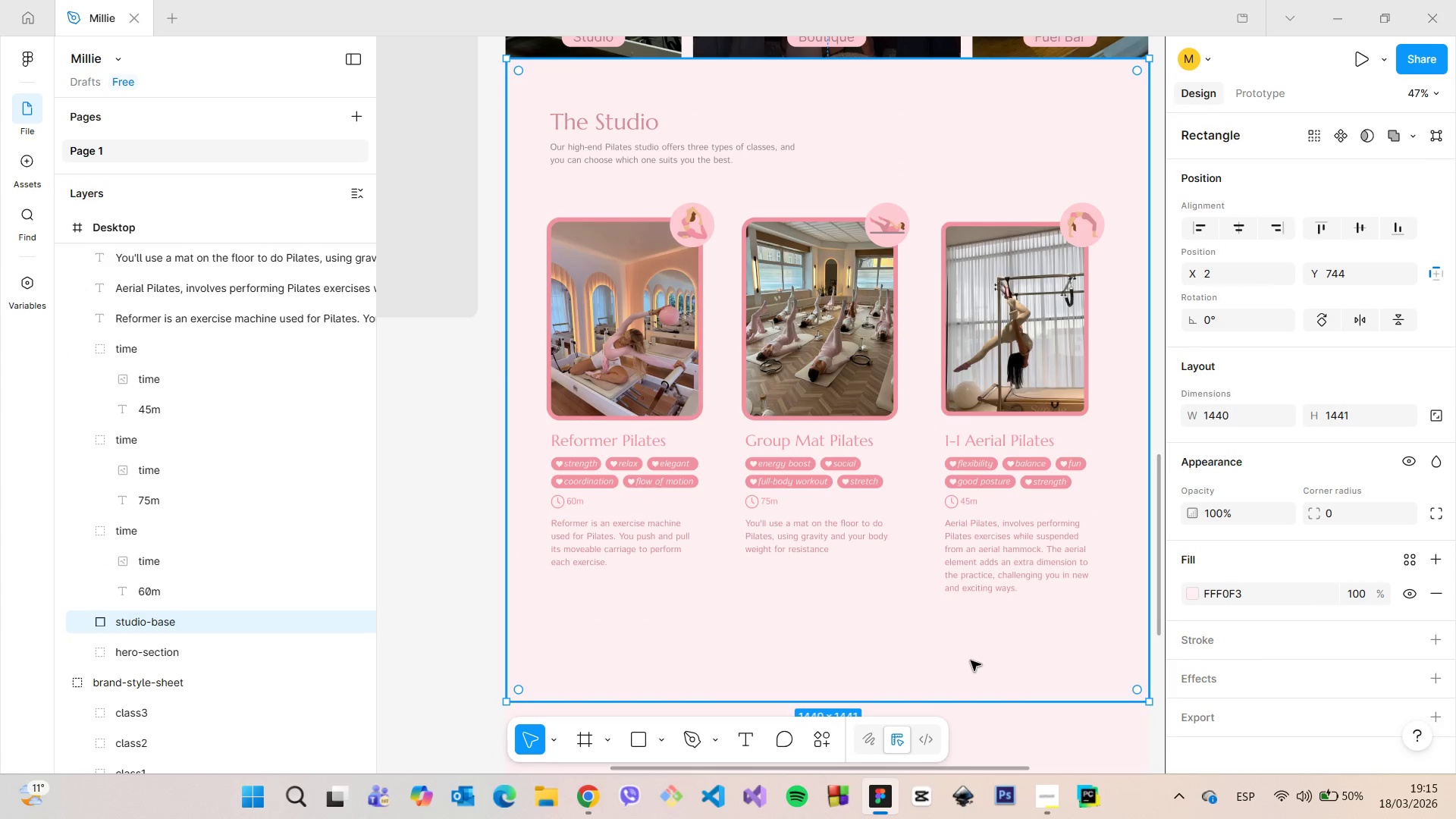 
scroll: coordinate [971, 661], scroll_direction: down, amount: 1.0
 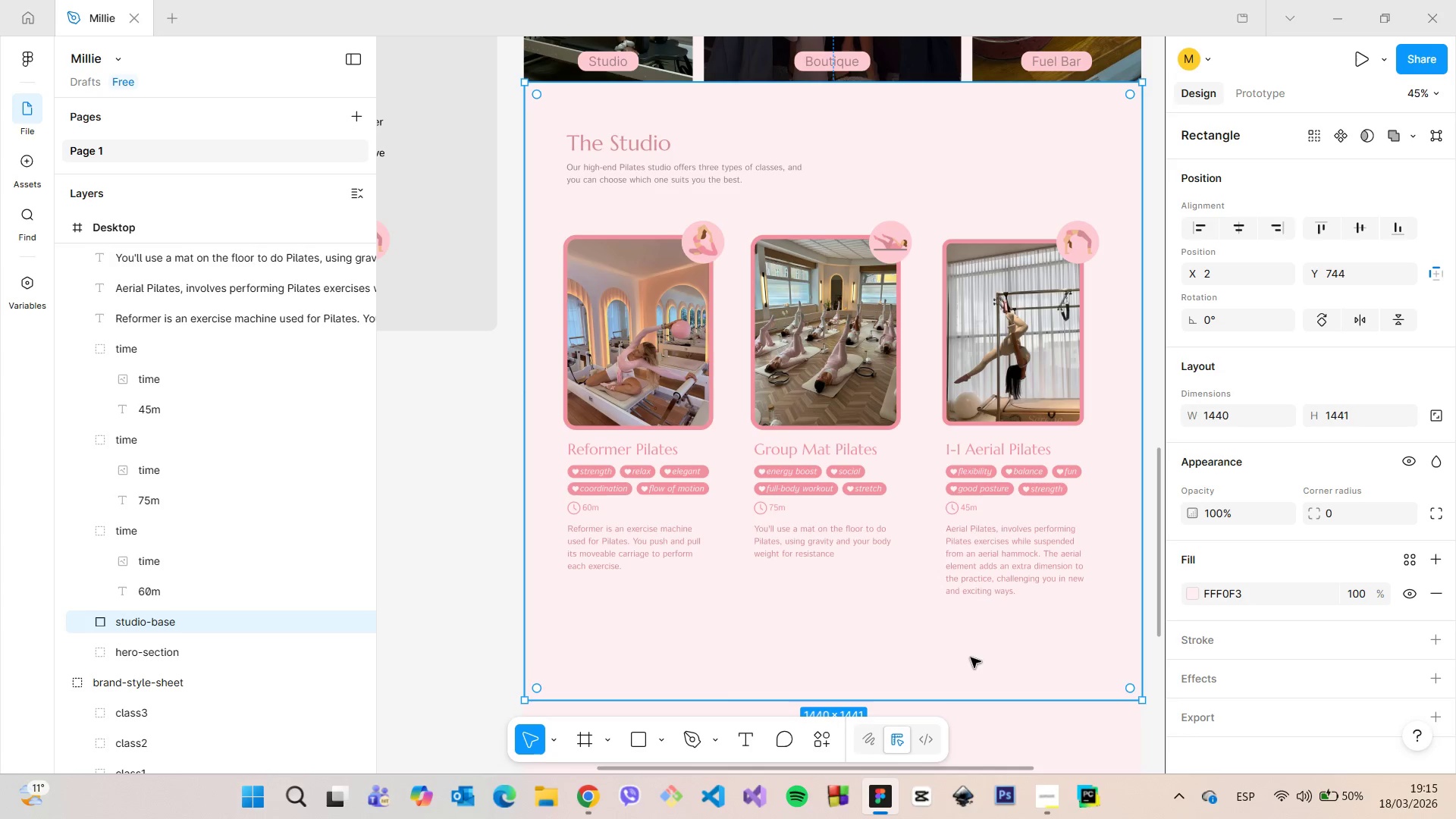 
scroll: coordinate [969, 654], scroll_direction: up, amount: 7.0
 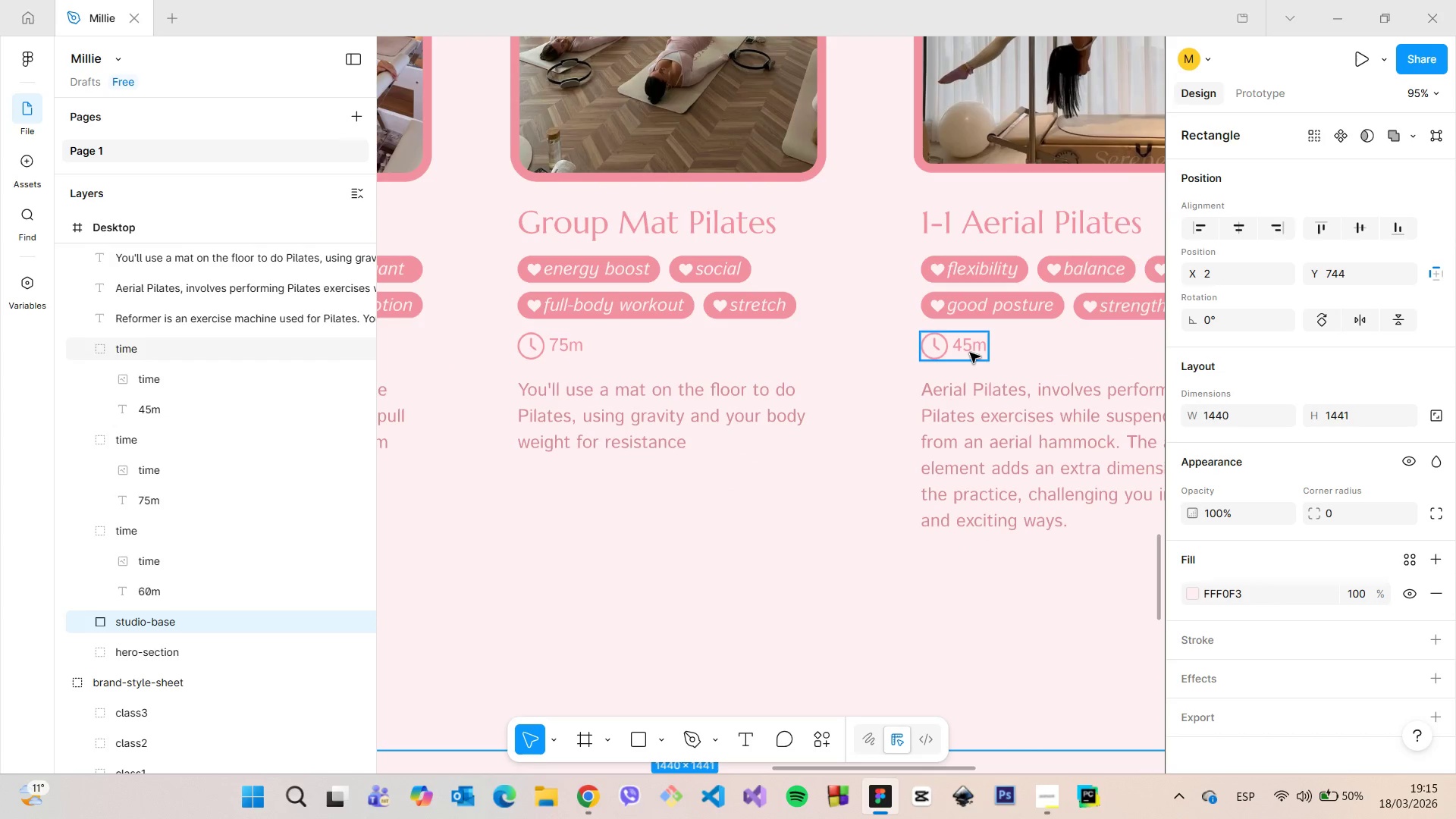 
left_click([970, 350])
 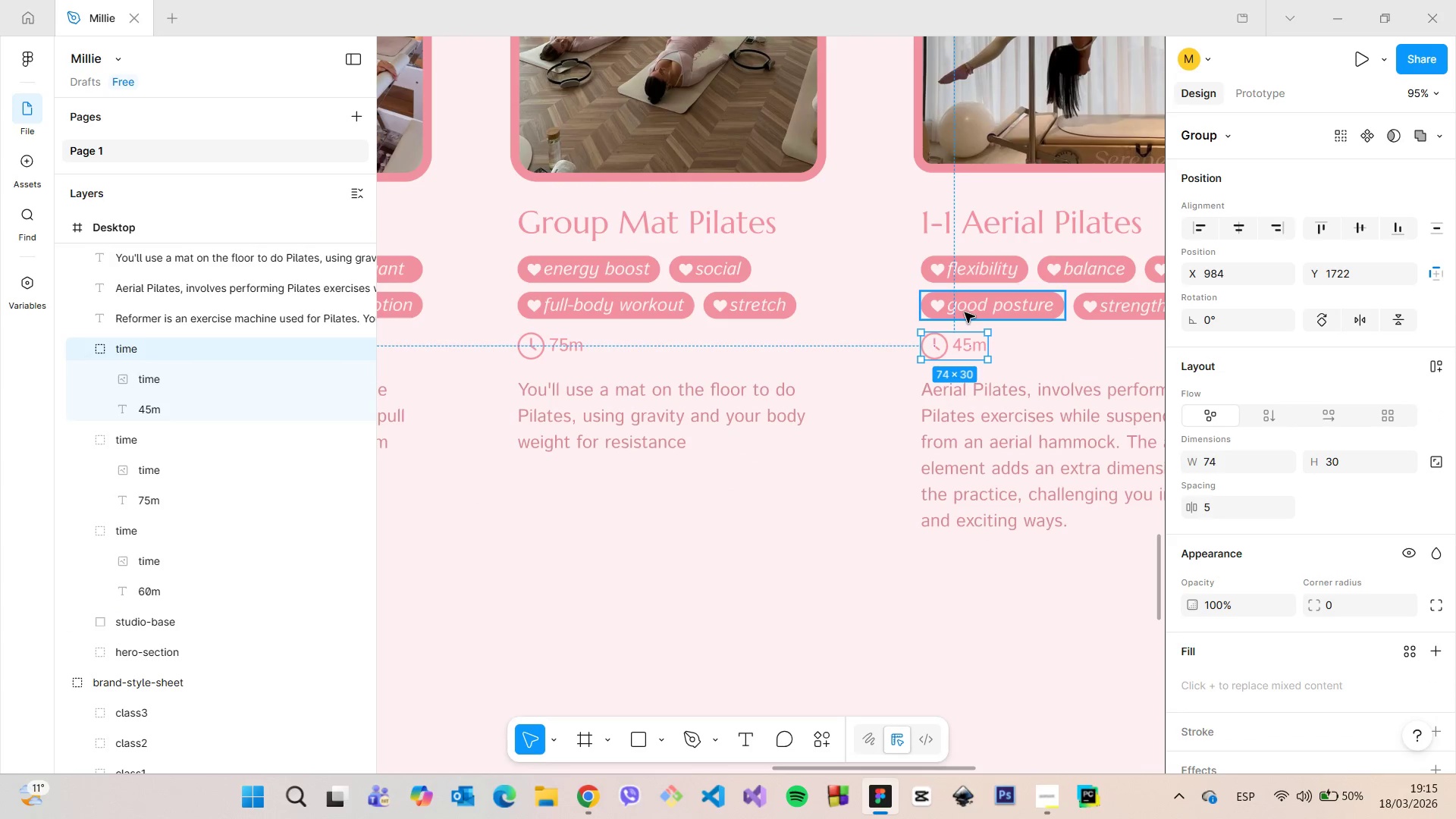 
hold_key(key=AltLeft, duration=0.62)
 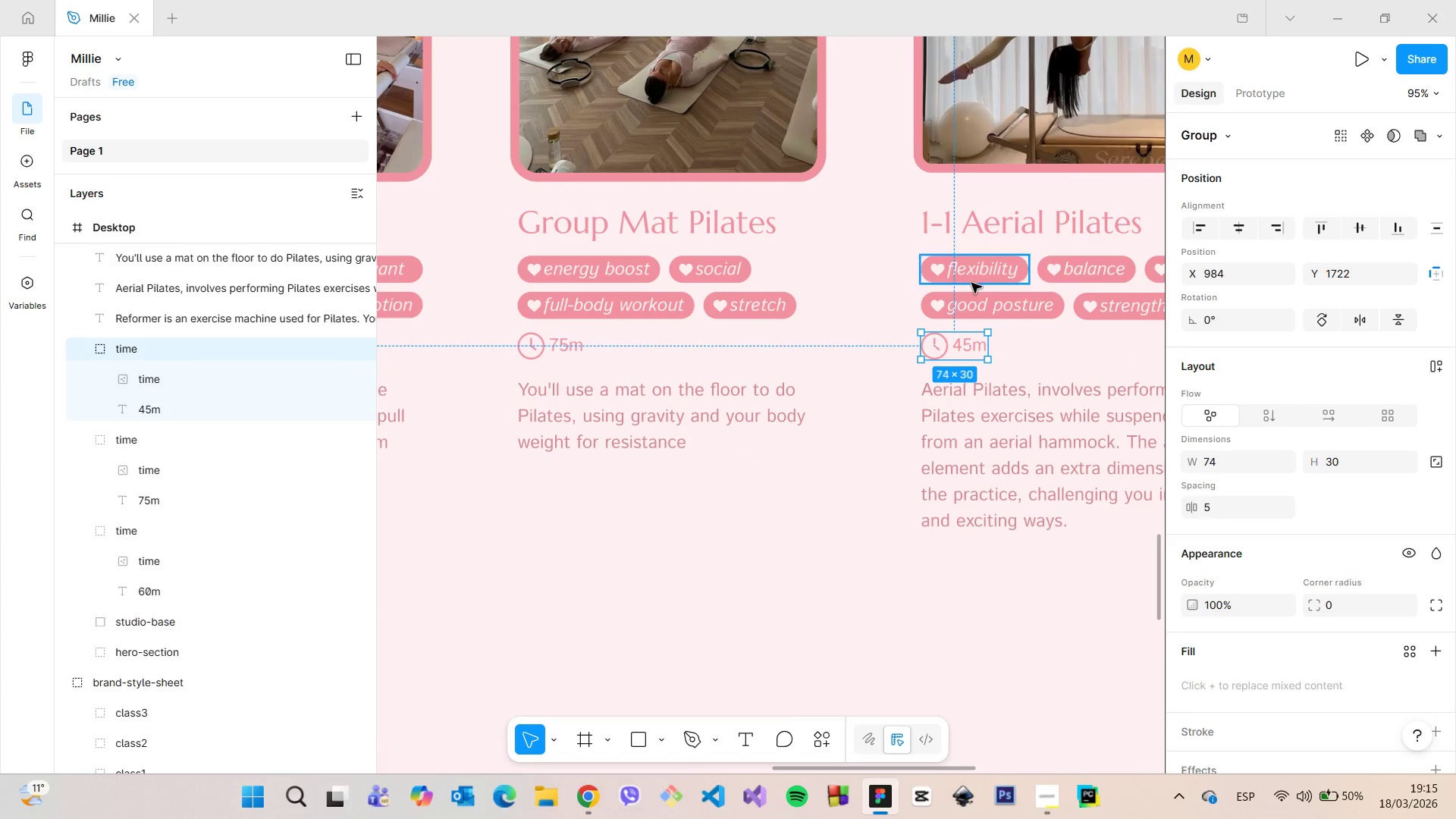 
left_click([971, 283])
 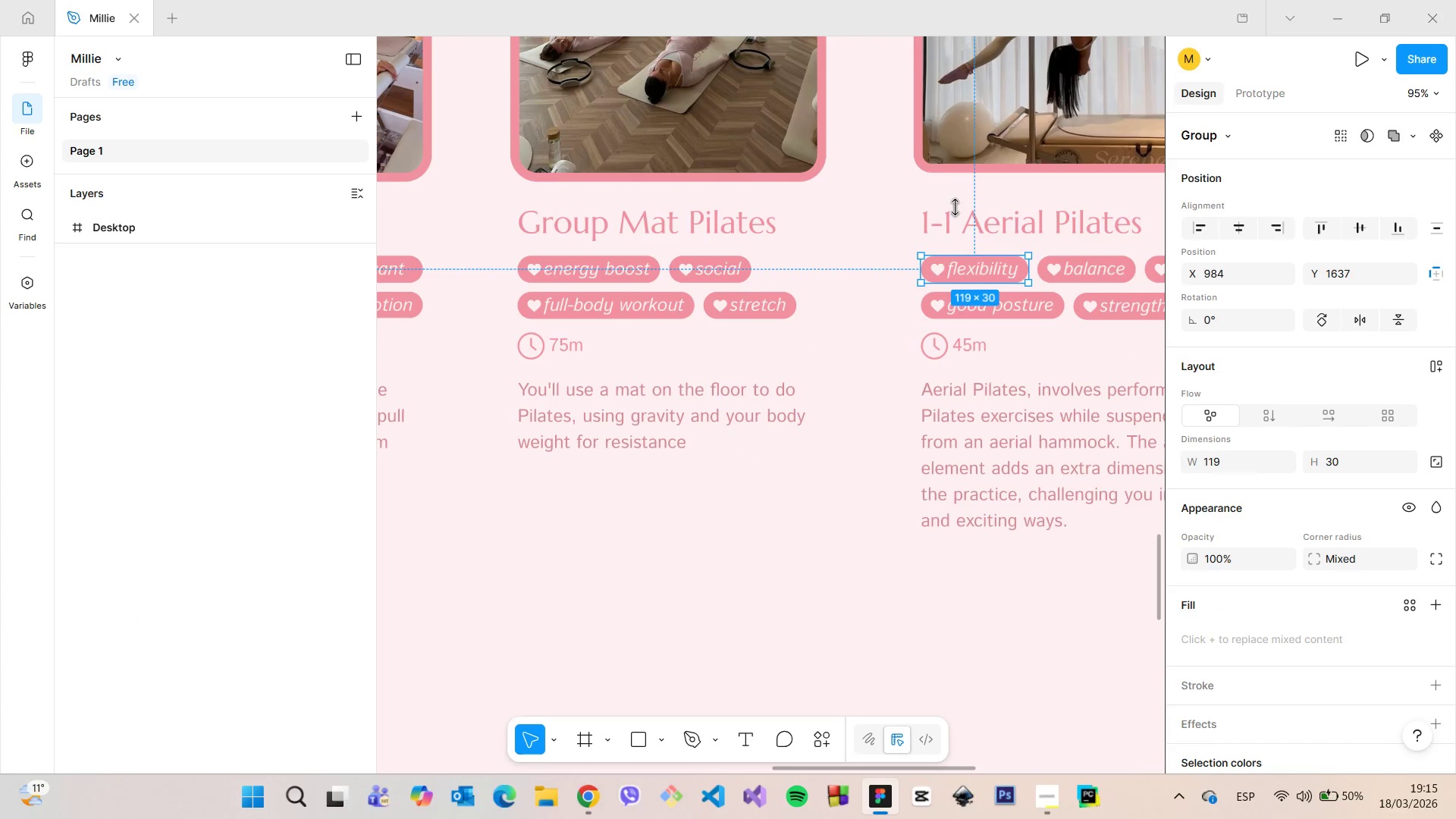 
hold_key(key=AltLeft, duration=0.52)
 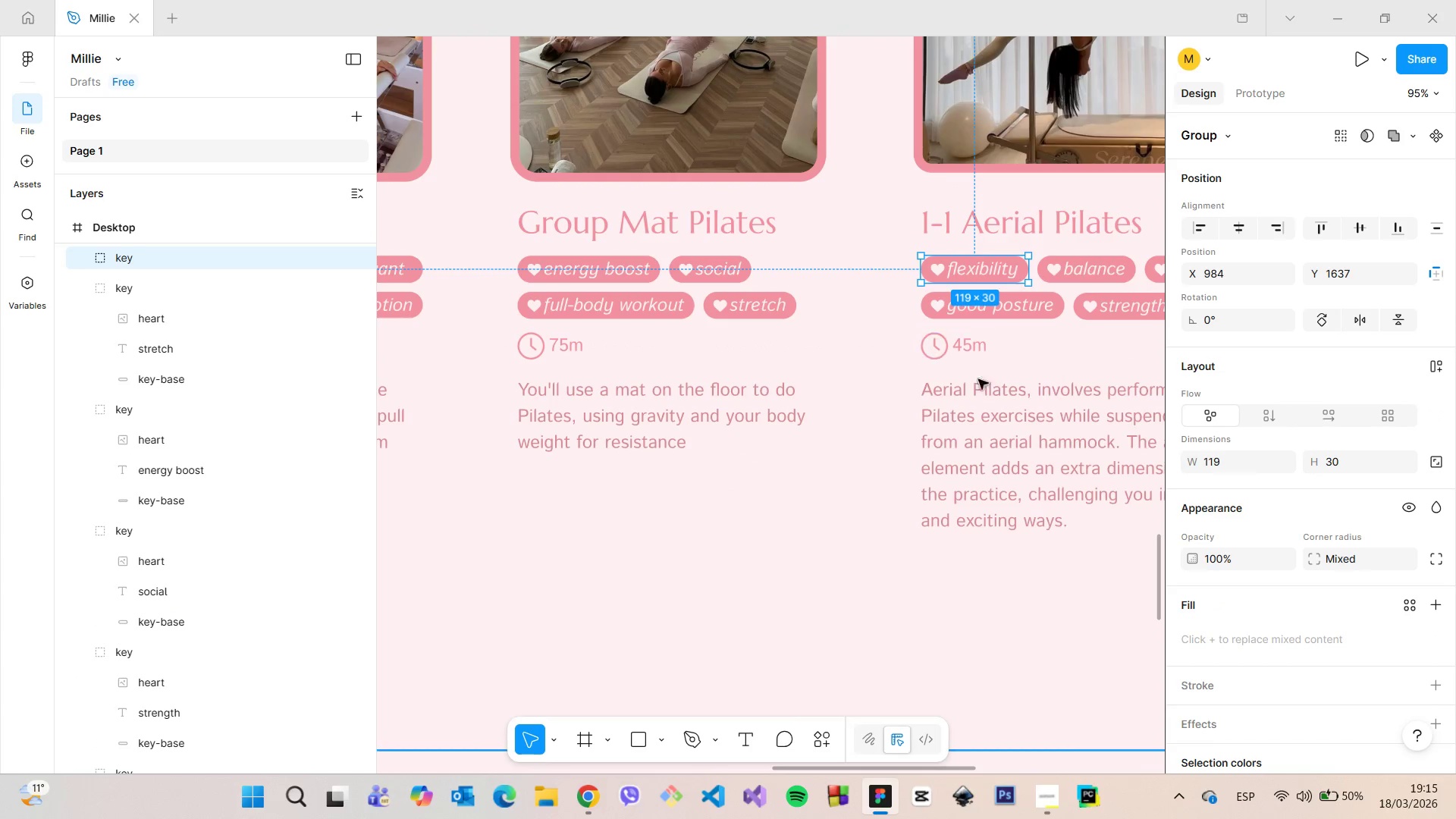 
left_click([981, 396])
 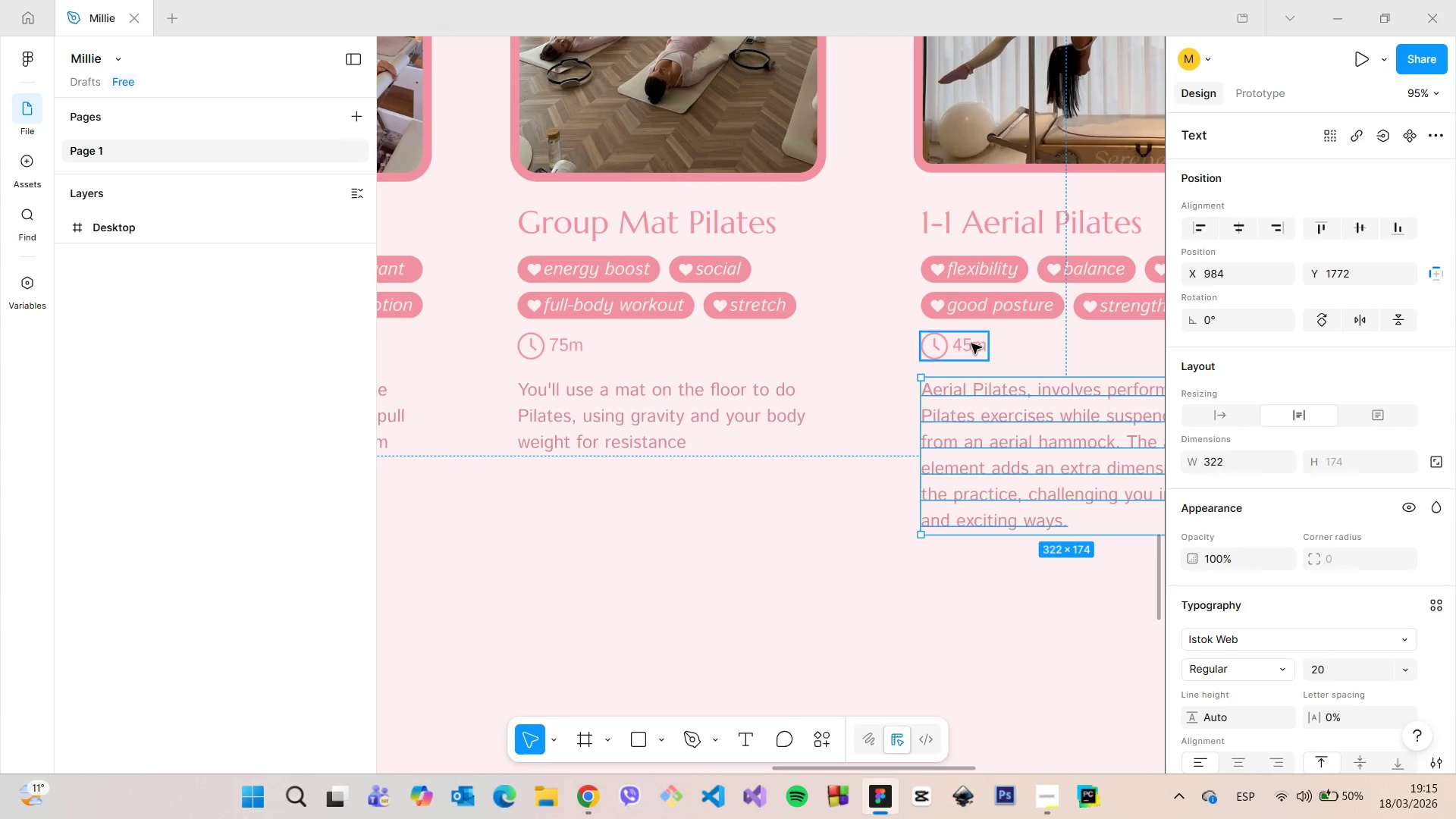 
hold_key(key=AltLeft, duration=0.59)
 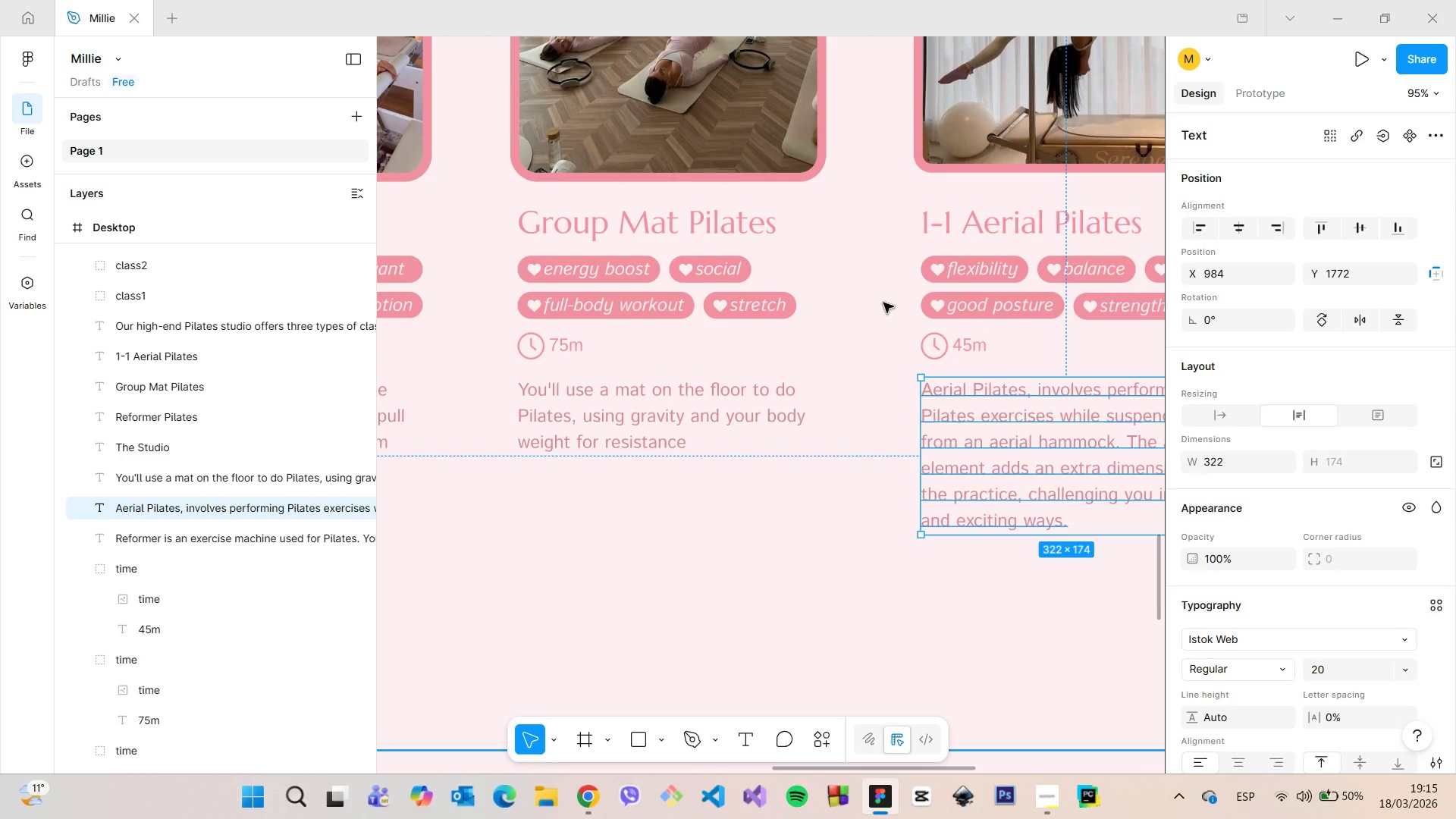 
left_click([883, 303])
 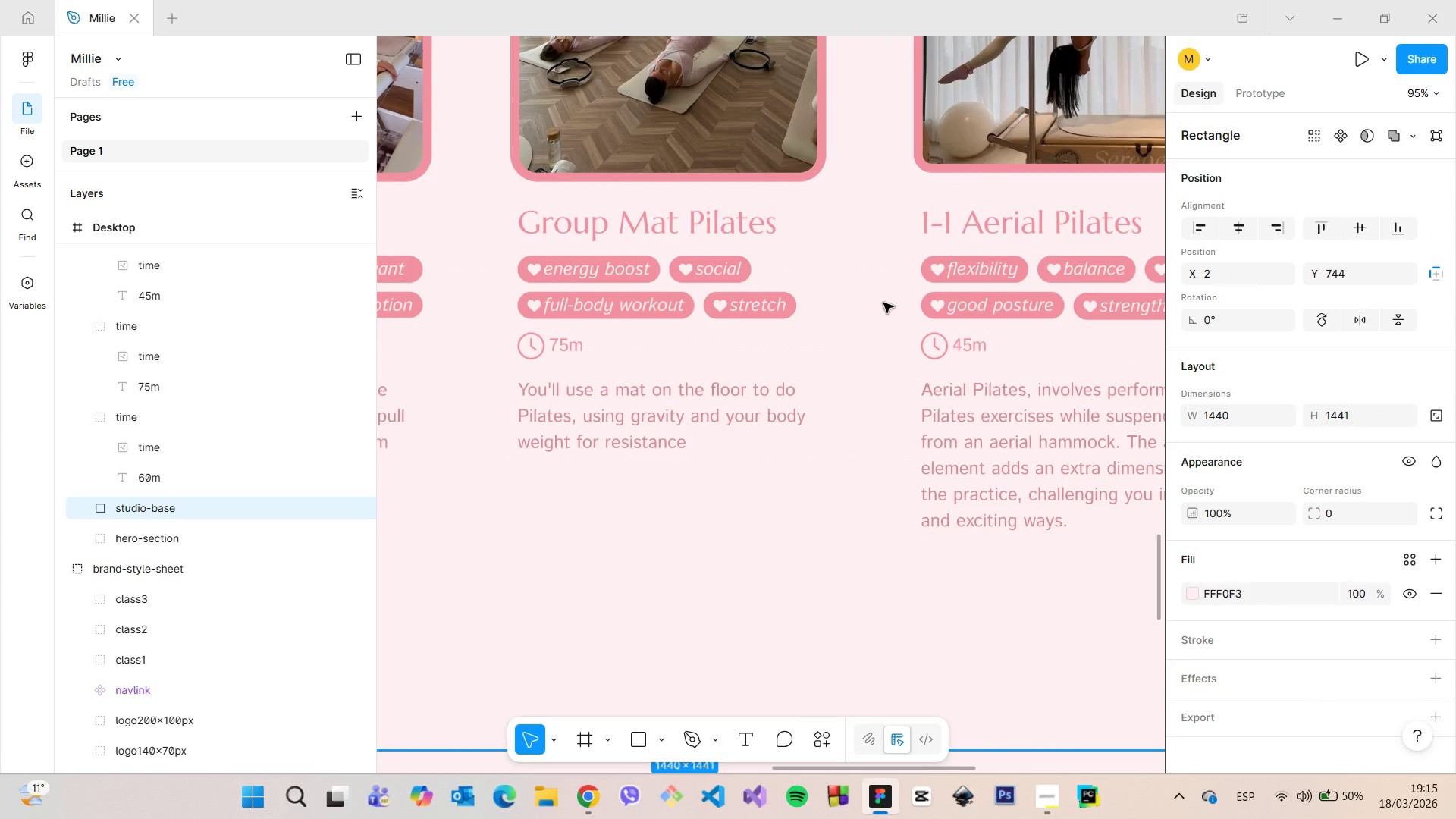 
scroll: coordinate [883, 303], scroll_direction: down, amount: 5.0
 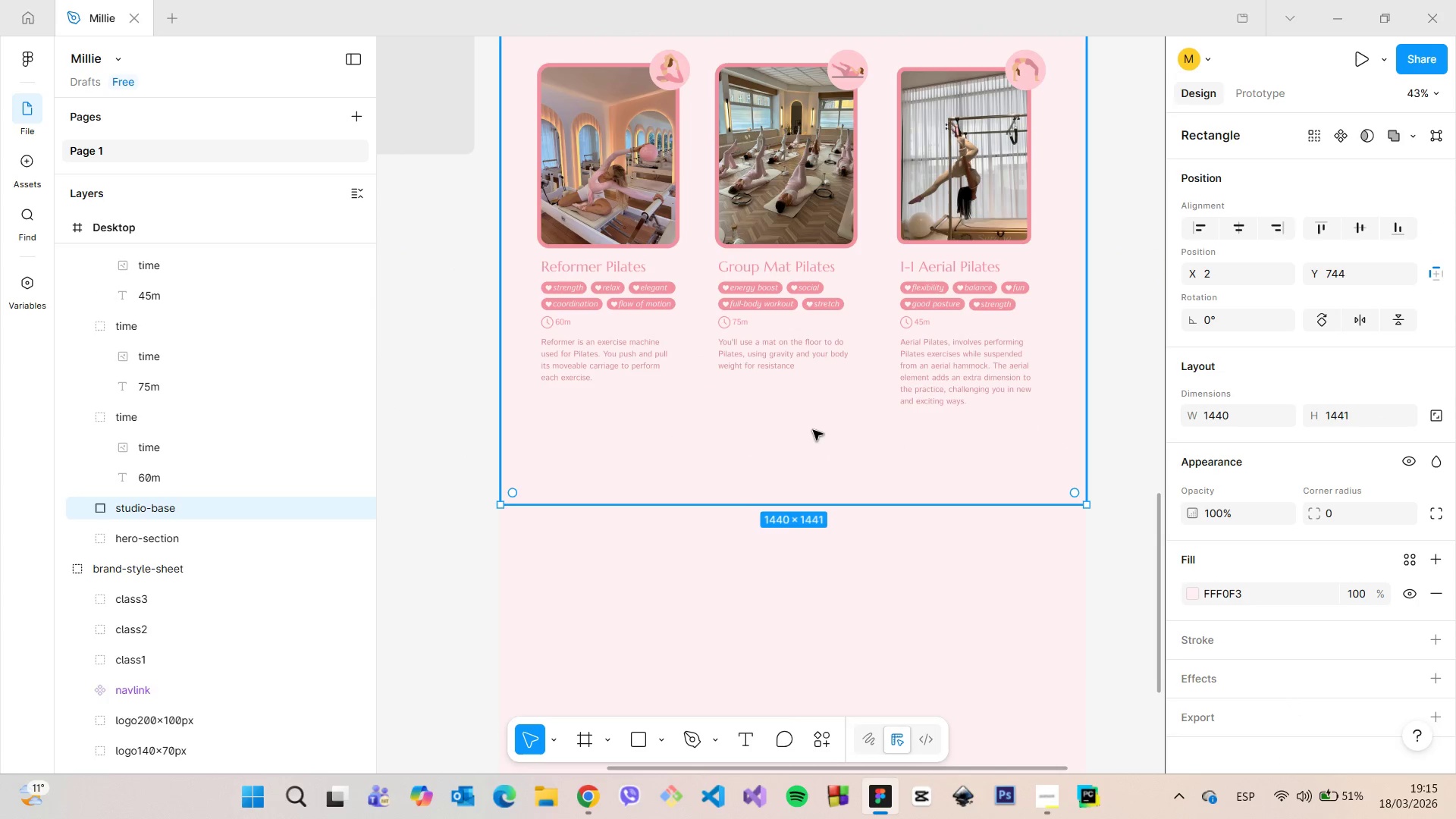 
left_click([755, 292])
 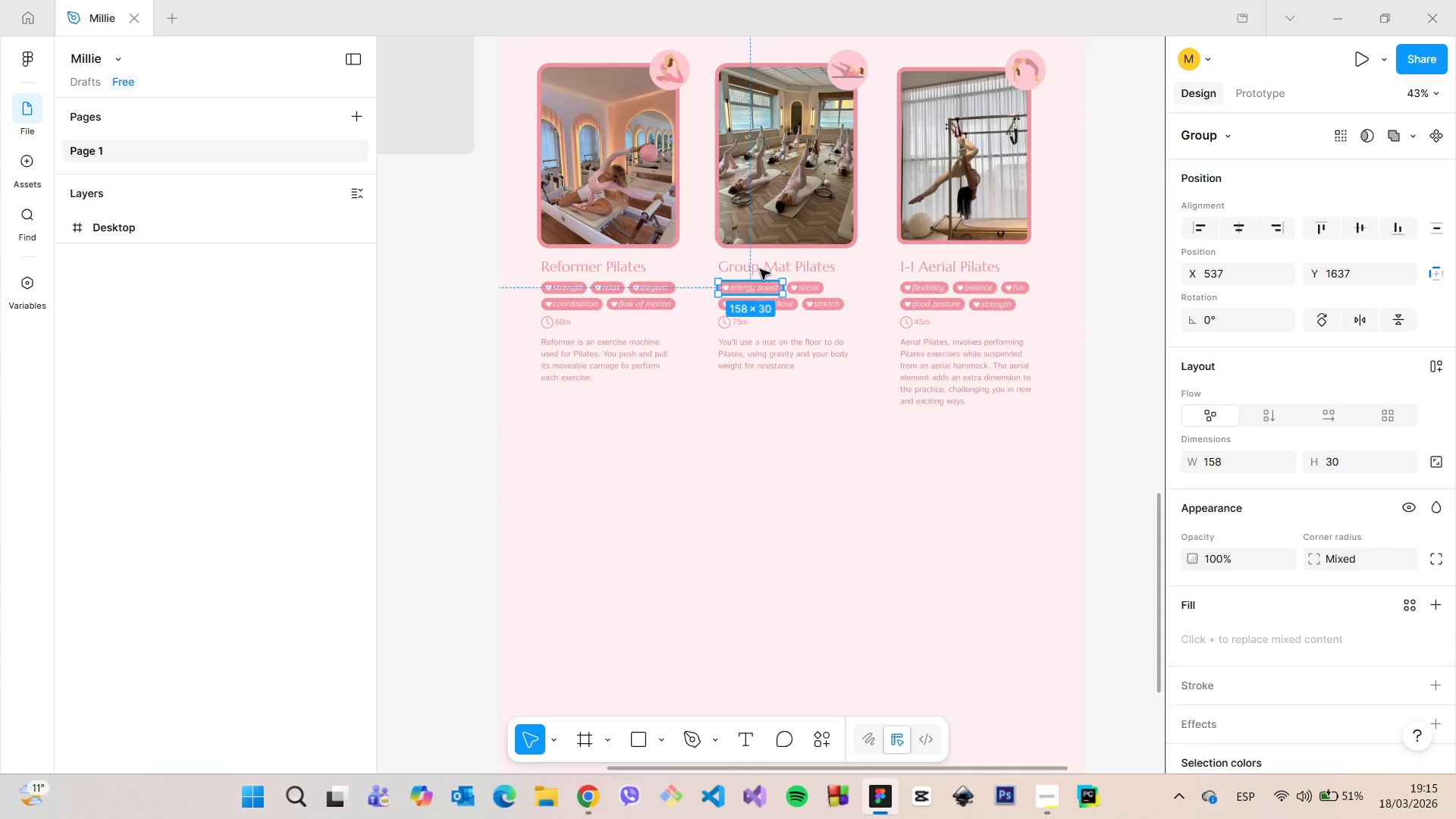 
hold_key(key=AltLeft, duration=0.58)
 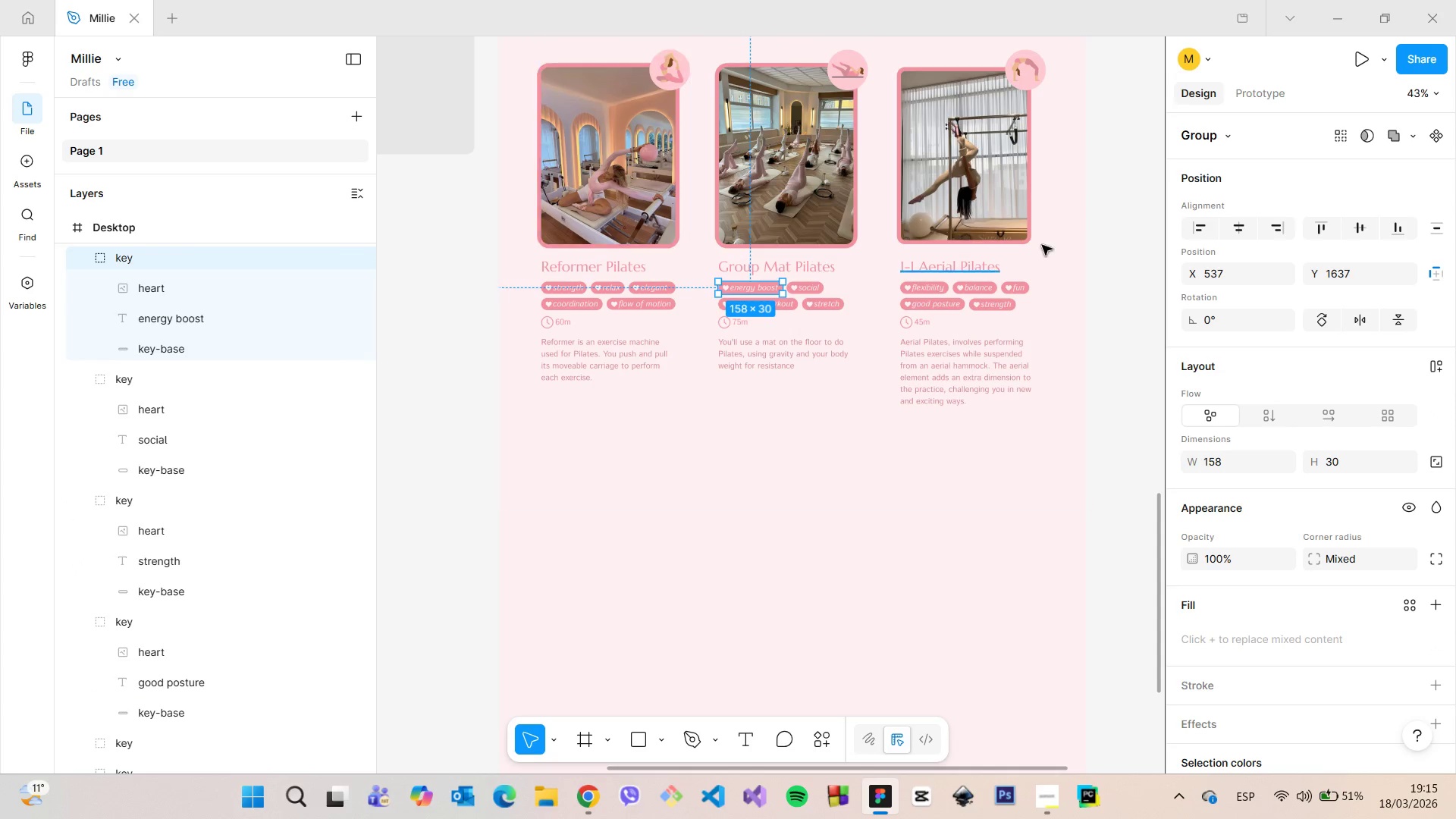 
left_click([1110, 237])
 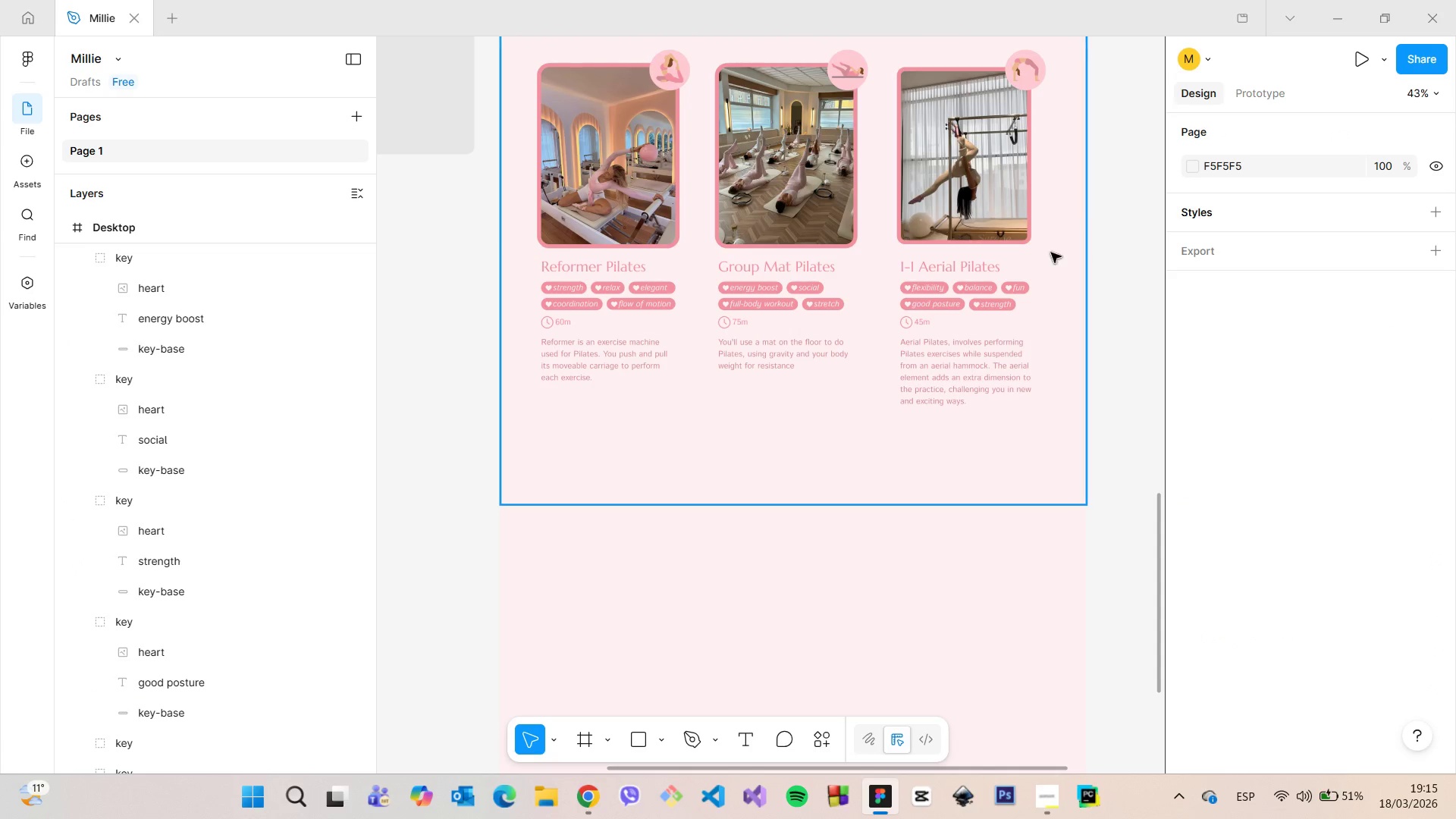 
left_click([990, 261])
 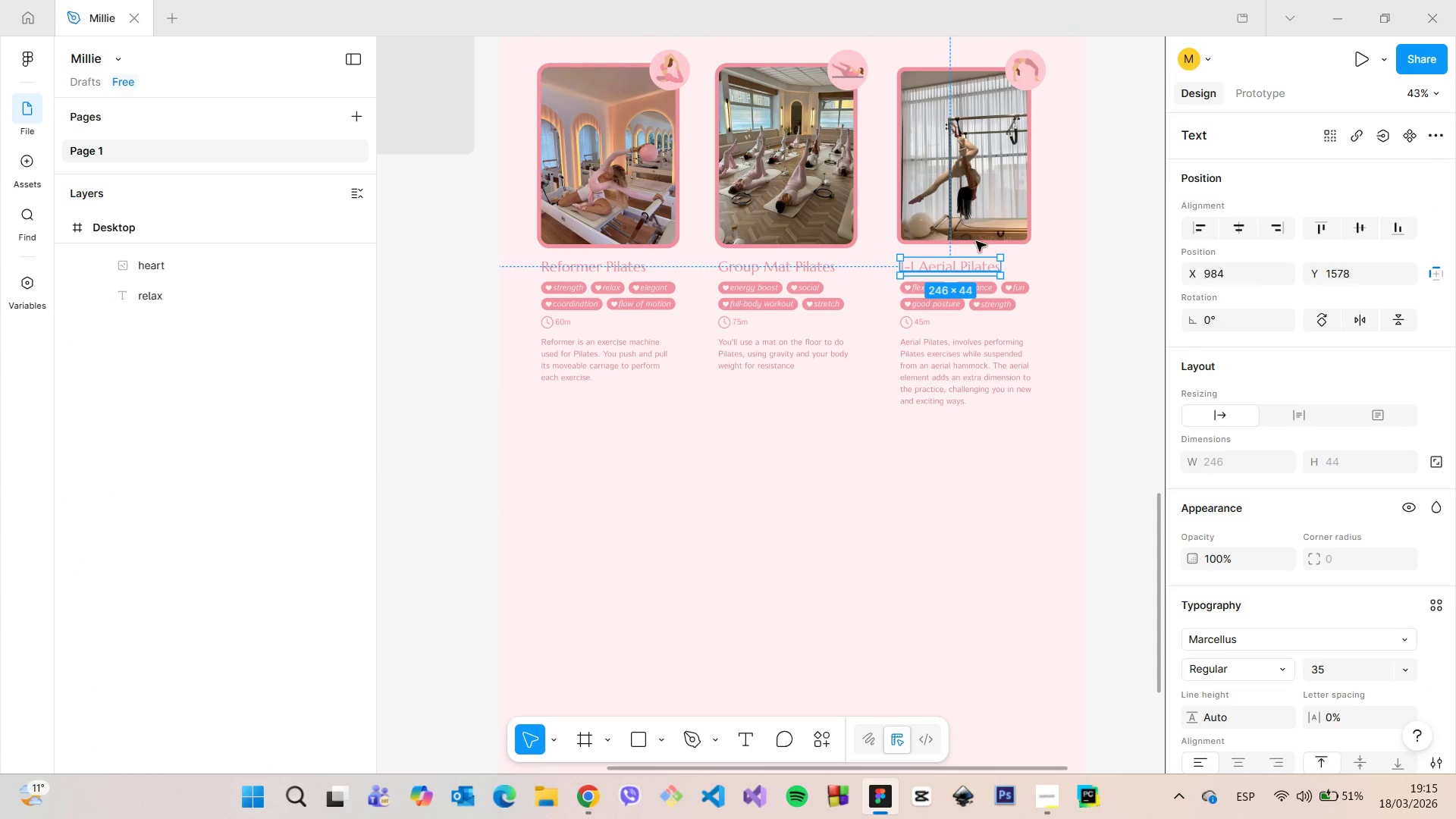 
hold_key(key=AltLeft, duration=0.95)
 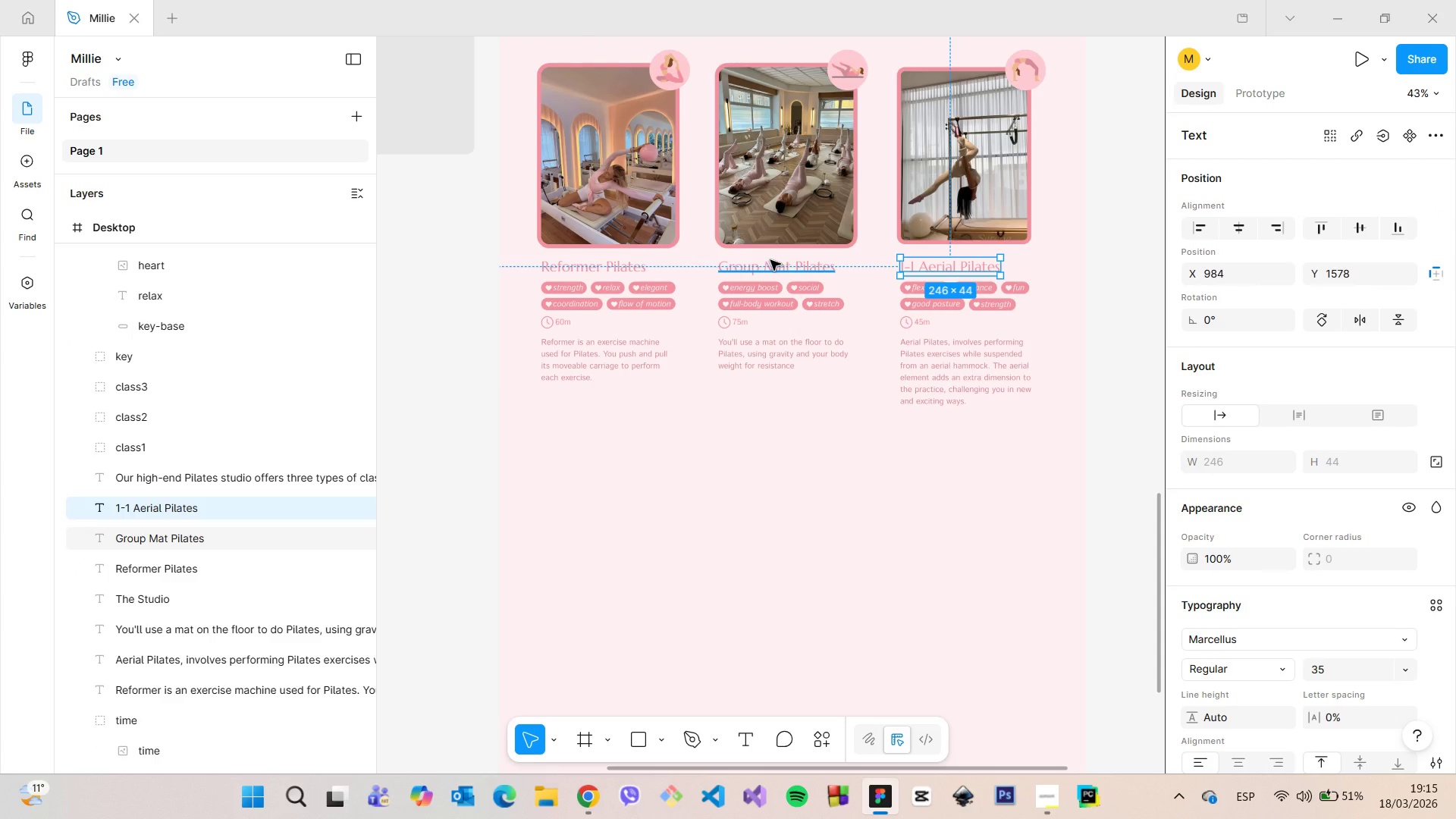 
left_click([770, 260])
 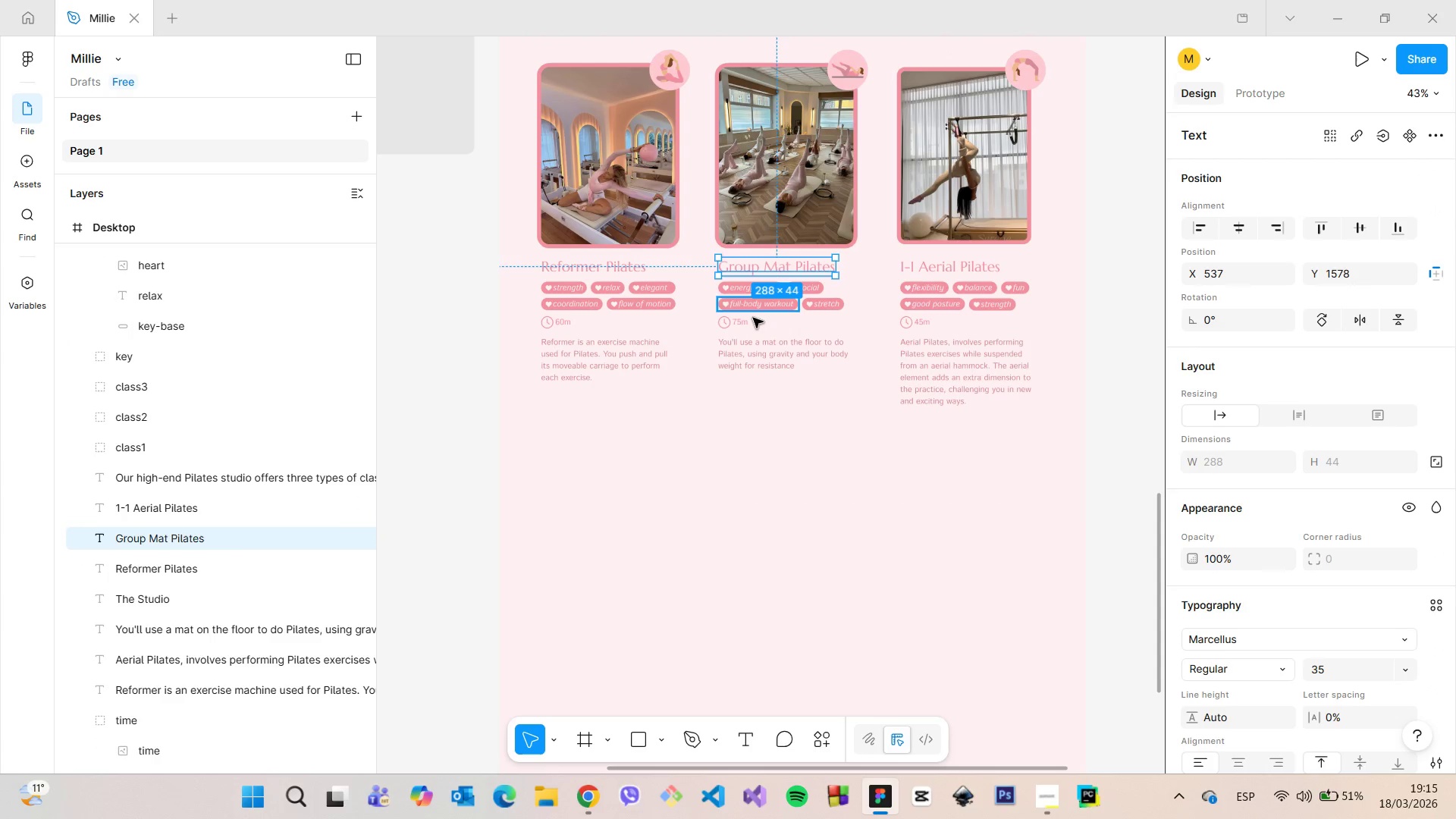 
scroll: coordinate [676, 406], scroll_direction: down, amount: 6.0
 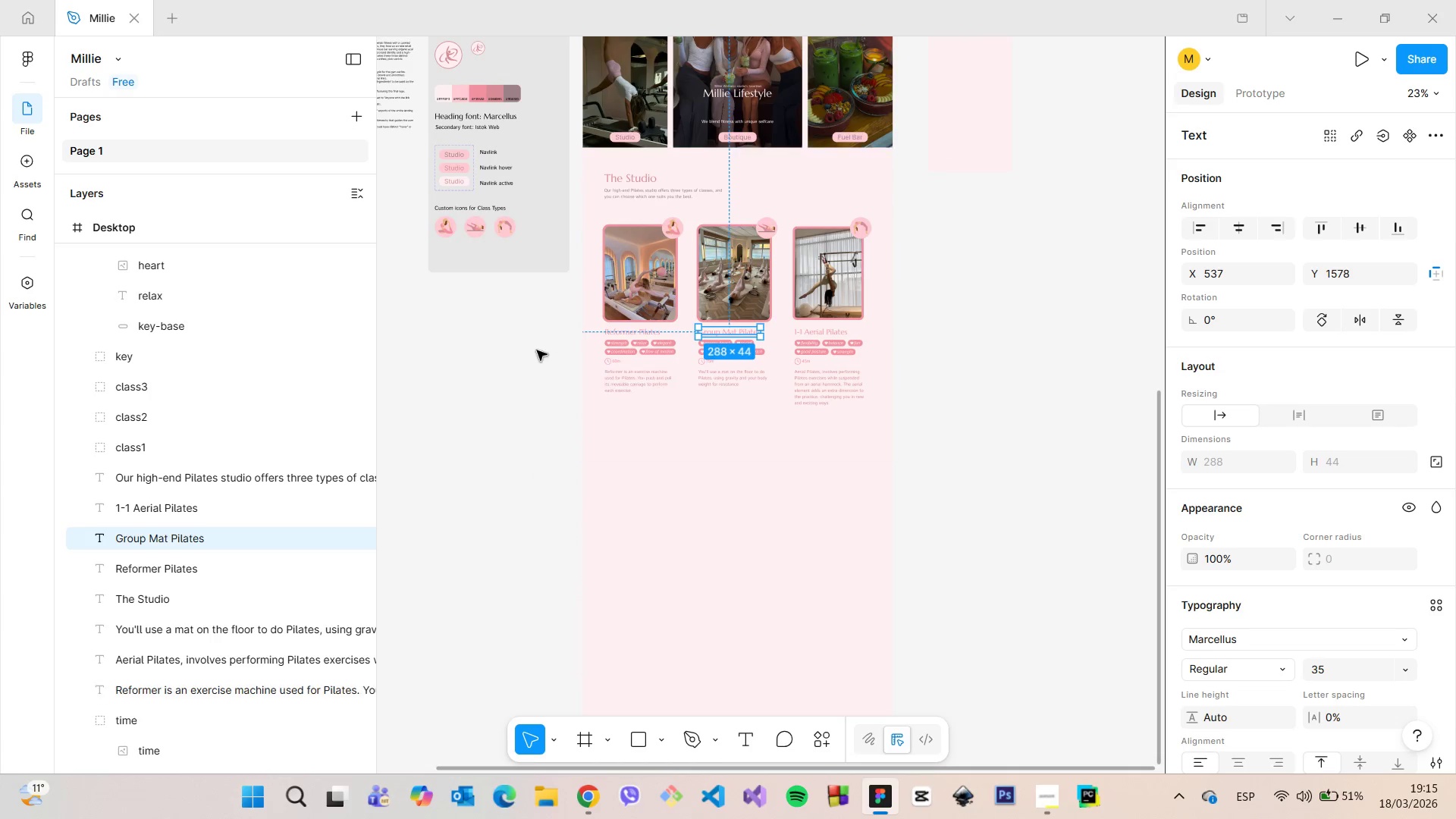 
scroll: coordinate [572, 369], scroll_direction: up, amount: 10.0
 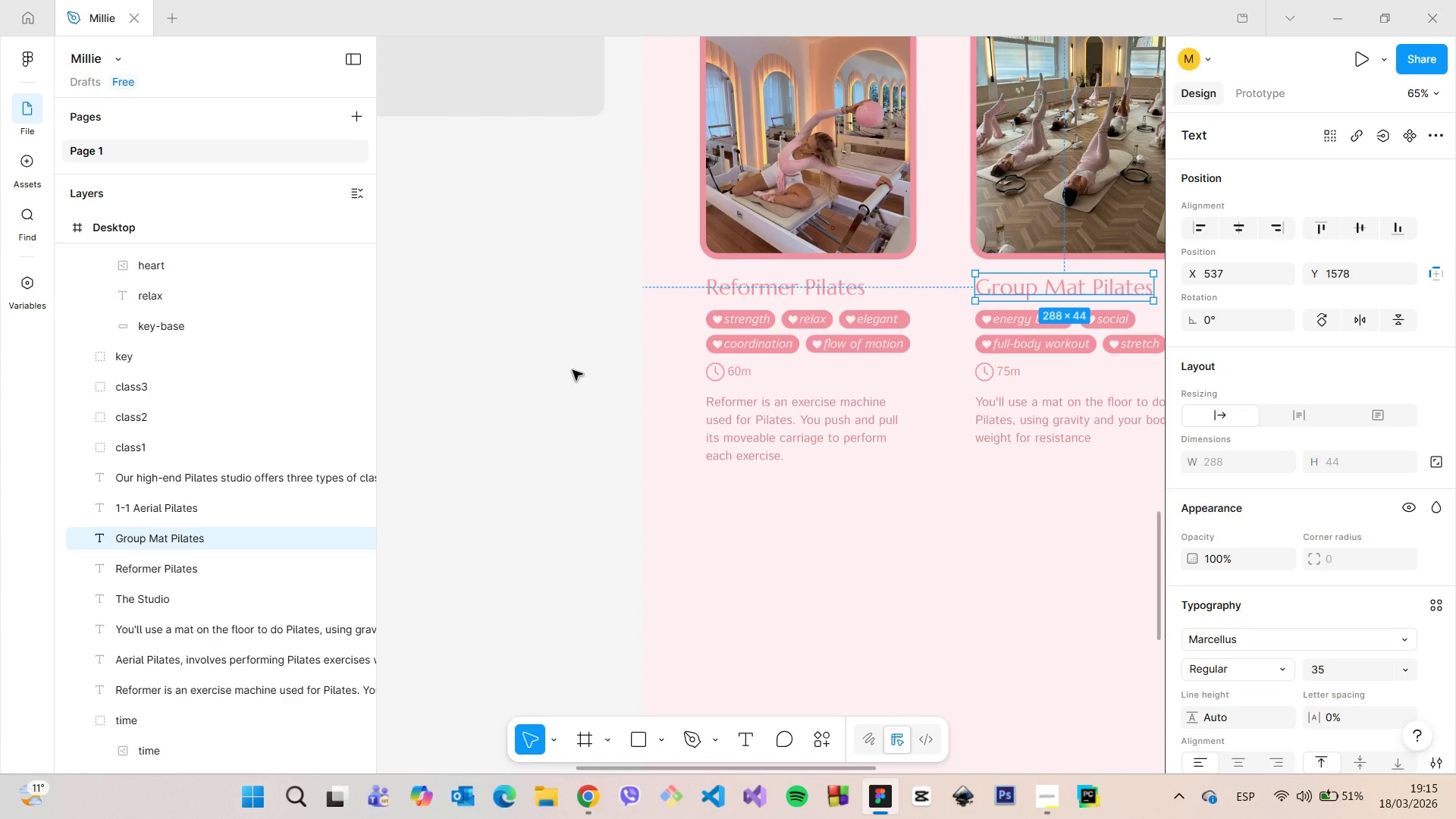 
scroll: coordinate [573, 370], scroll_direction: down, amount: 5.0
 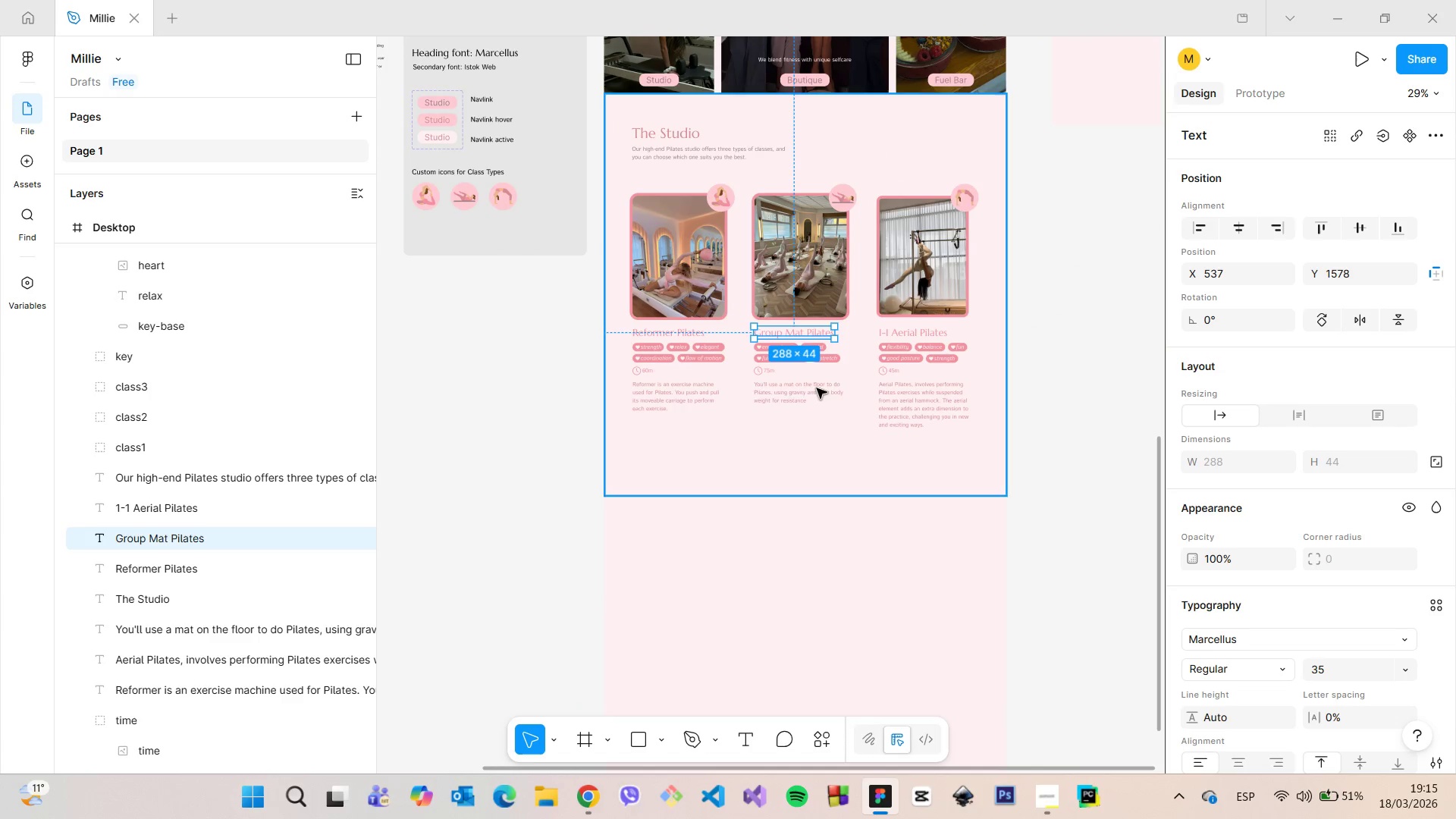 
scroll: coordinate [771, 372], scroll_direction: up, amount: 11.0
 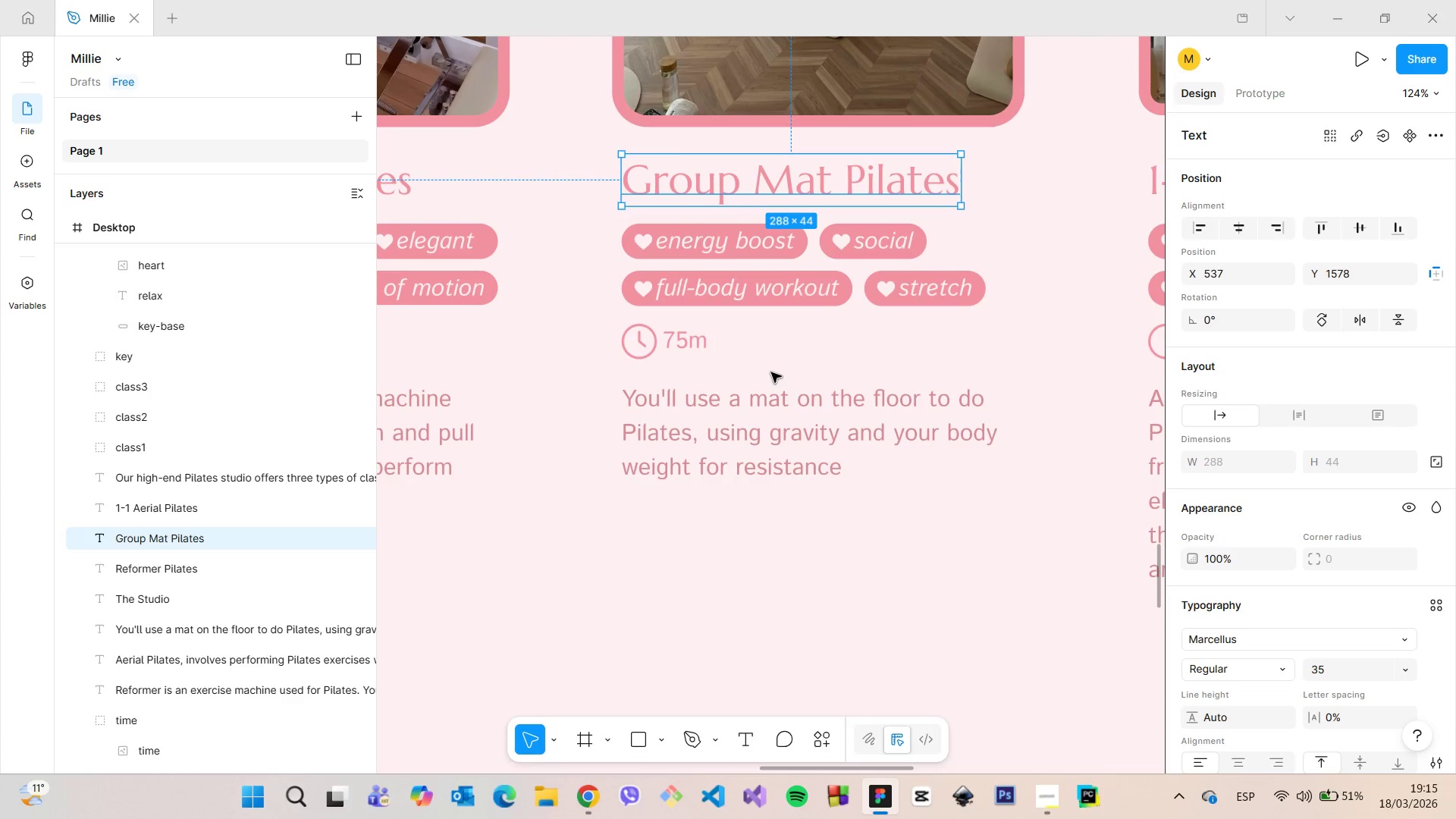 
scroll: coordinate [771, 372], scroll_direction: down, amount: 5.0
 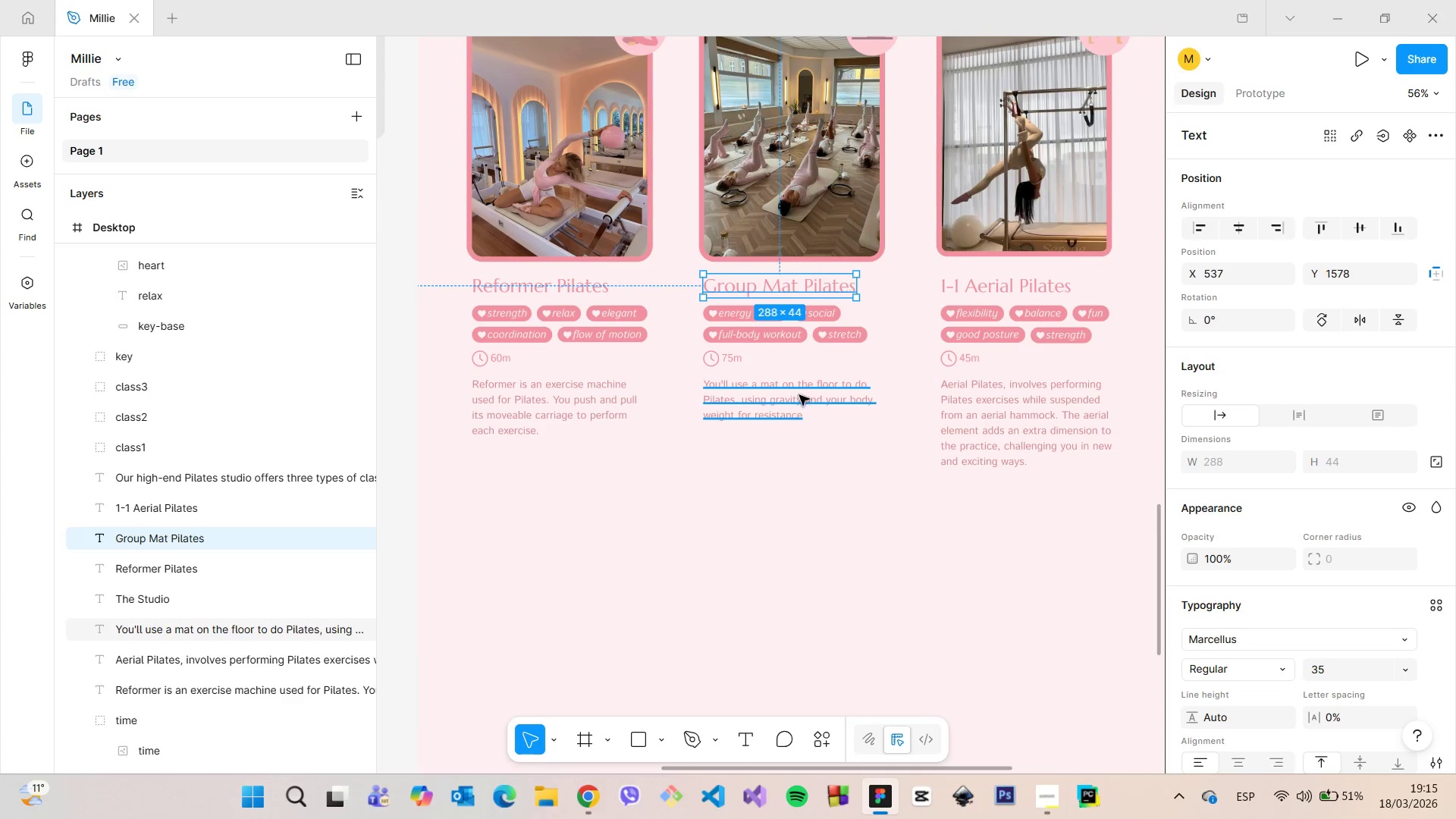 
double_click([796, 397])
 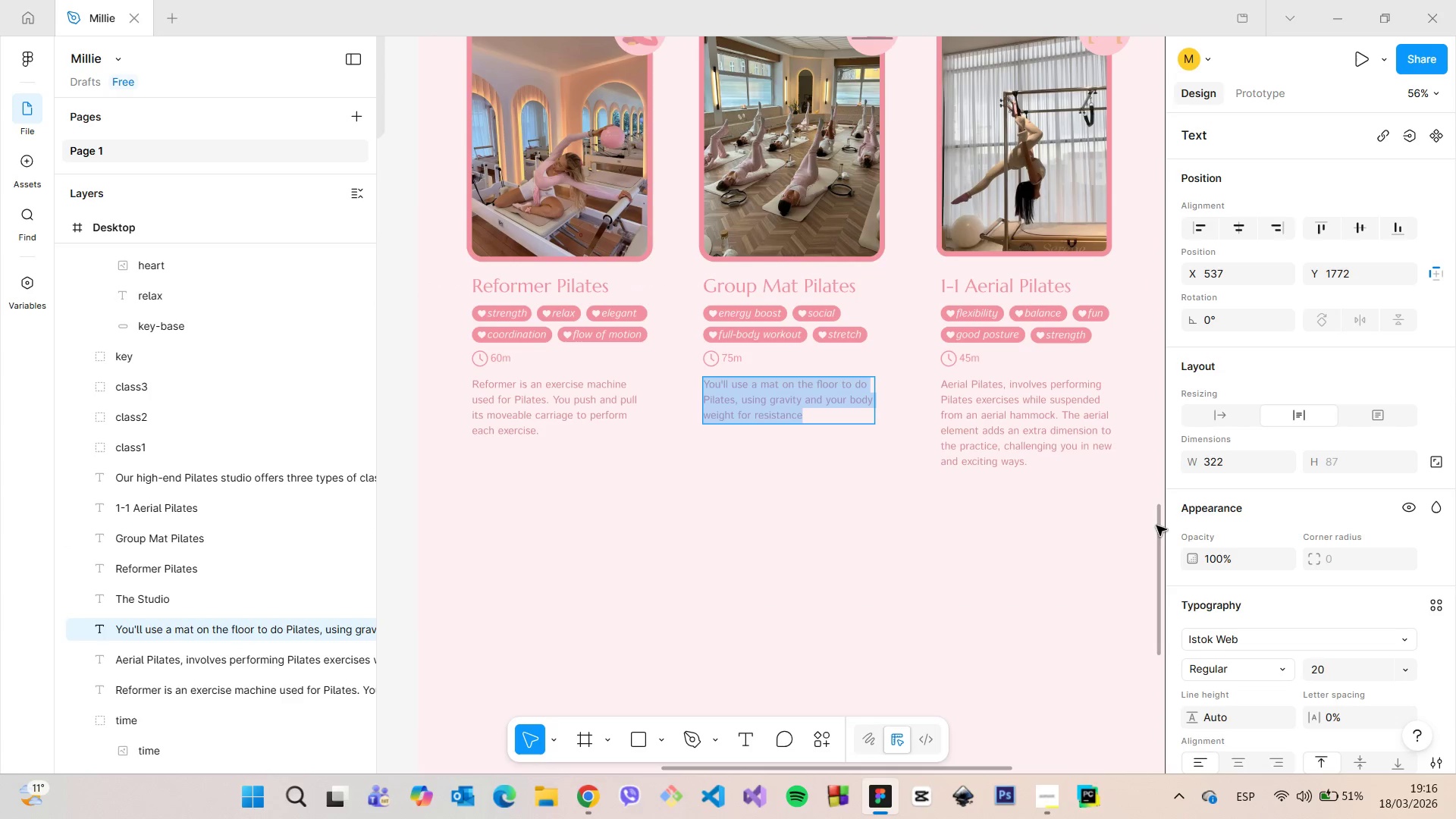 
left_click_drag(start_coordinate=[1157, 526], to_coordinate=[1153, 519])
 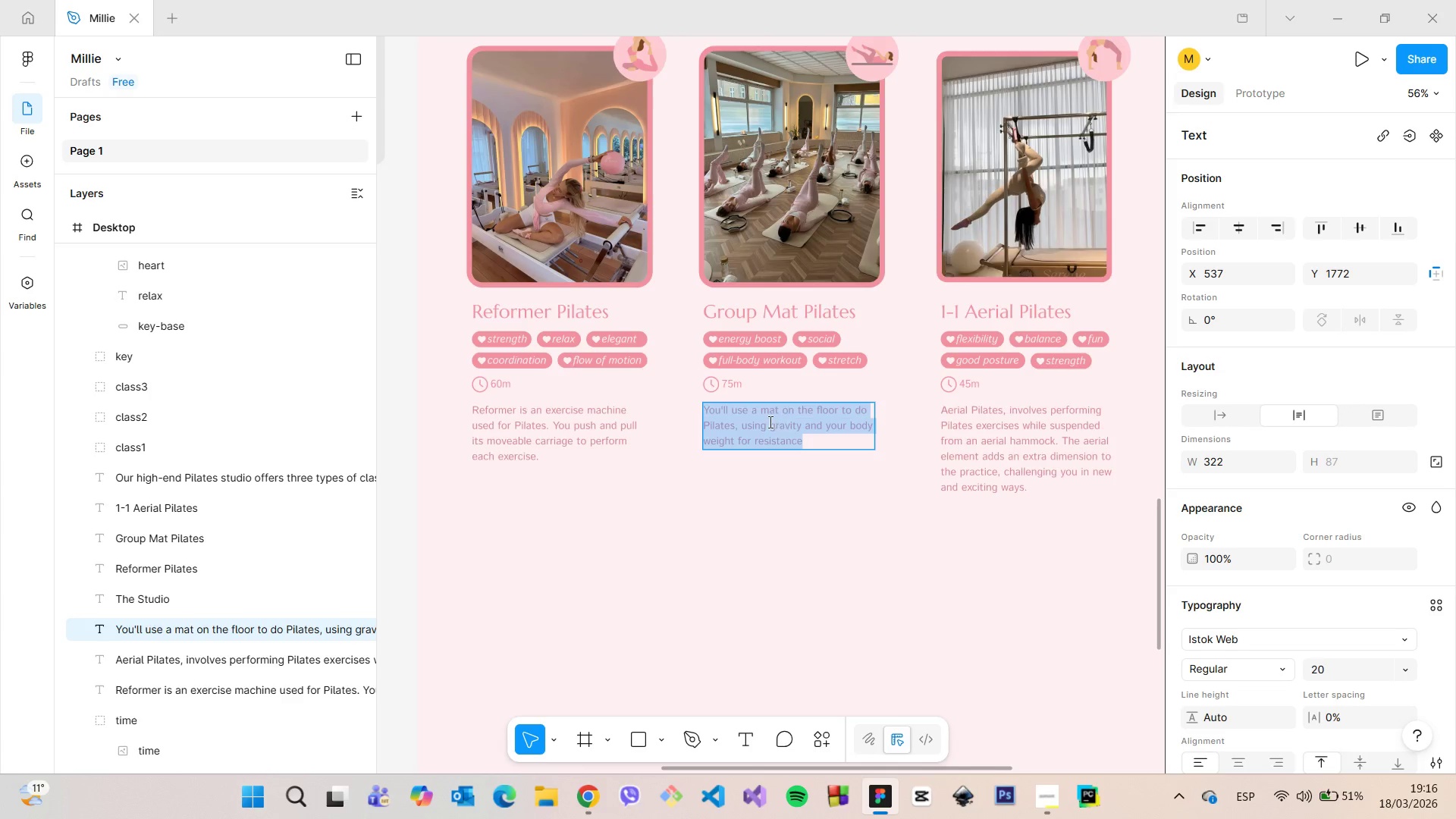 
scroll: coordinate [769, 422], scroll_direction: up, amount: 4.0
 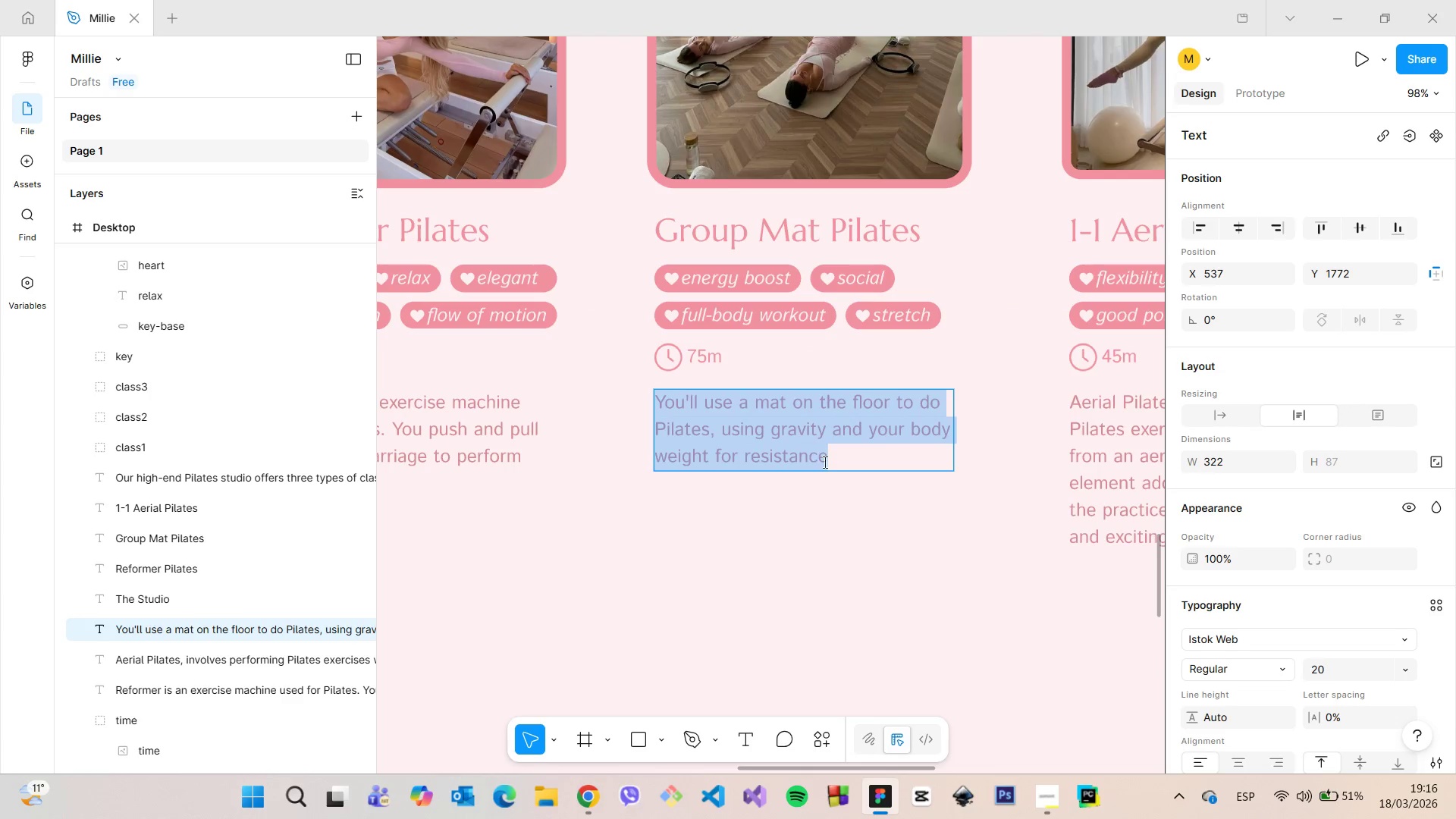 
left_click([824, 463])
 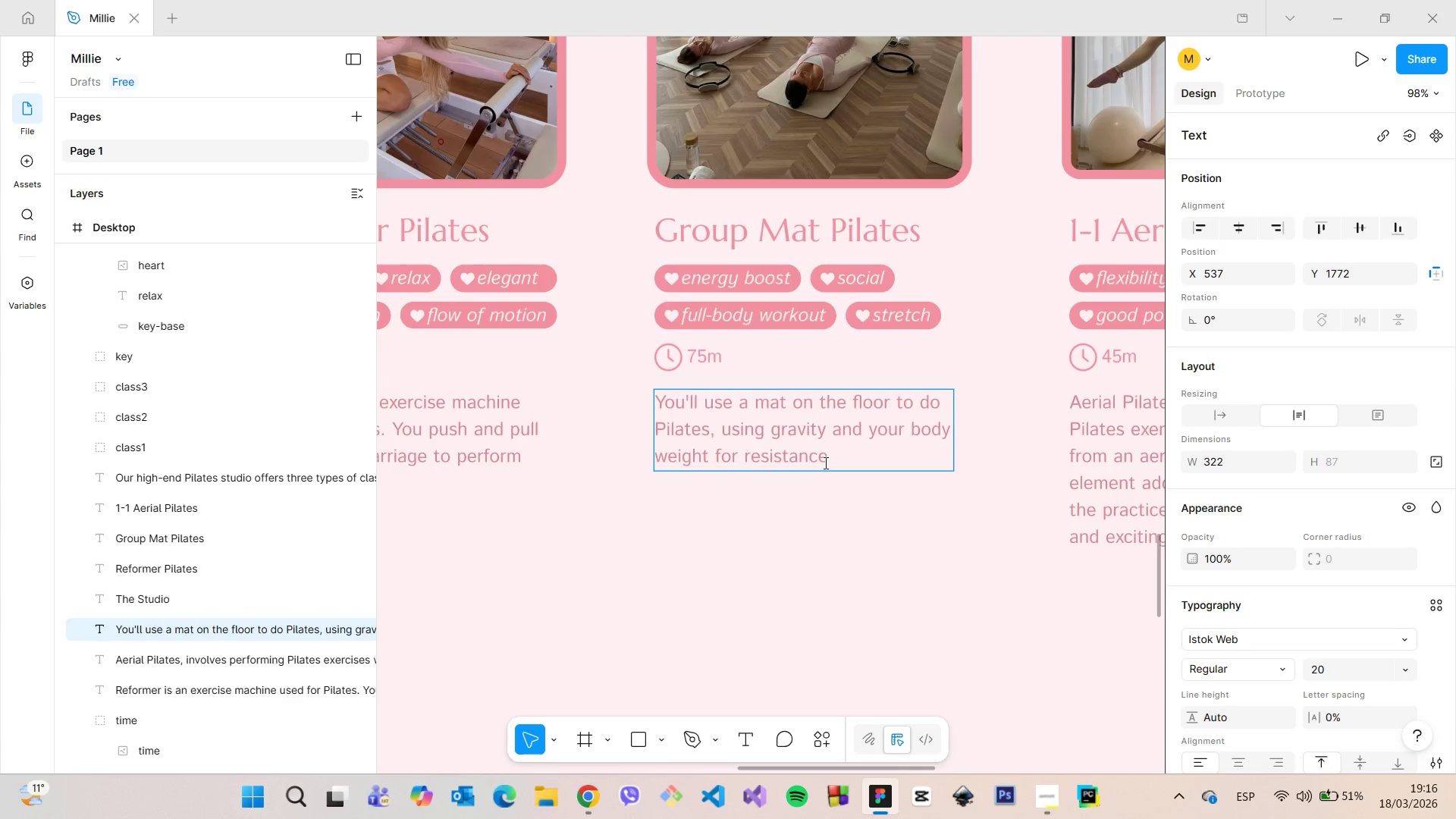 
scroll: coordinate [824, 463], scroll_direction: down, amount: 3.0
 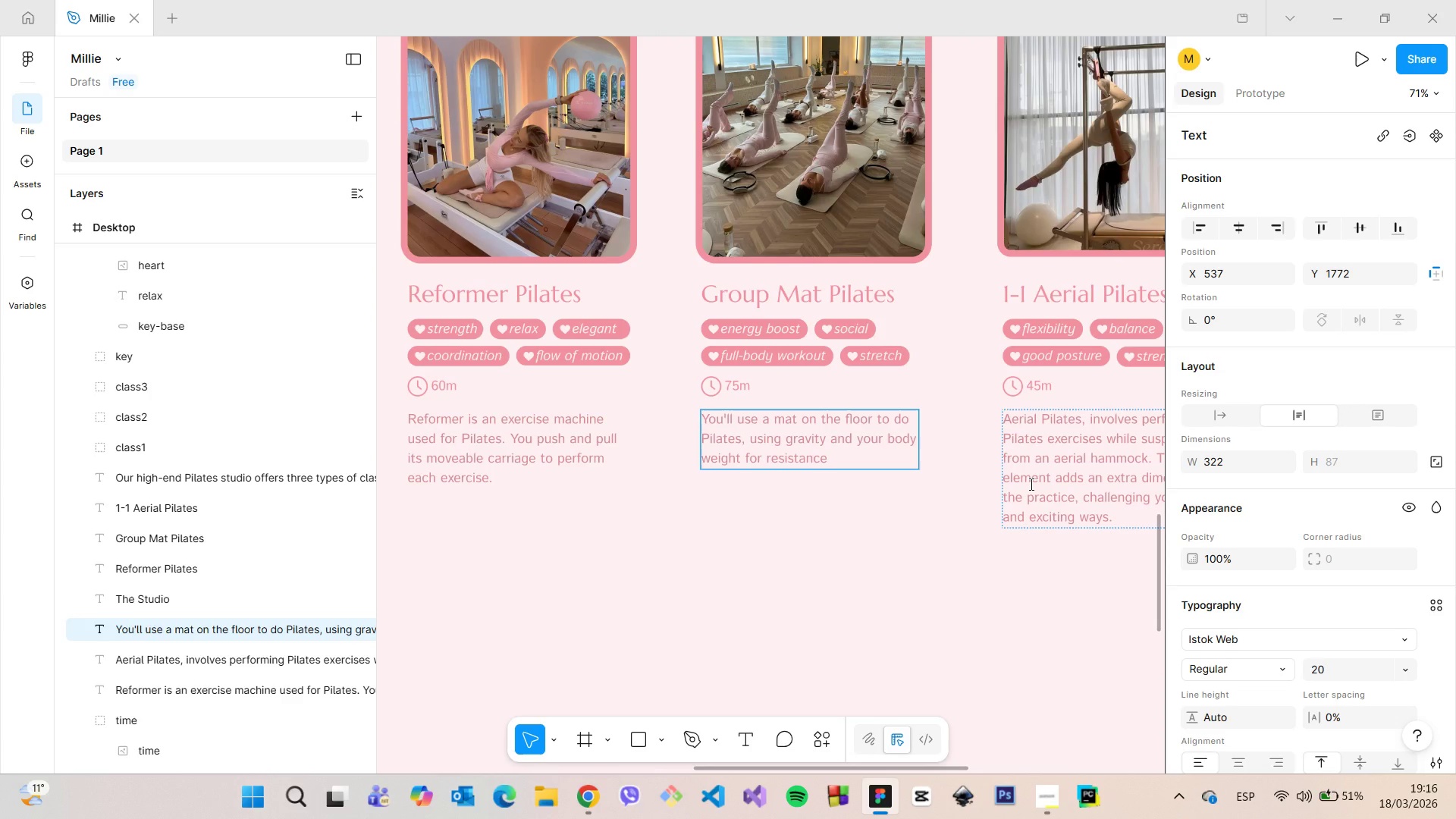 
type(/ Wit)
key(Backspace)
key(Backspace)
key(Backspace)
key(Backspace)
key(Backspace)
type(l)
key(Backspace)
type(. In the friendly and i)
key(Backspace)
type(motiv)
 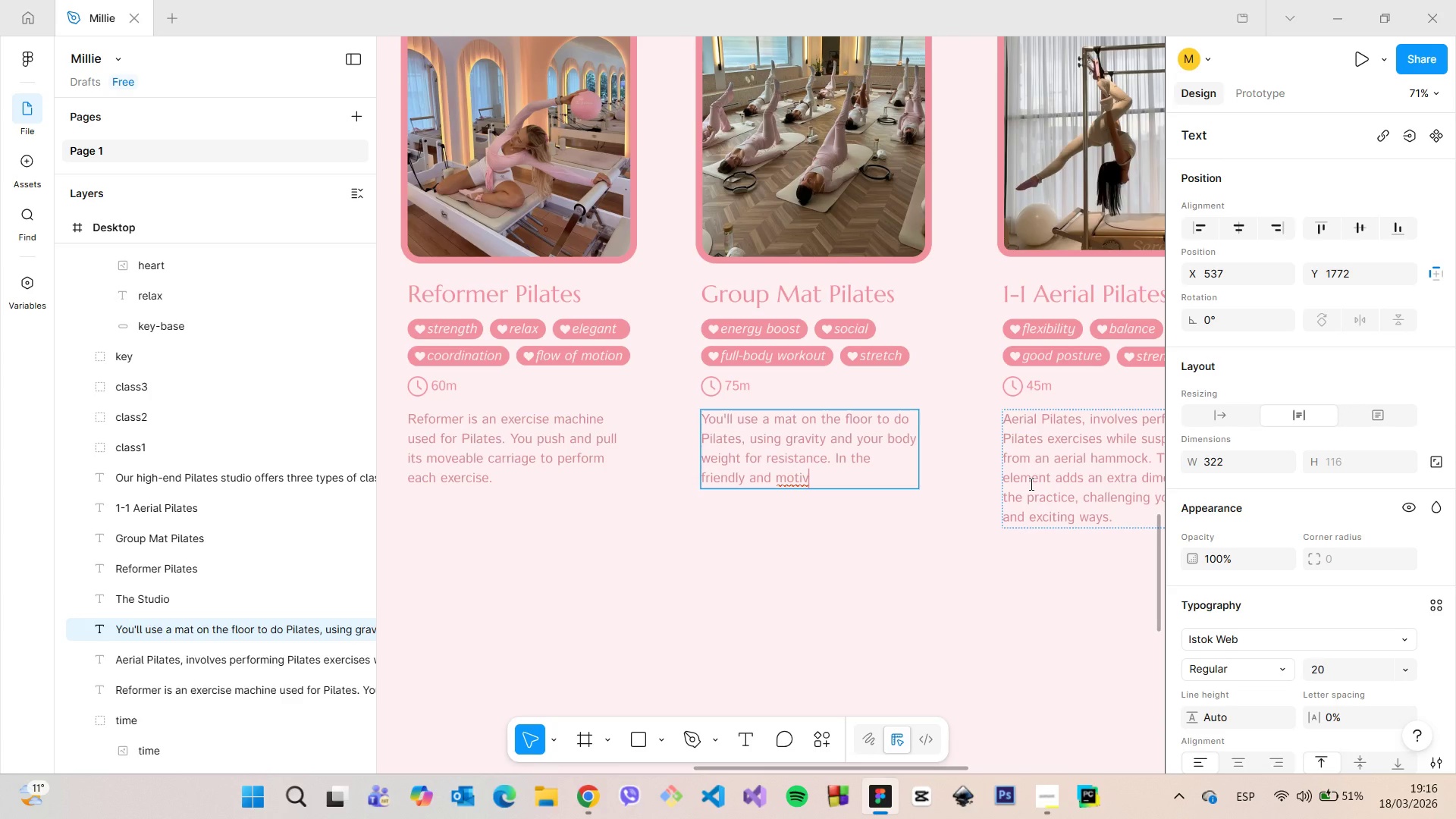 
type(ating atmosphere, )
 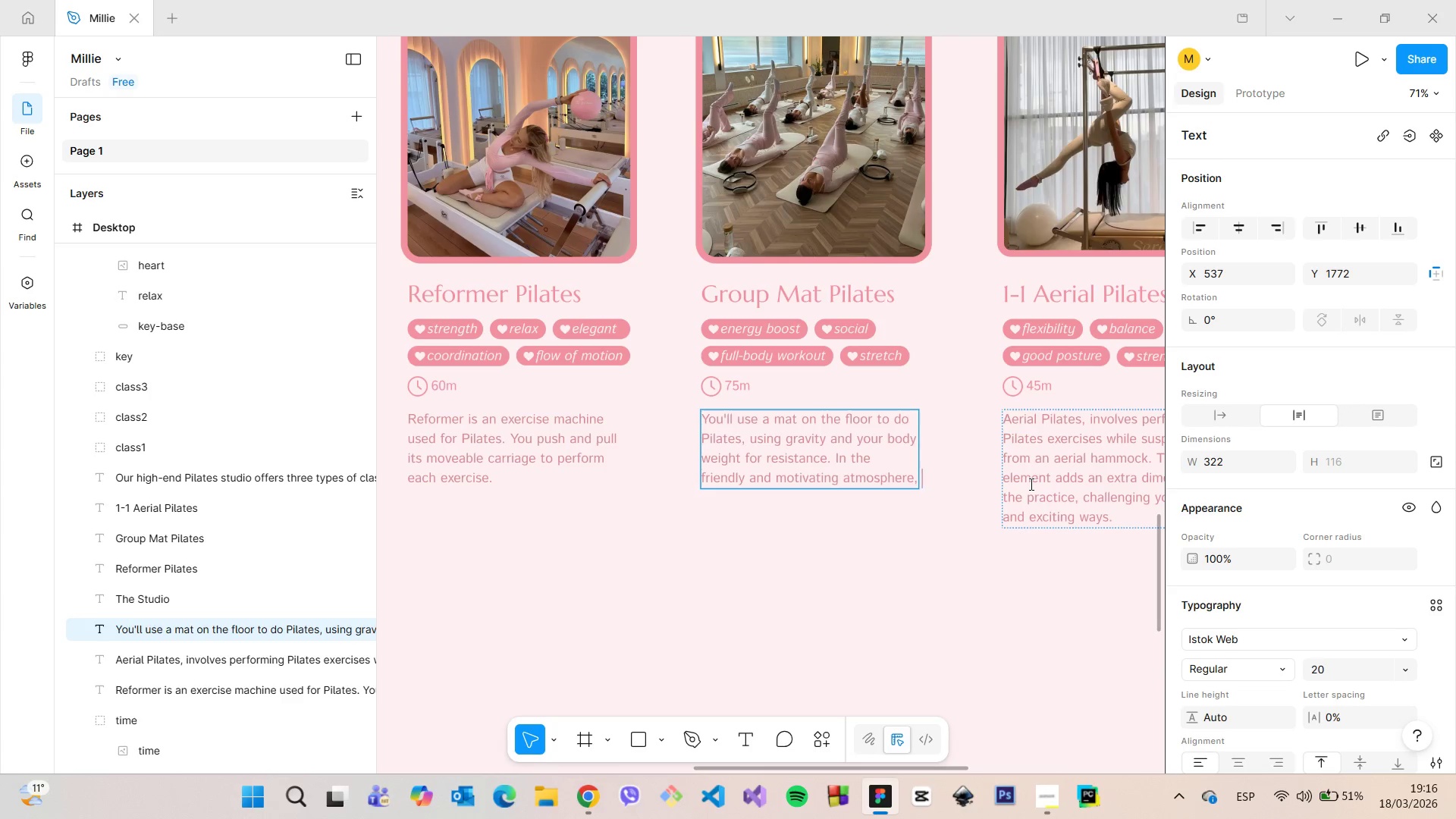 
wait(5.2)
 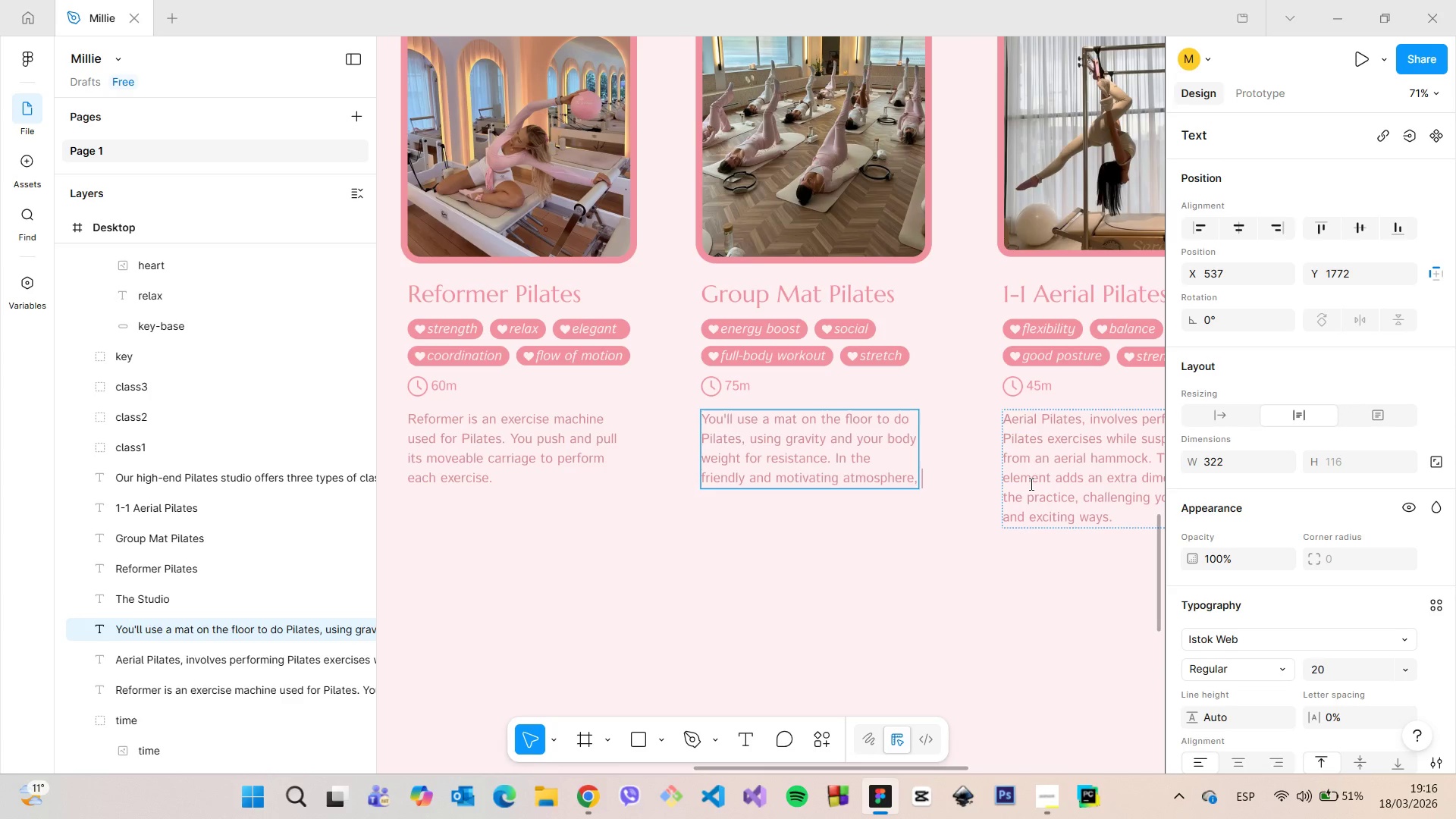 
type(sd c)
key(Backspace)
key(Backspace)
key(Backspace)
key(Backspace)
type(we do full-body workouts with pilates balls and easy)
key(Backspace)
key(Backspace)
key(Backspace)
key(Backspace)
type(light weights.)
 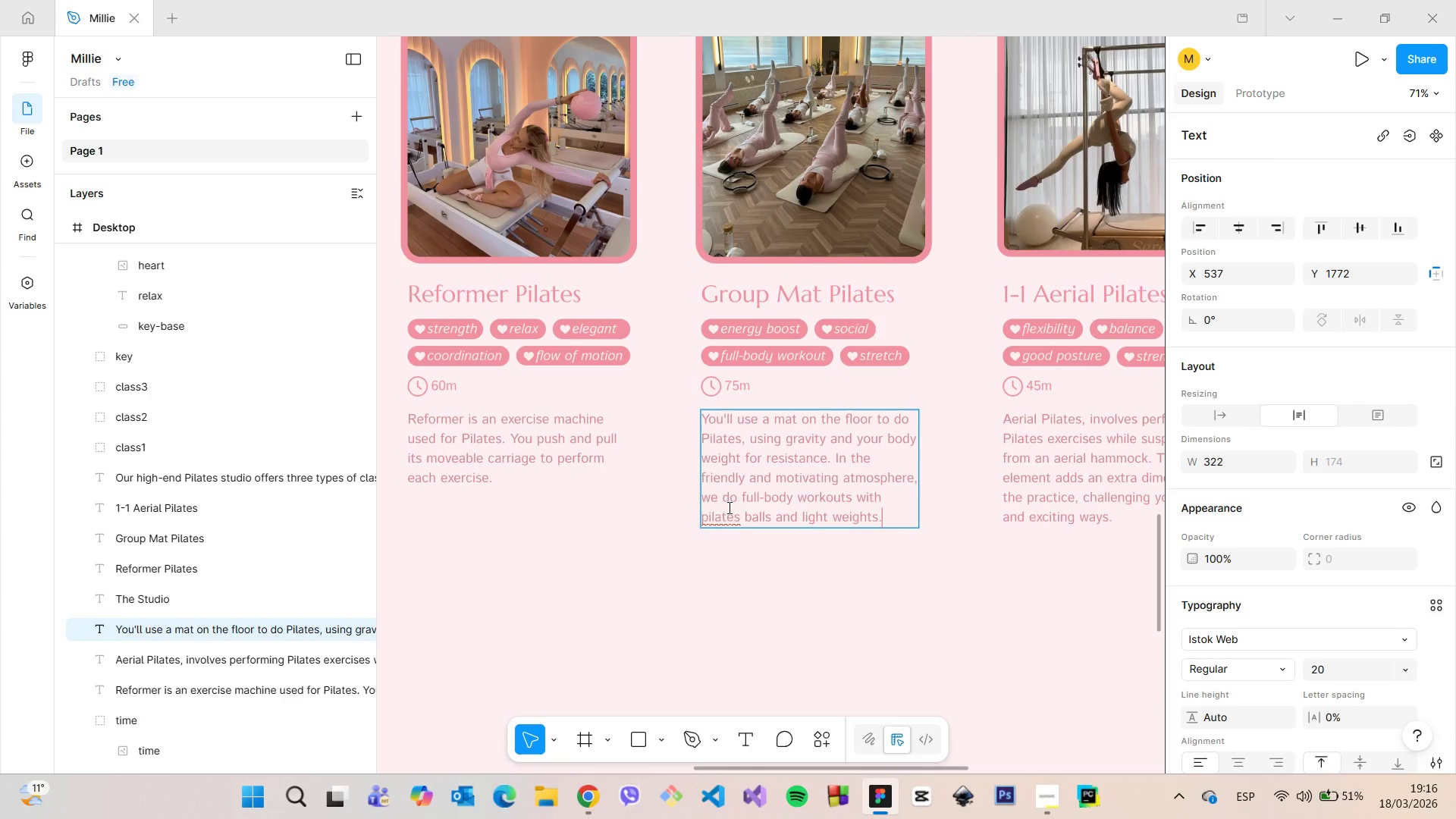 
left_click_drag(start_coordinate=[743, 517], to_coordinate=[701, 510])
 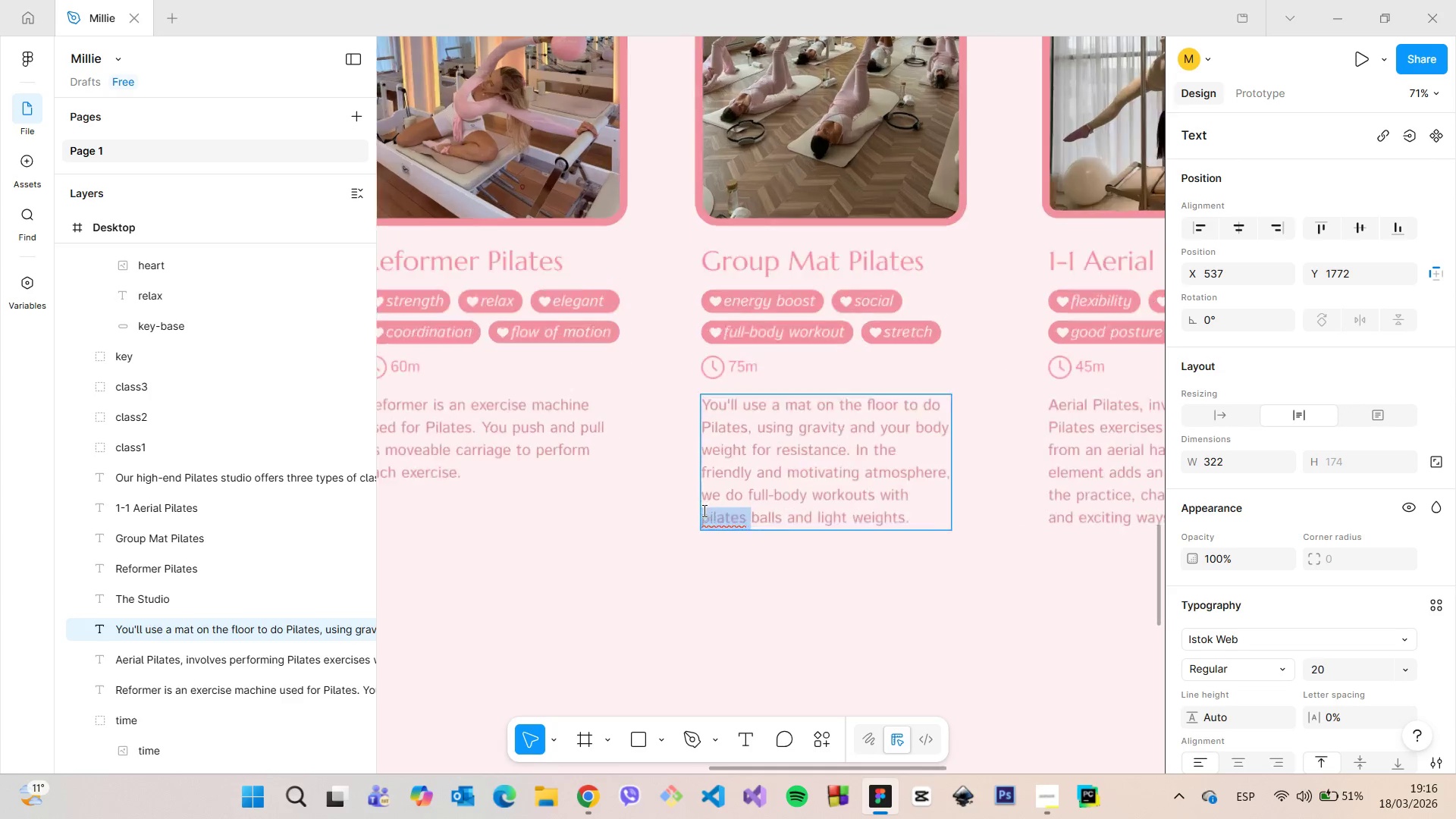 
scroll: coordinate [703, 510], scroll_direction: up, amount: 3.0
 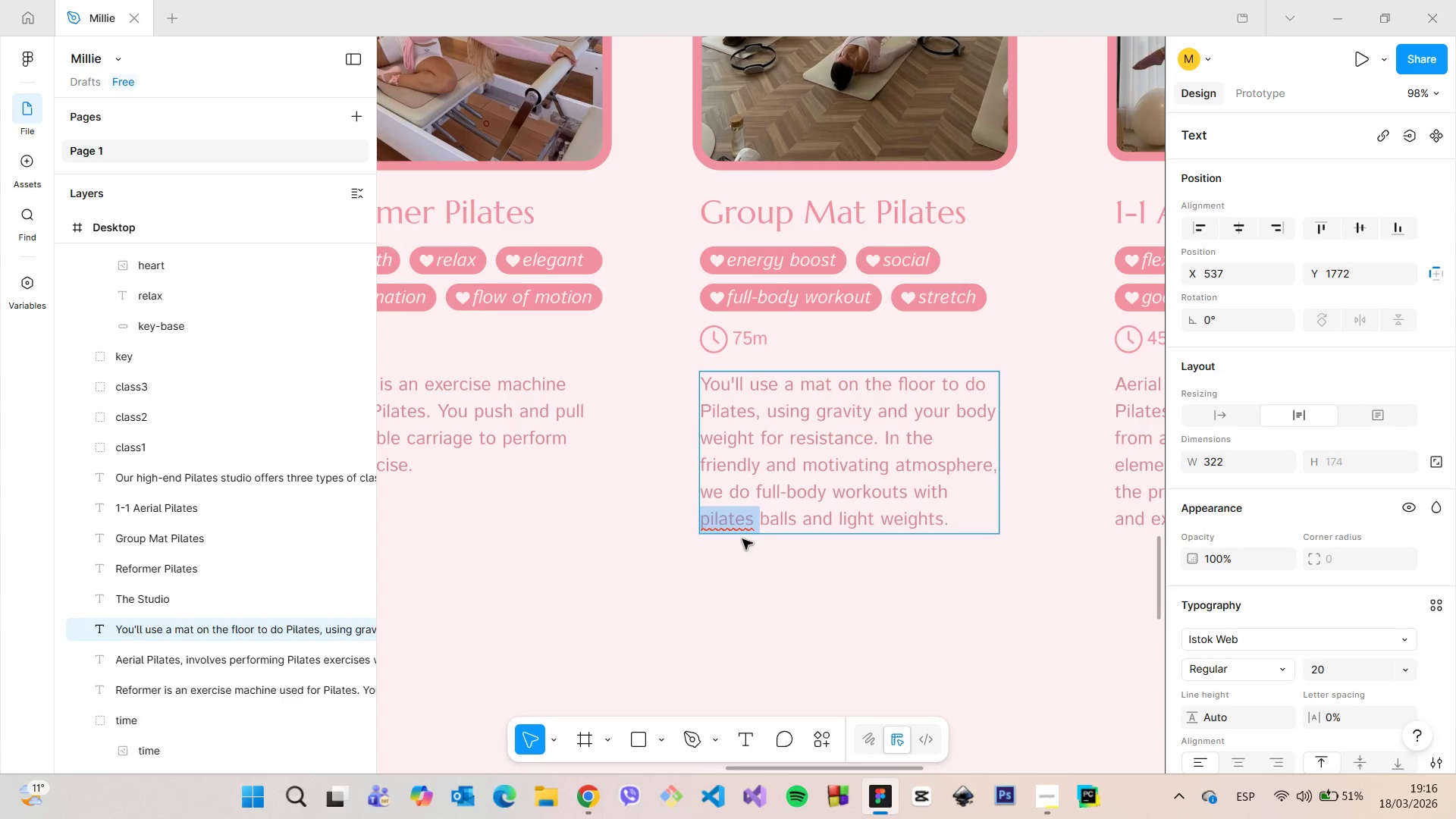 
left_click([711, 513])
 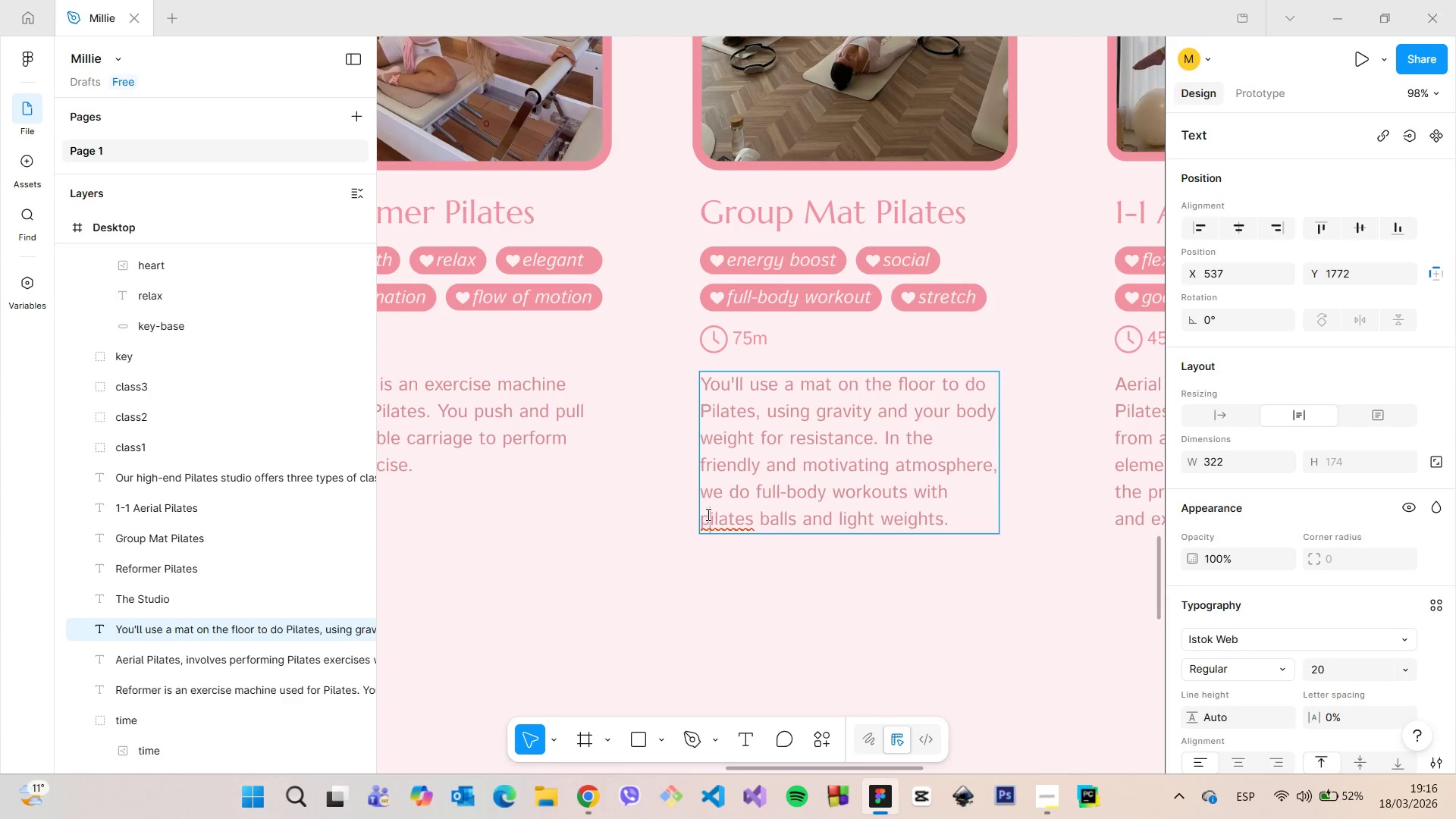 
left_click_drag(start_coordinate=[707, 514], to_coordinate=[699, 519])
 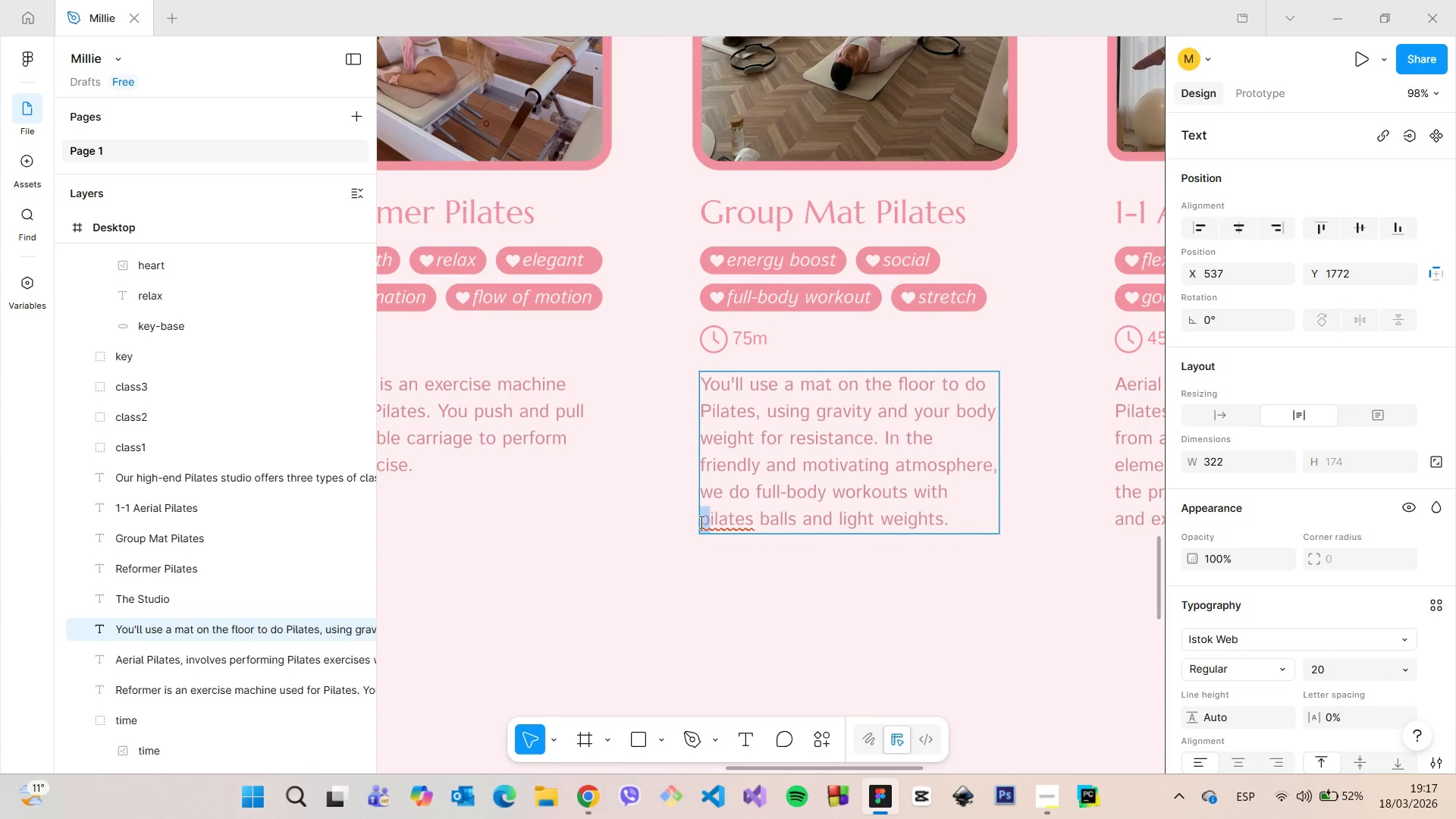 
key(Shift+P)
 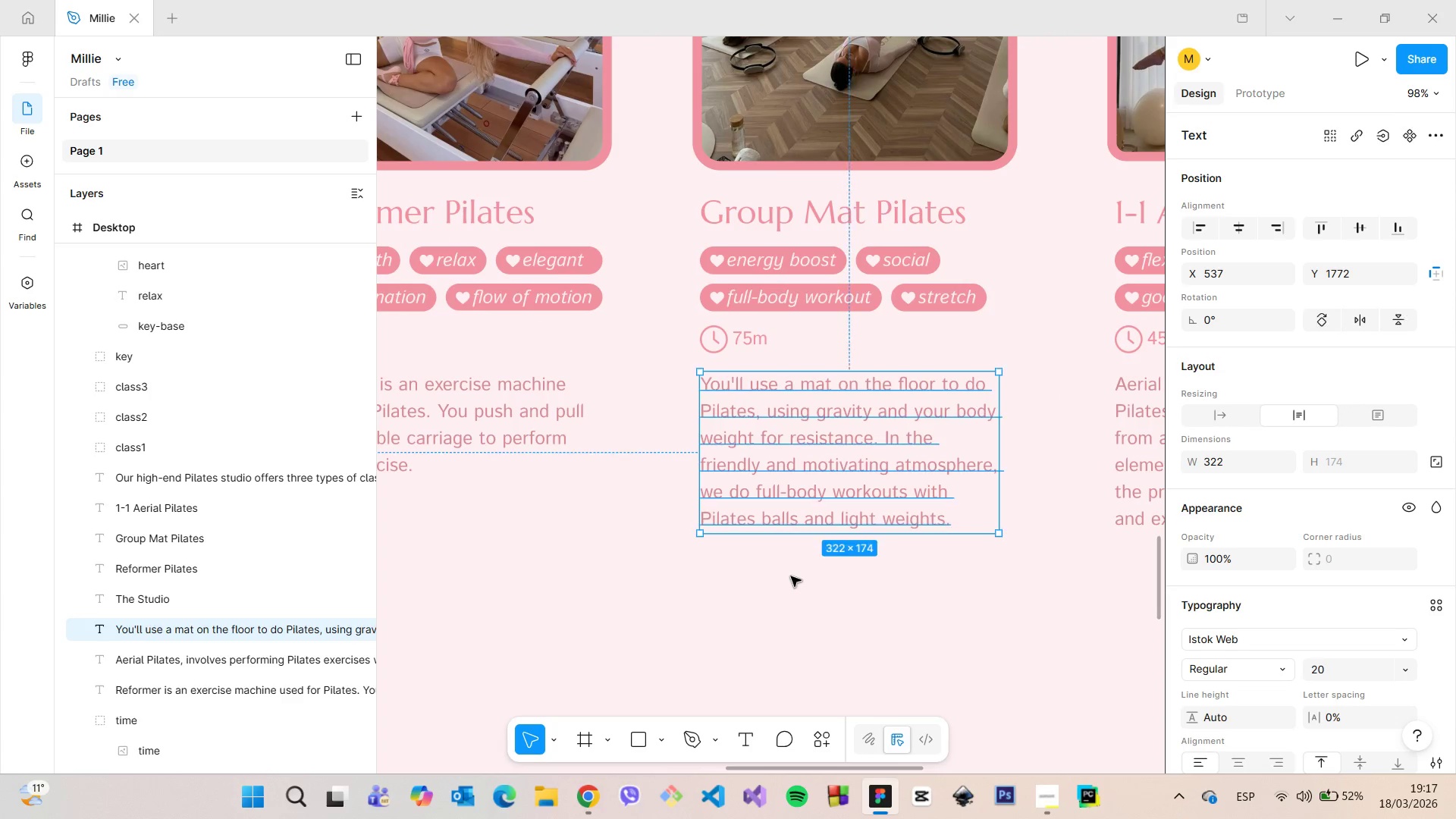 
double_click([791, 577])
 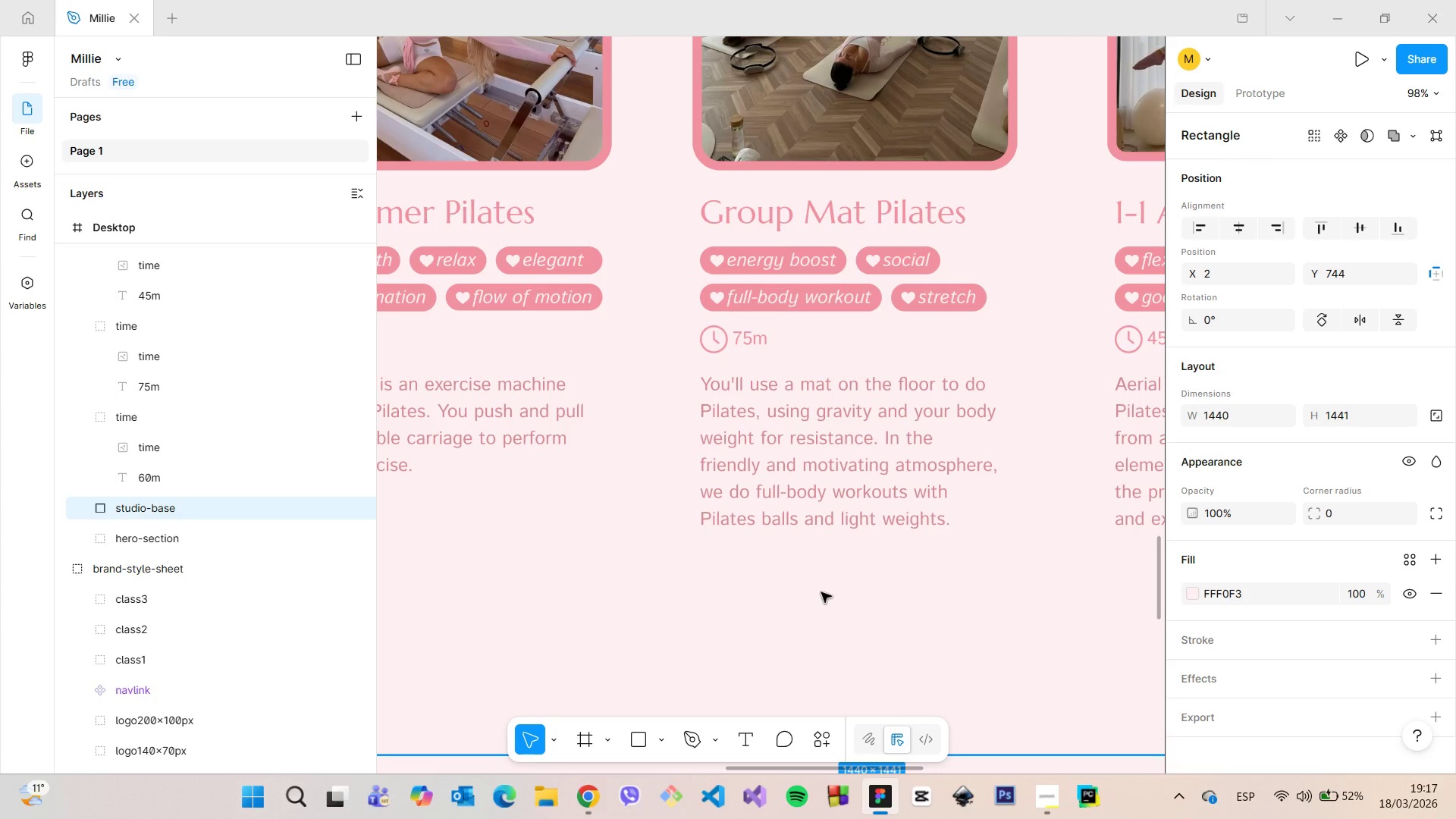 
scroll: coordinate [821, 587], scroll_direction: down, amount: 7.0
 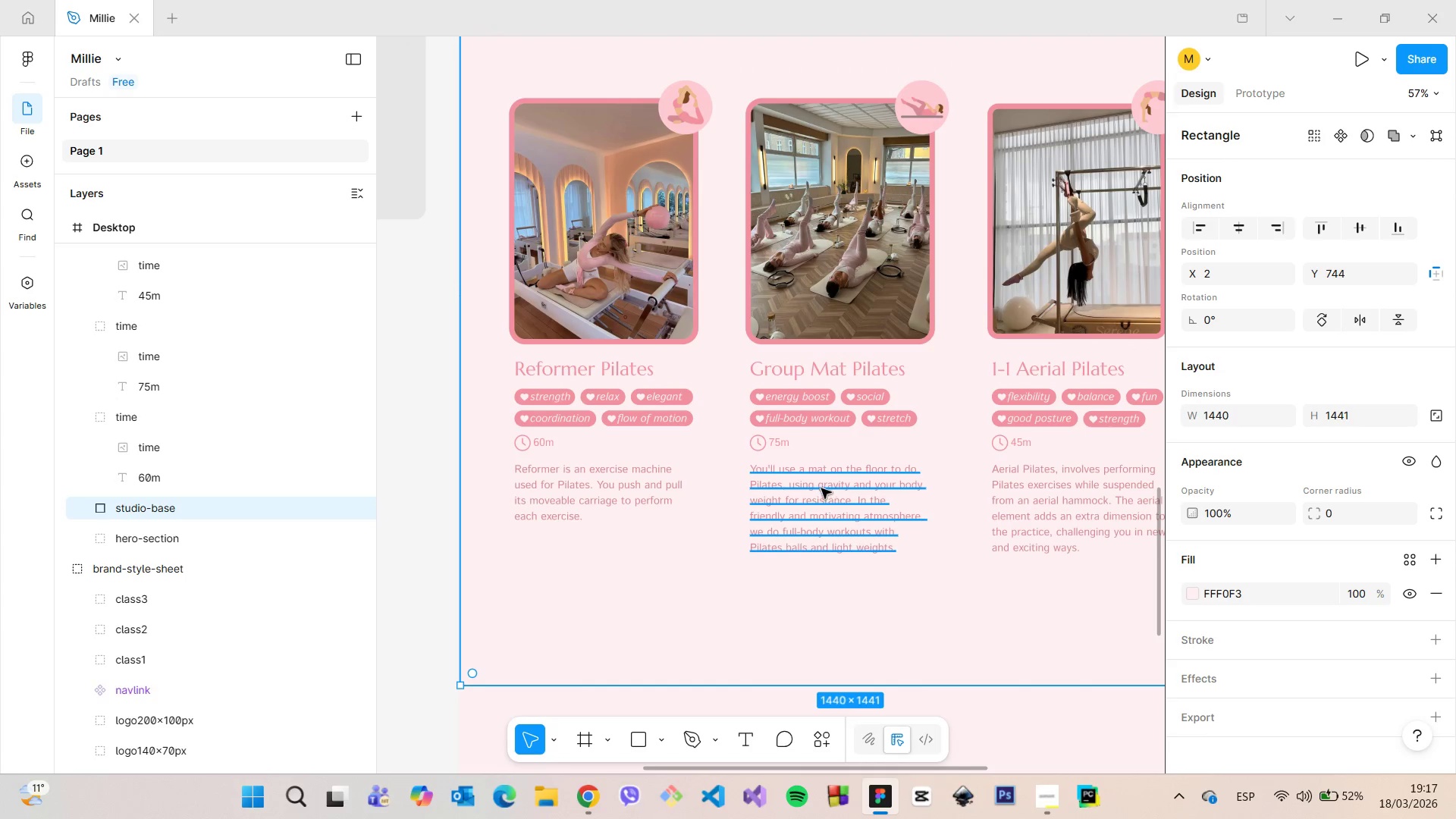 
double_click([811, 482])
 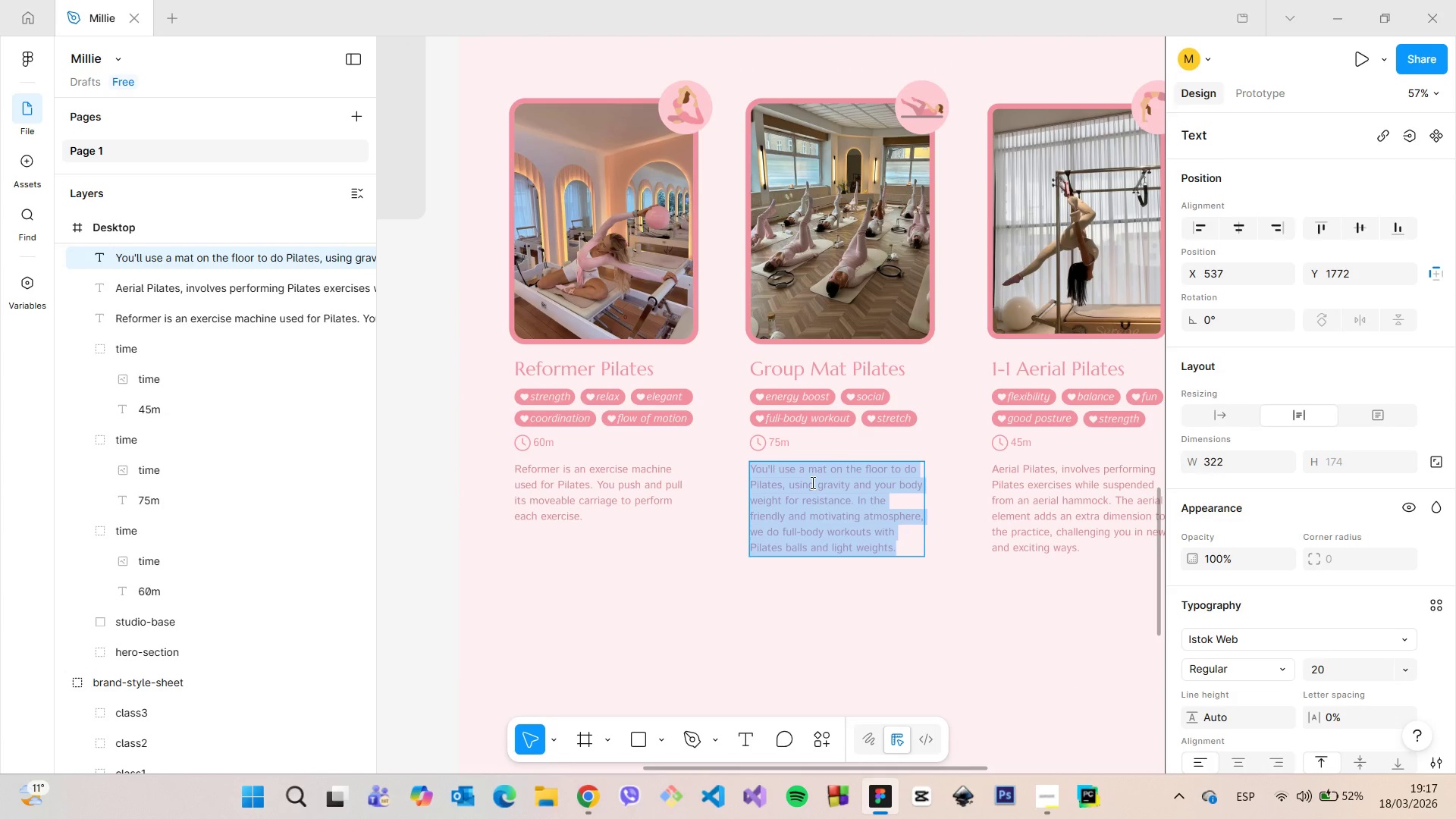 
left_click([811, 482])
 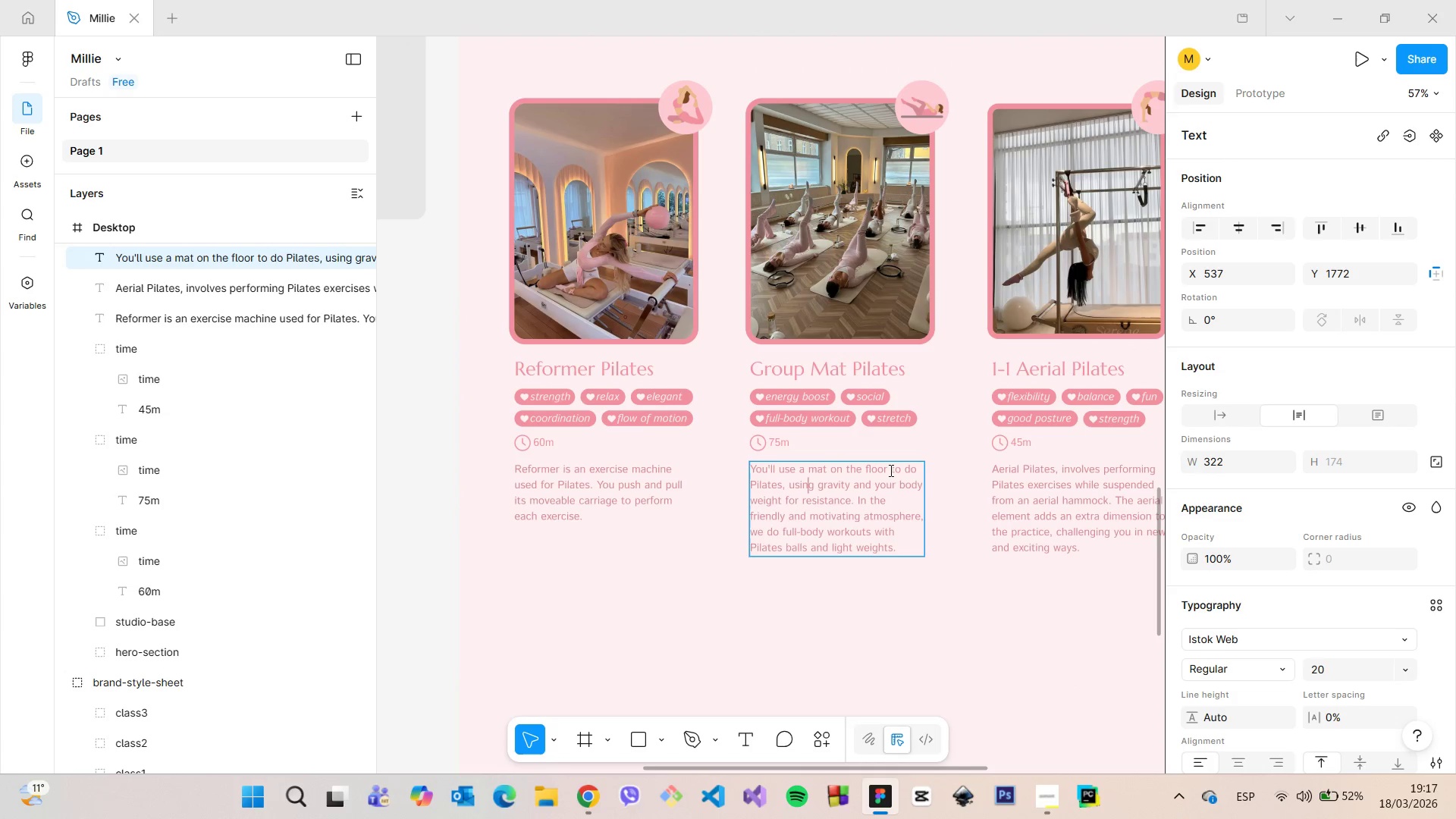 
wait(6.77)
 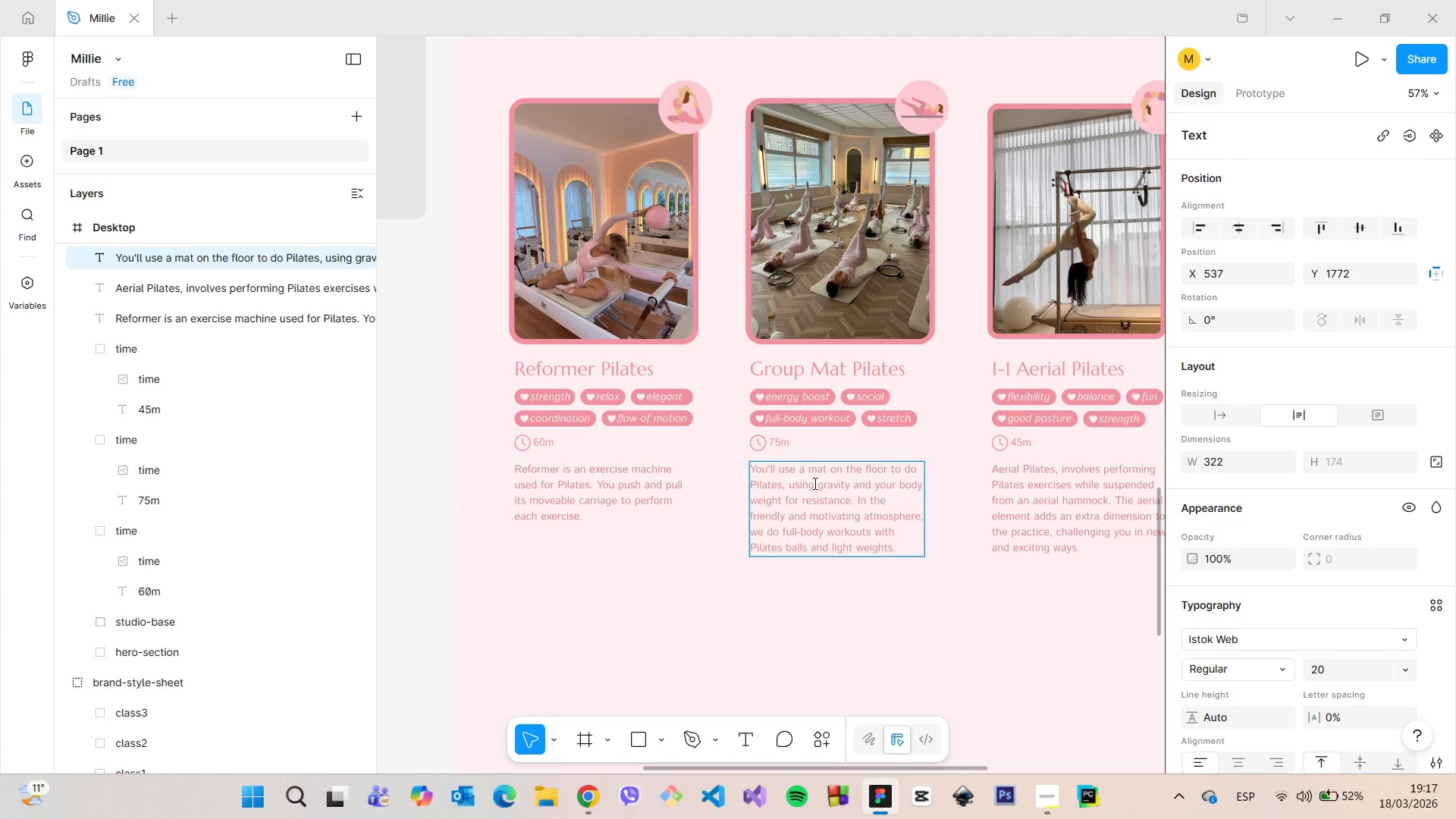 
scroll: coordinate [890, 470], scroll_direction: up, amount: 4.0
 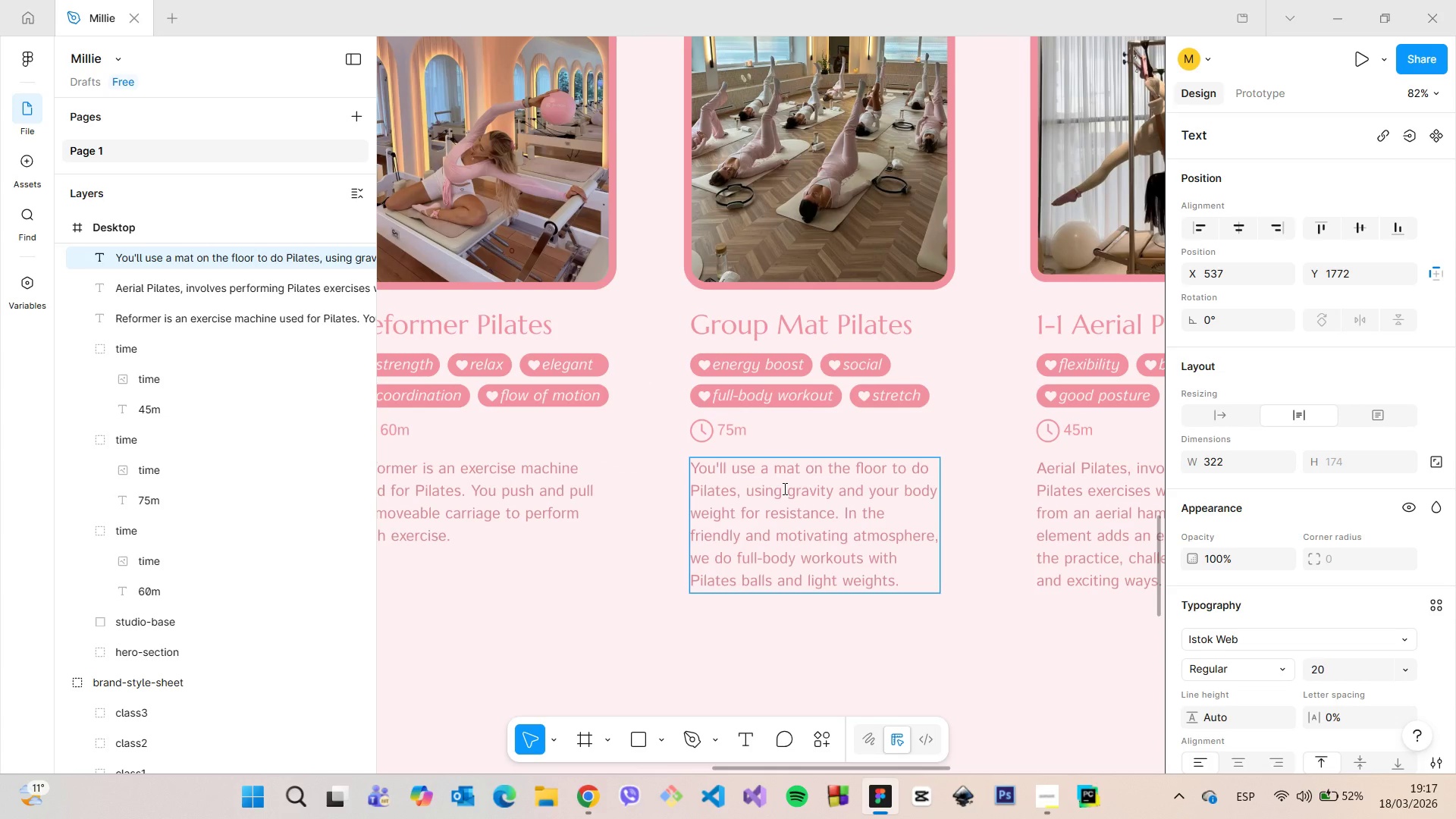 
double_click([819, 441])
 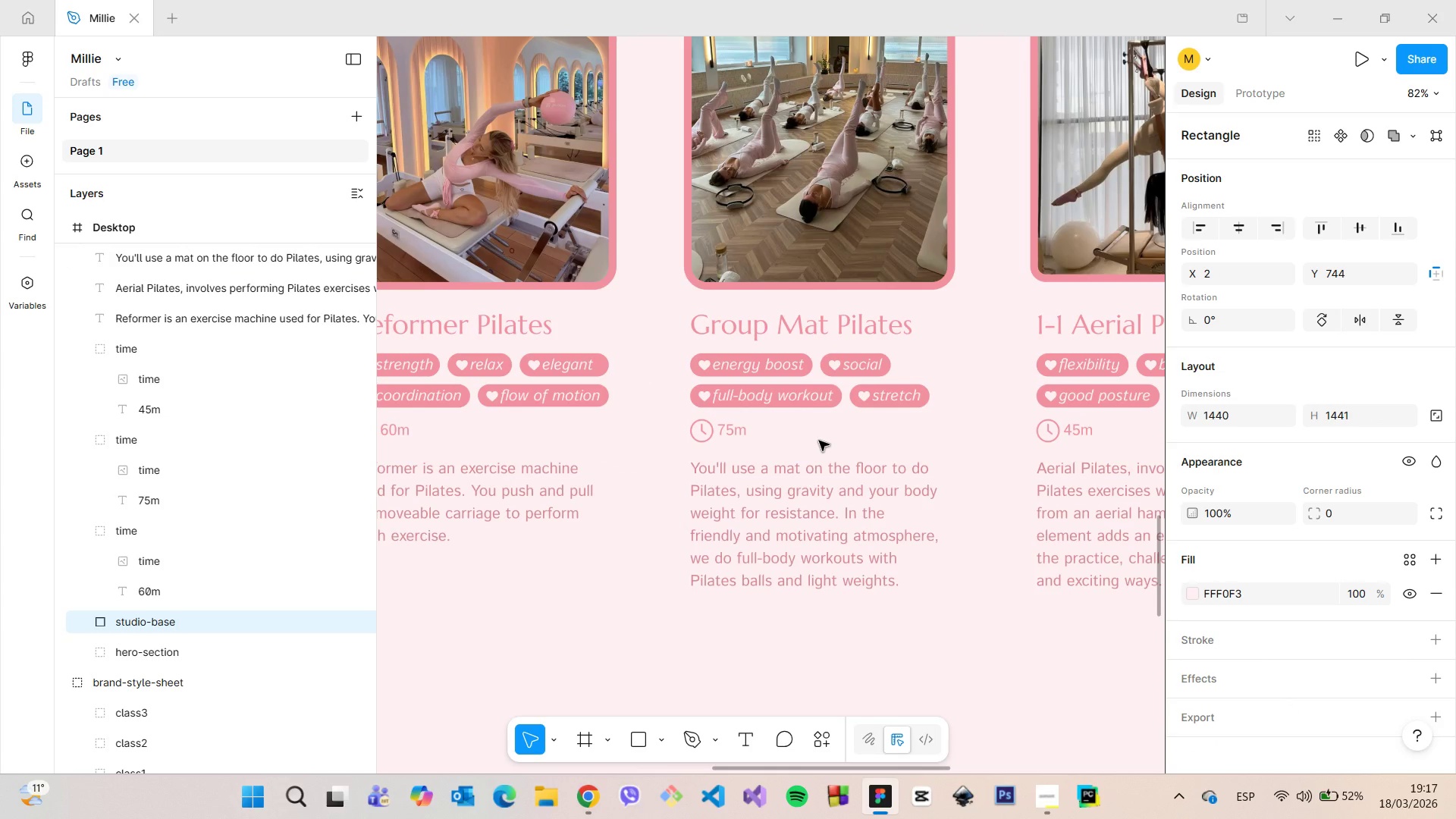 
scroll: coordinate [819, 441], scroll_direction: down, amount: 6.0
 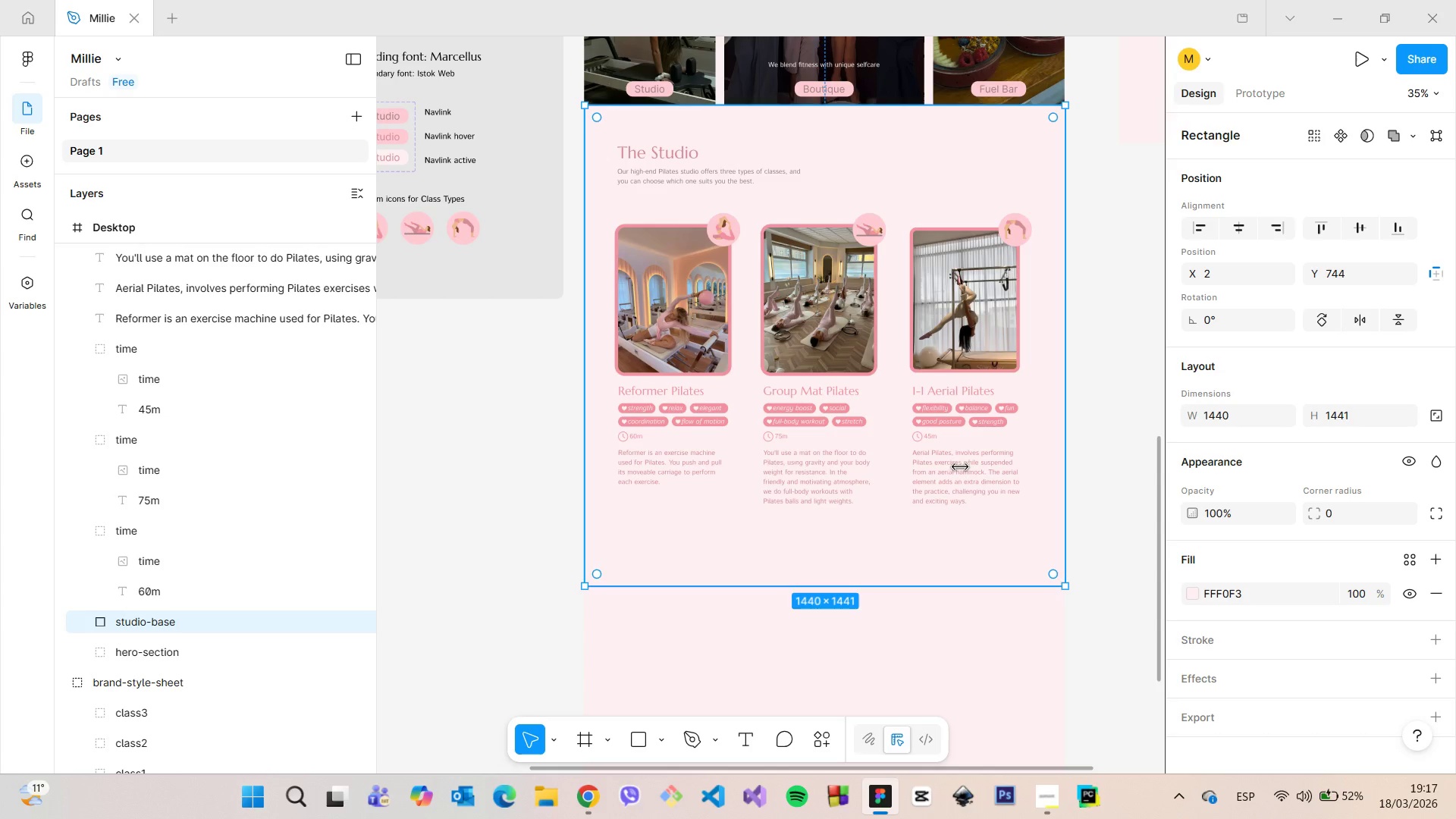 
scroll: coordinate [634, 421], scroll_direction: up, amount: 5.0
 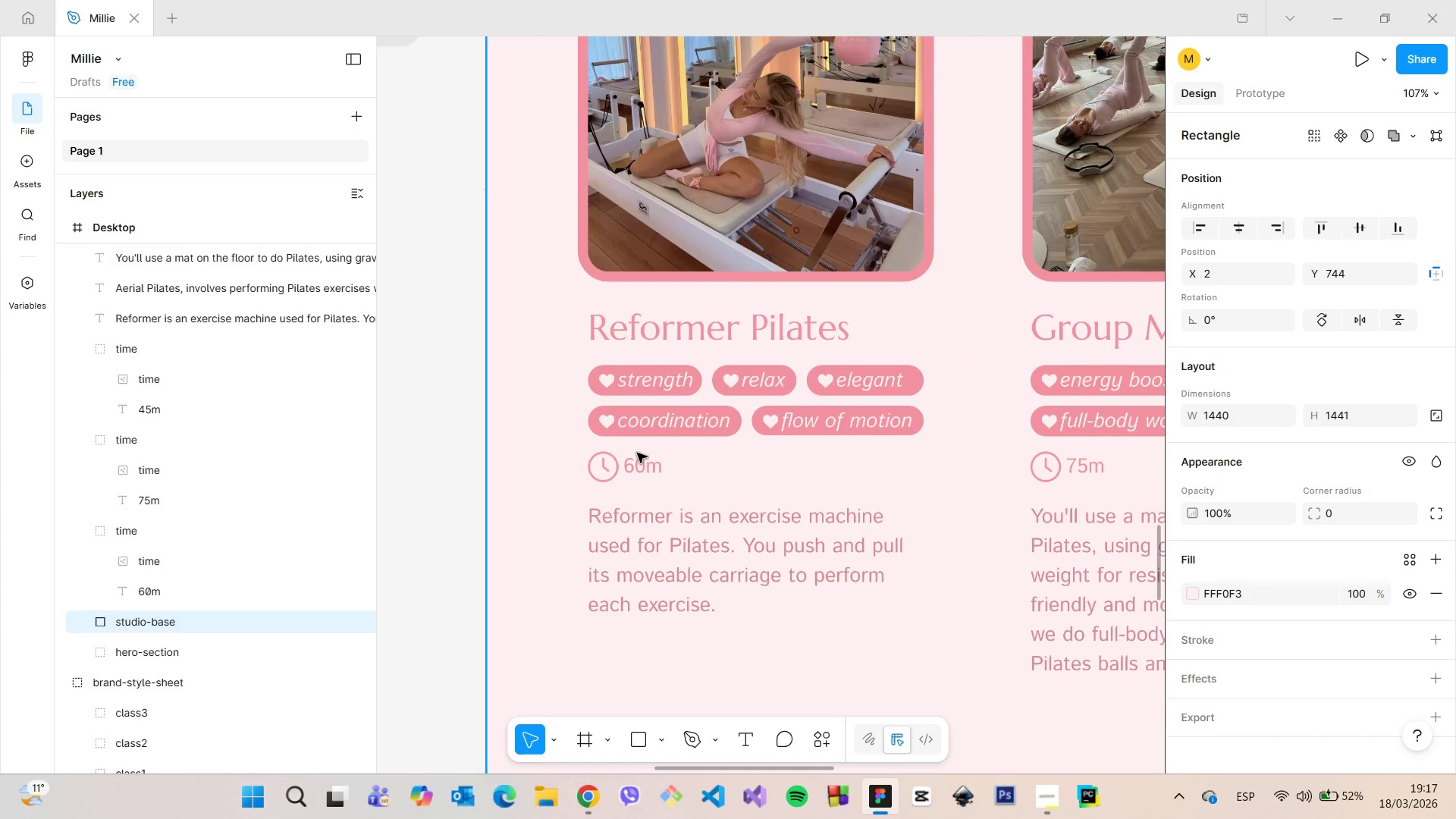 
left_click([637, 455])
 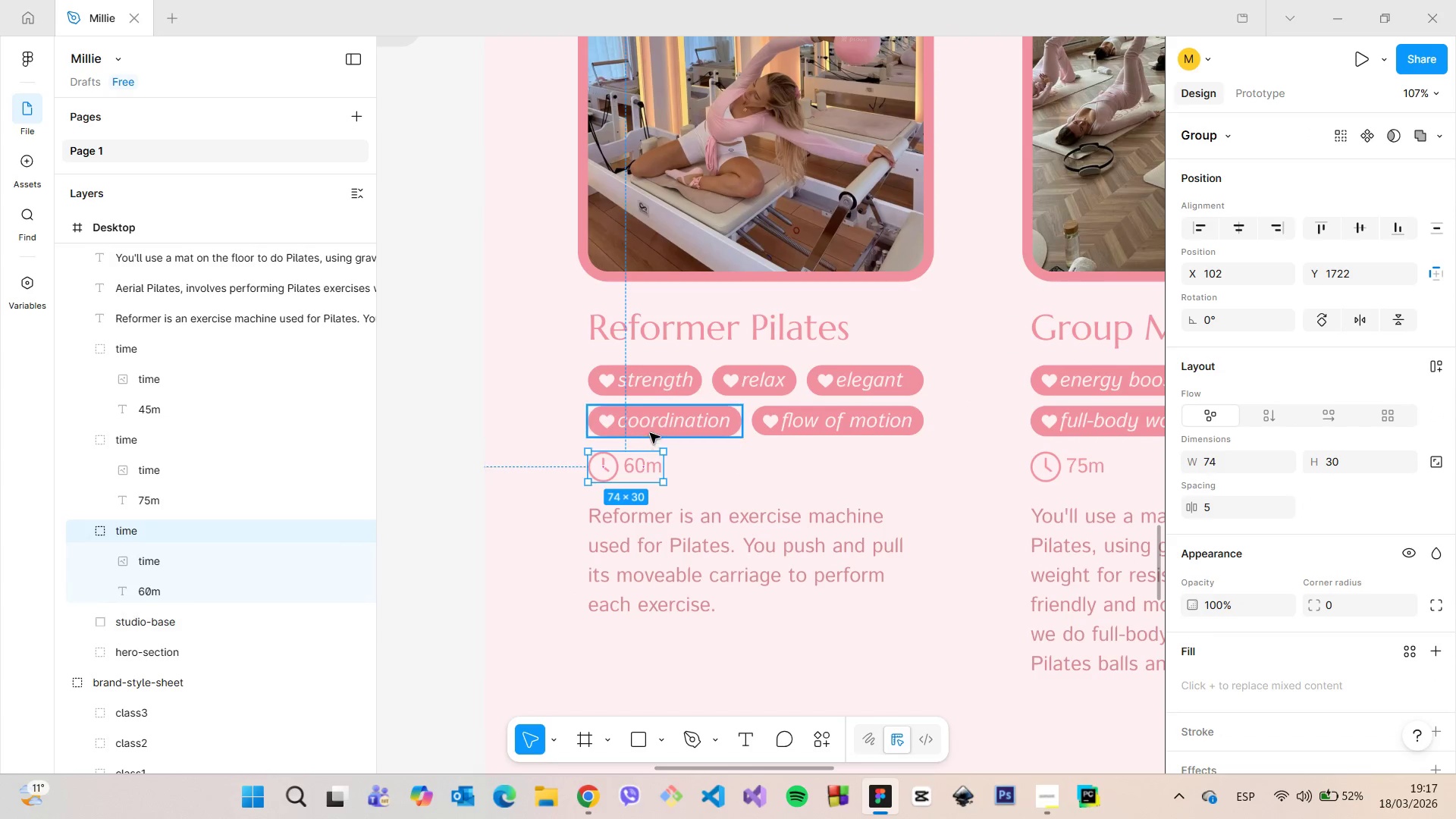 
hold_key(key=ShiftLeft, duration=1.5)
left_click([651, 430])
 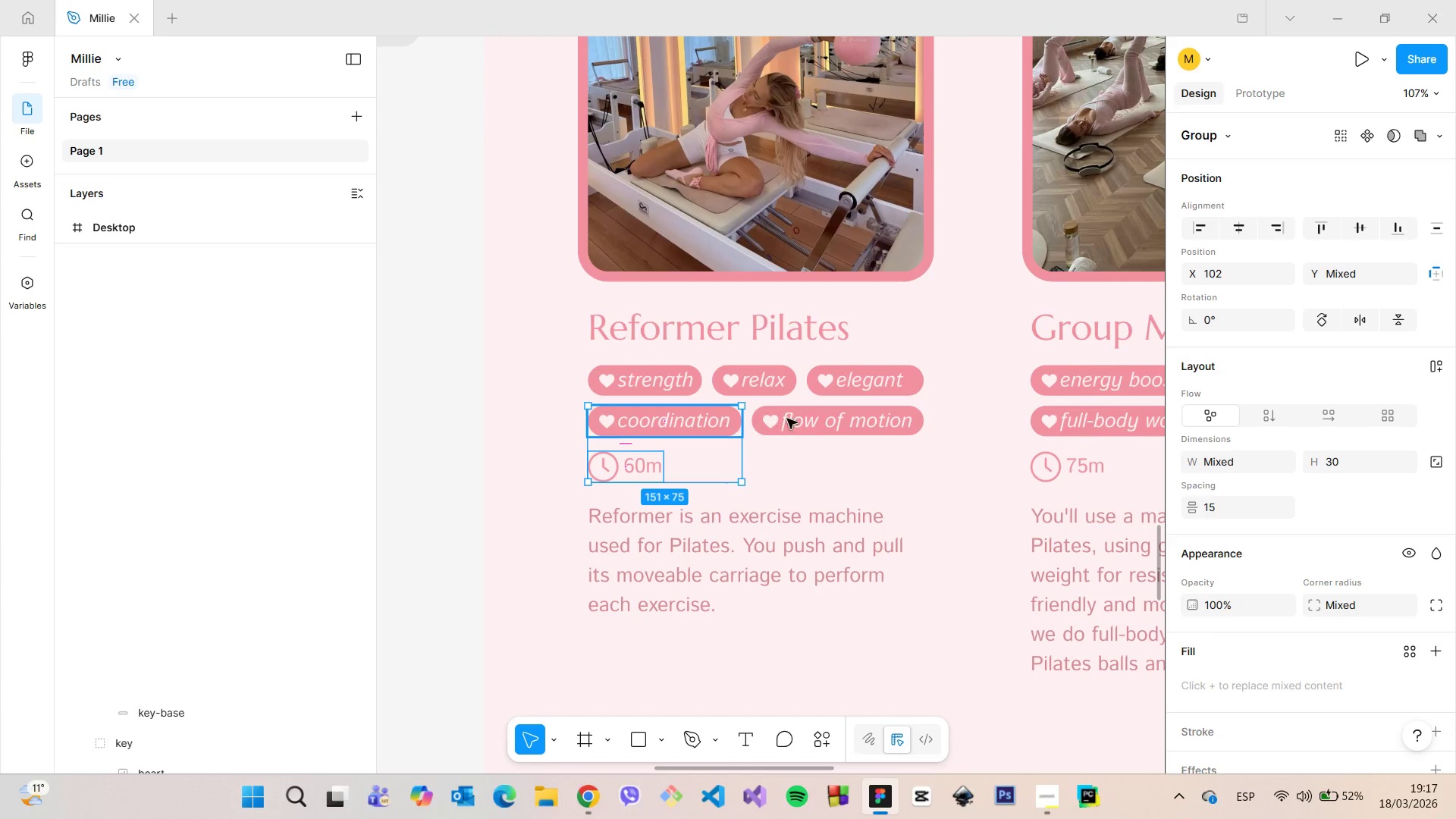 
double_click([788, 419])
 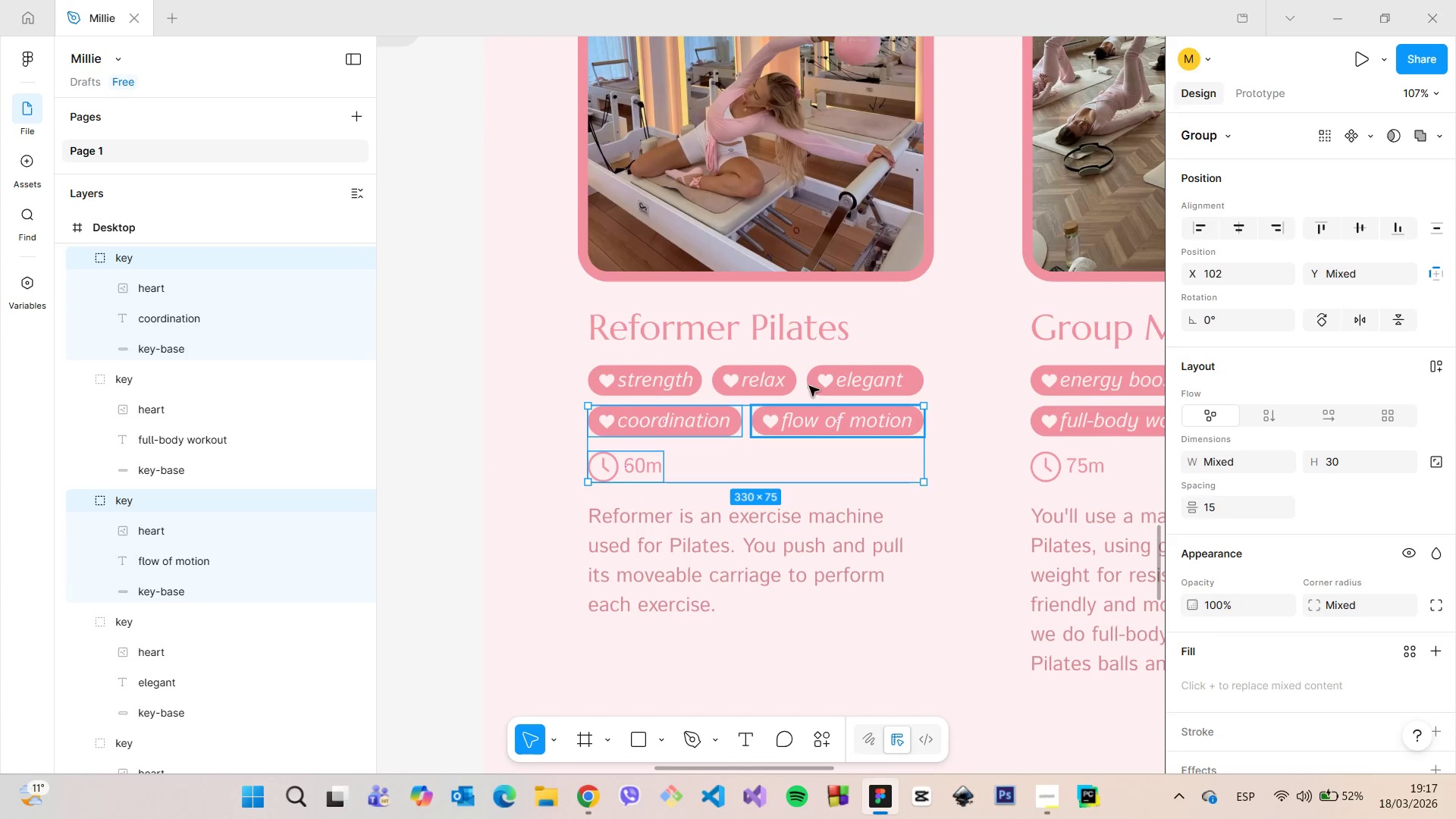 
left_click([809, 386])
 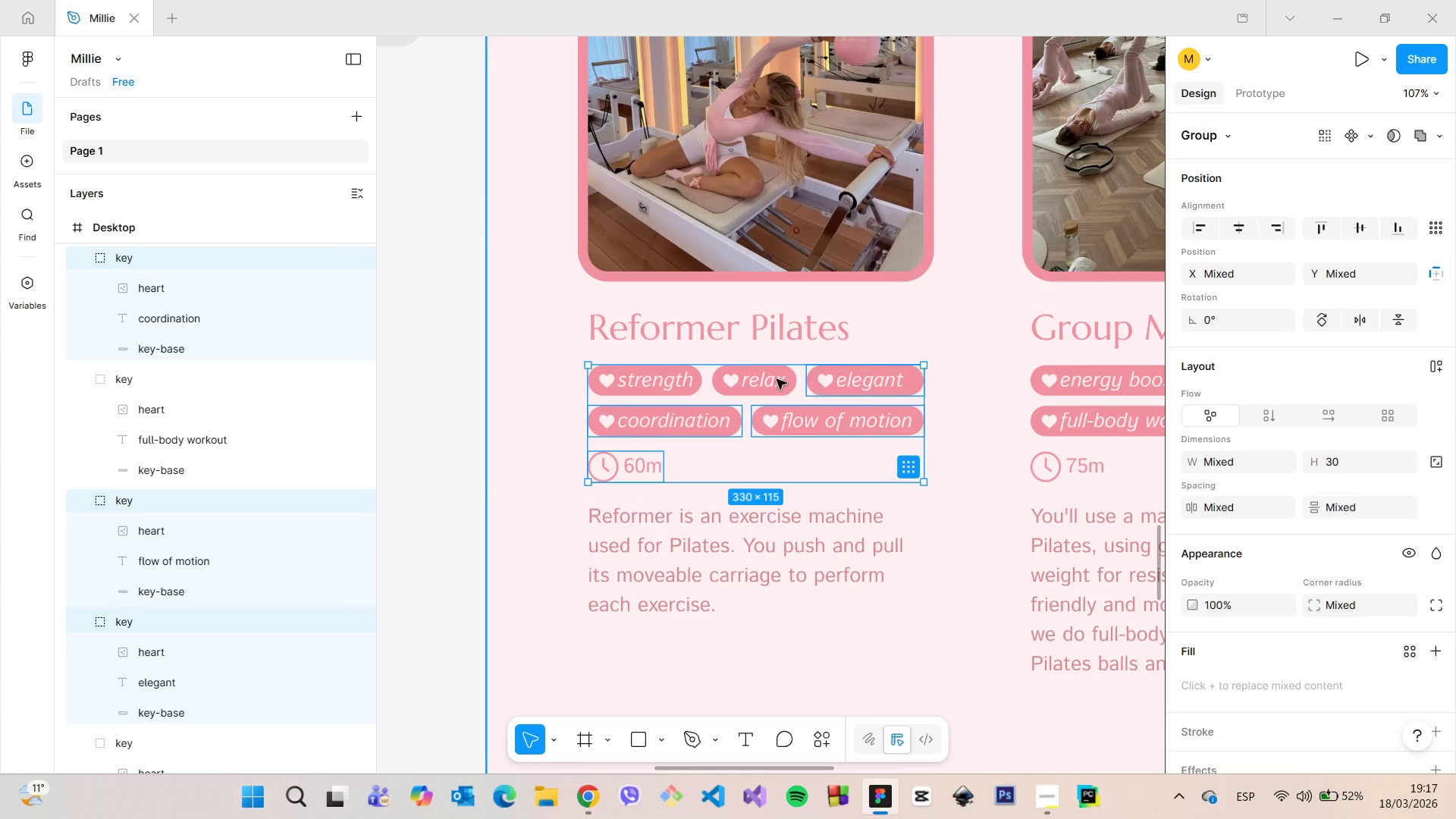 
hold_key(key=ShiftLeft, duration=1.52)
double_click([769, 378])
 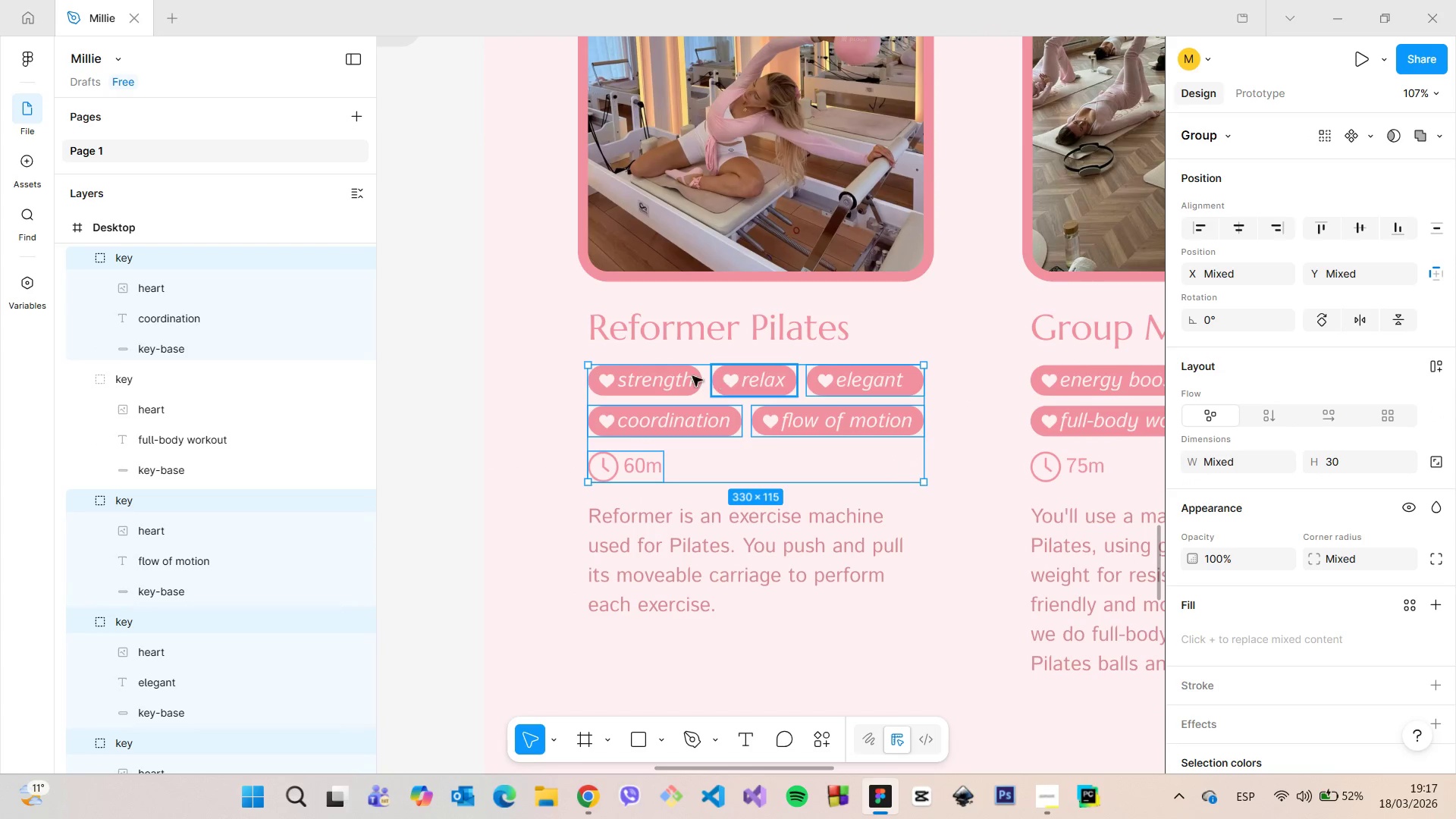 
left_click([686, 376])
 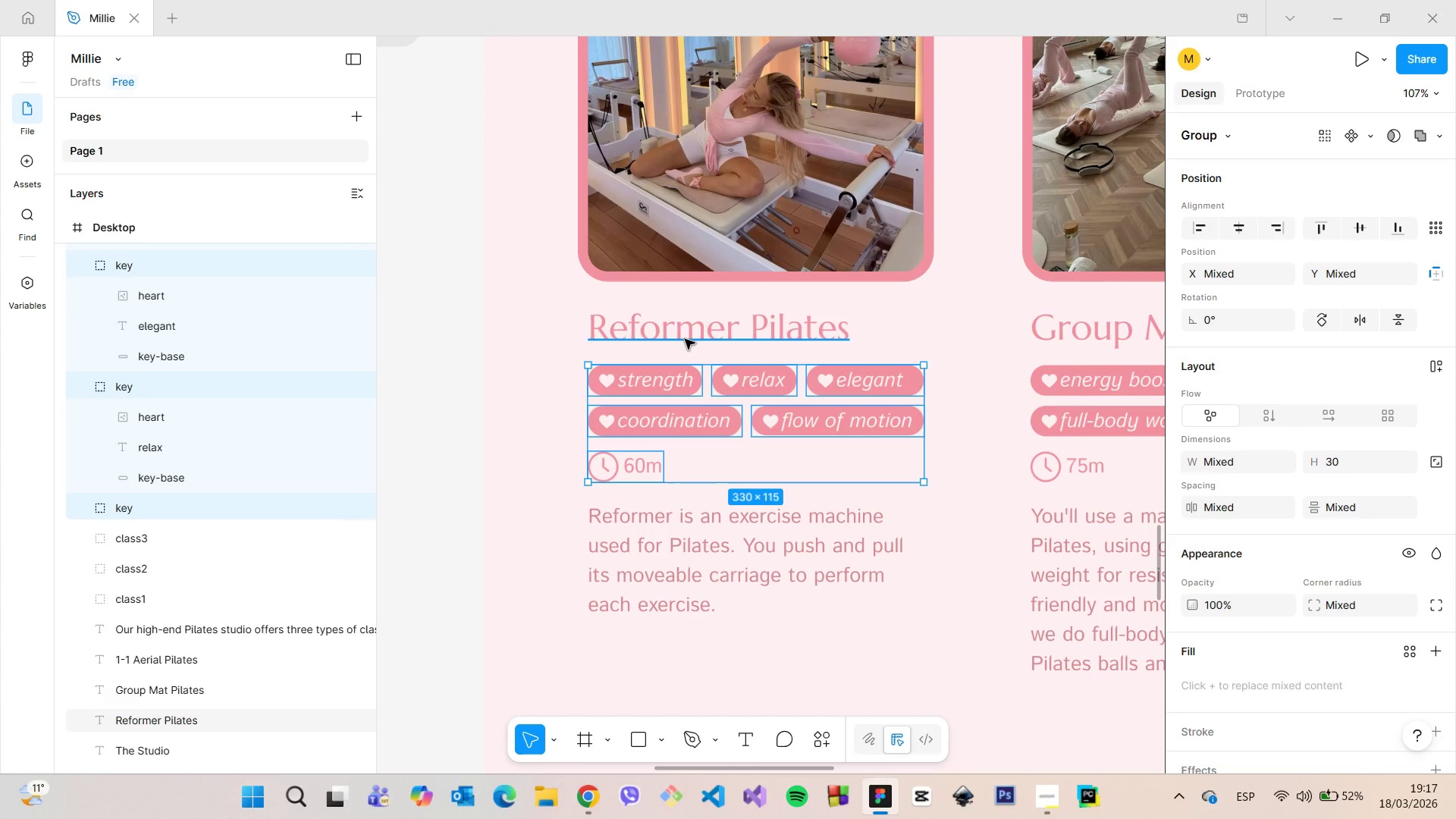 
double_click([685, 339])
 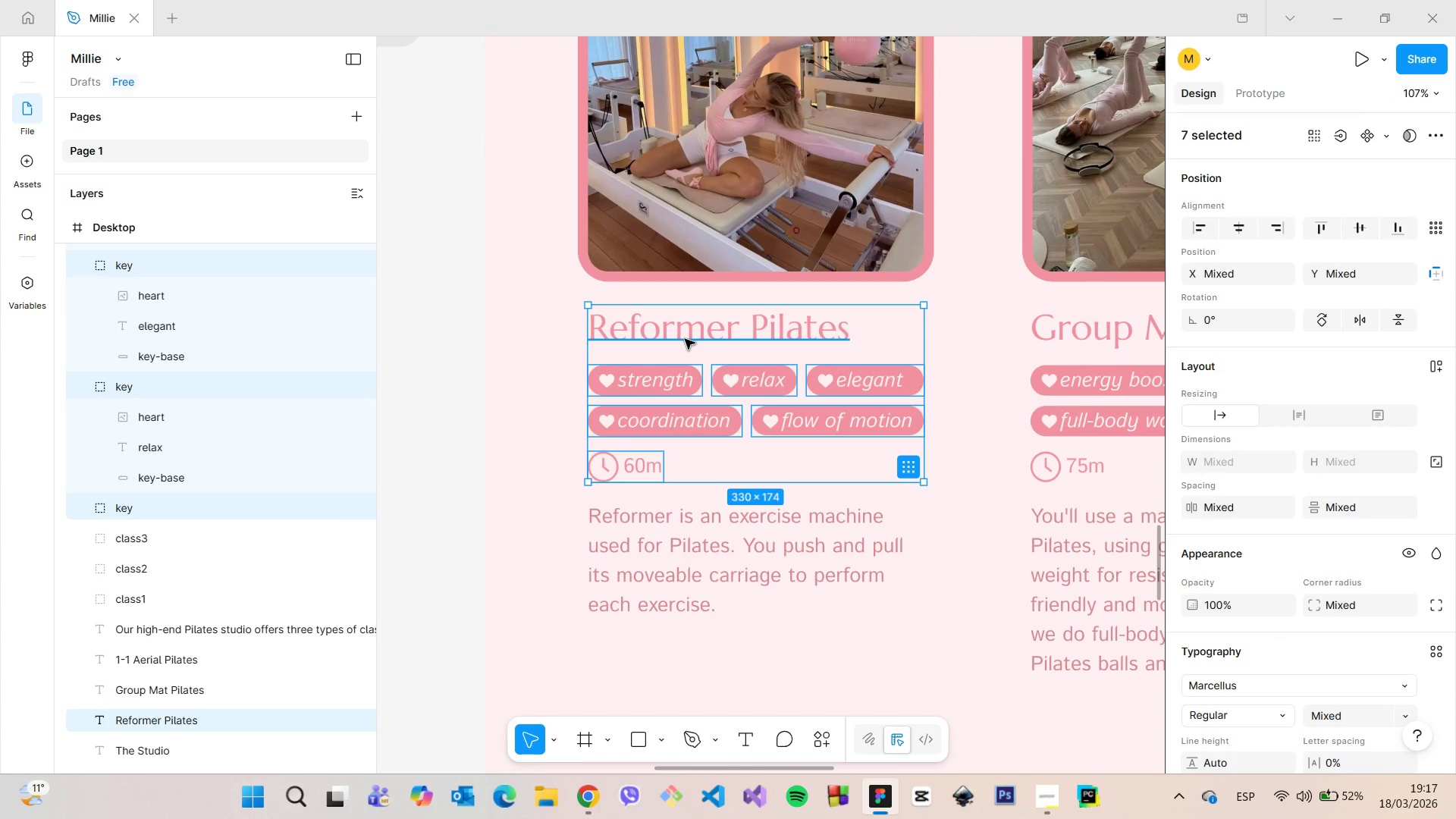 
key(Shift+ShiftLeft)
 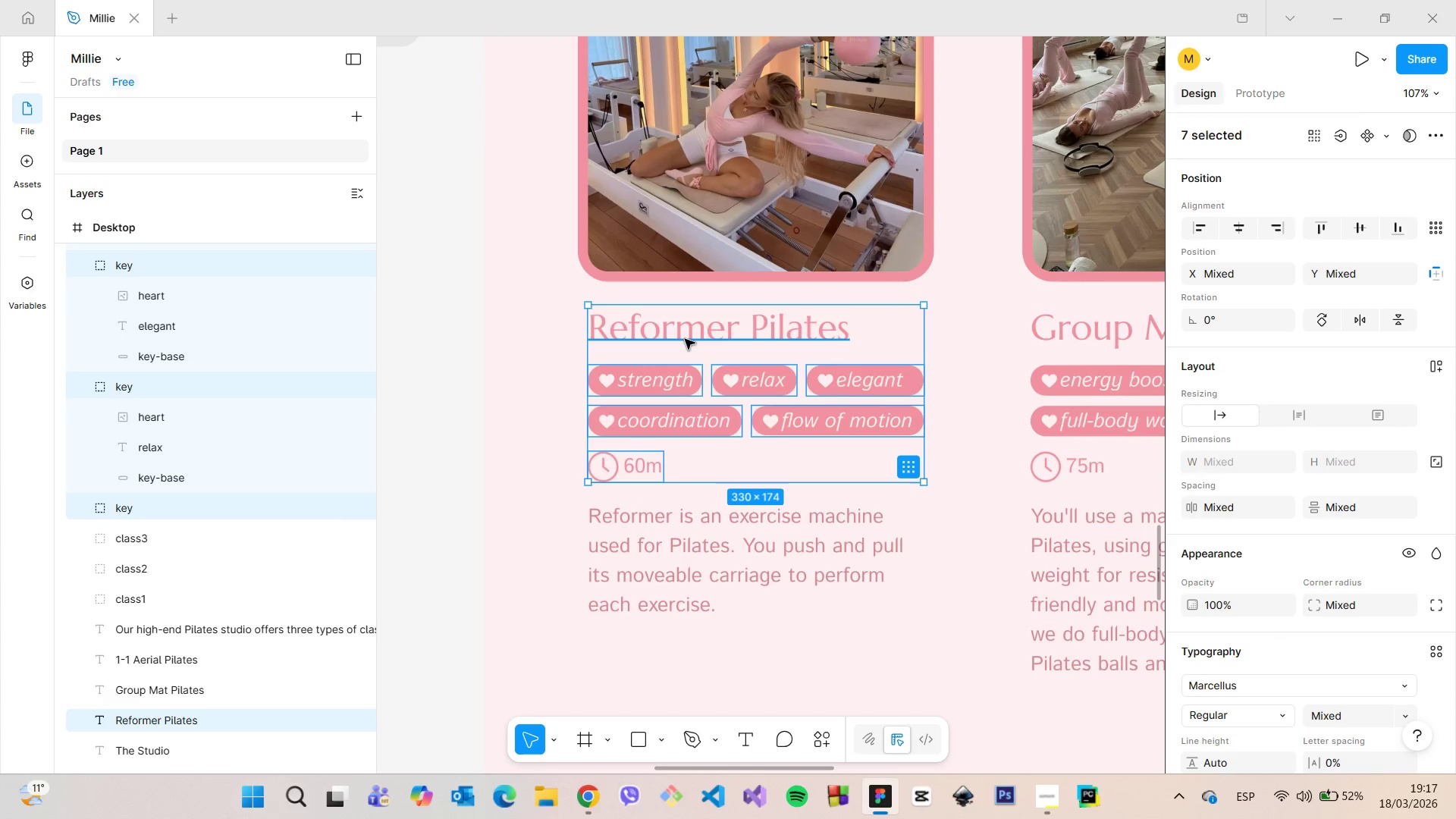 
key(Shift+ShiftLeft)
 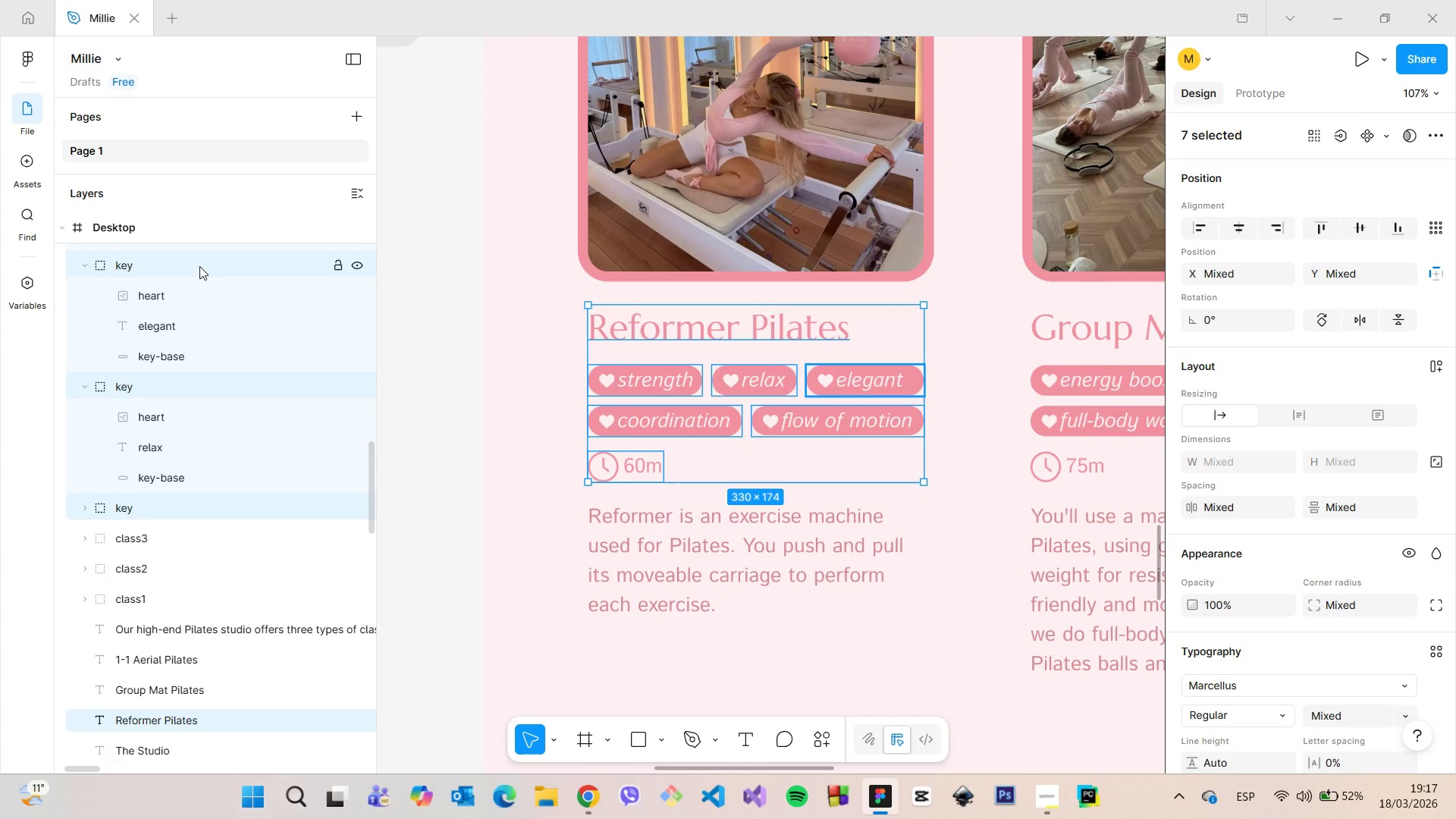 
scroll: coordinate [219, 386], scroll_direction: up, amount: 4.0
 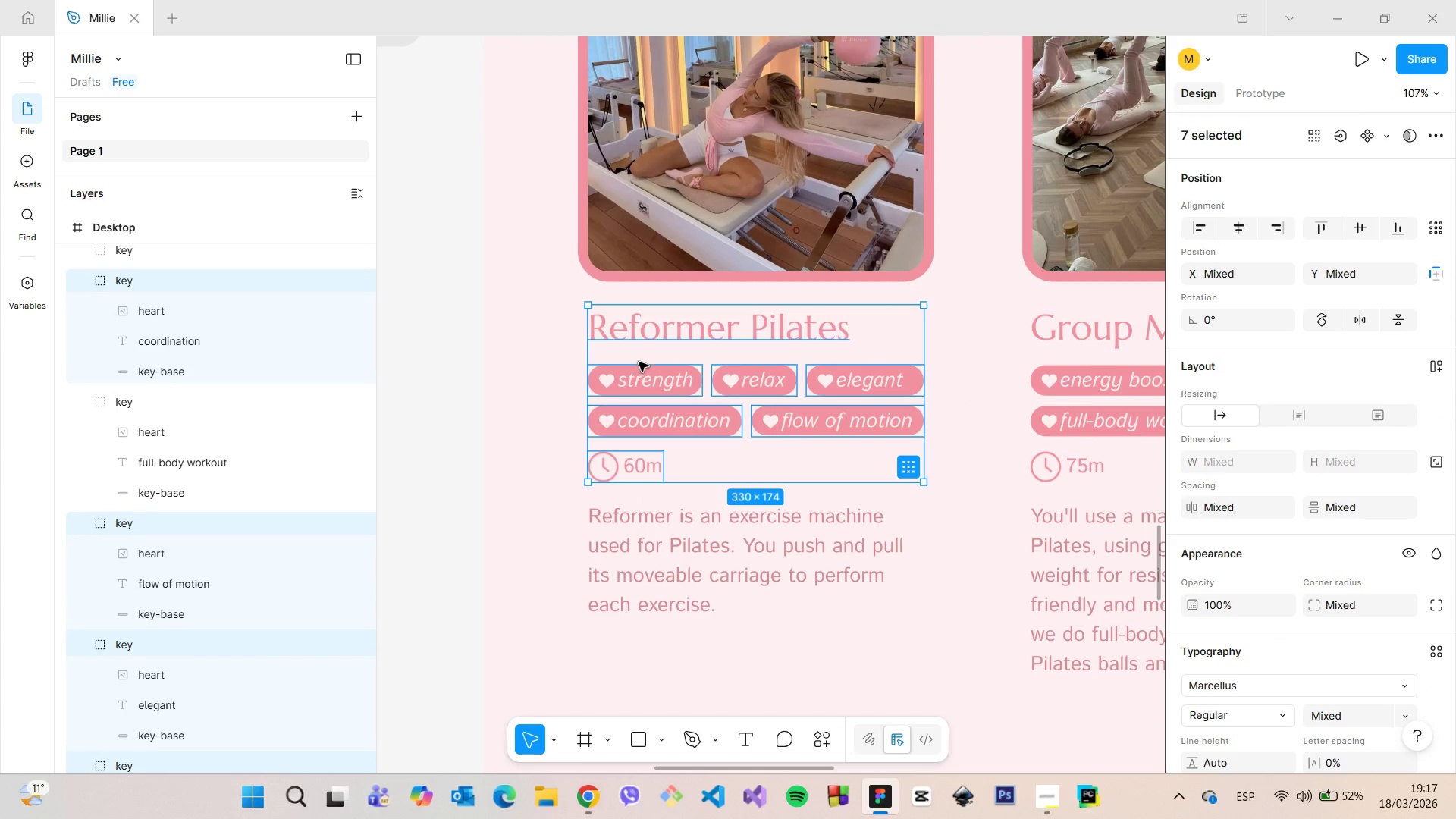 
right_click([645, 359])
 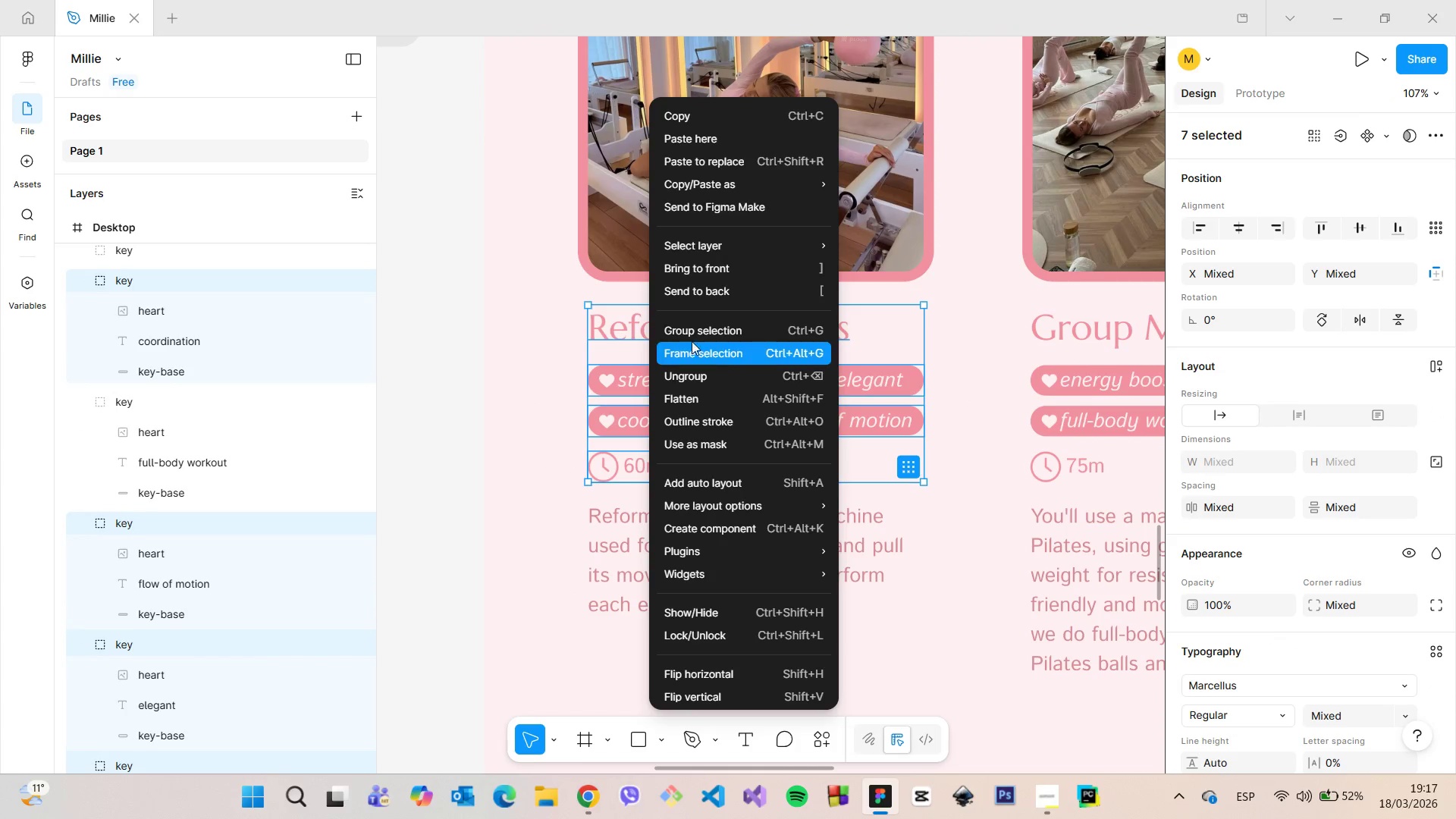 
left_click([698, 334])
 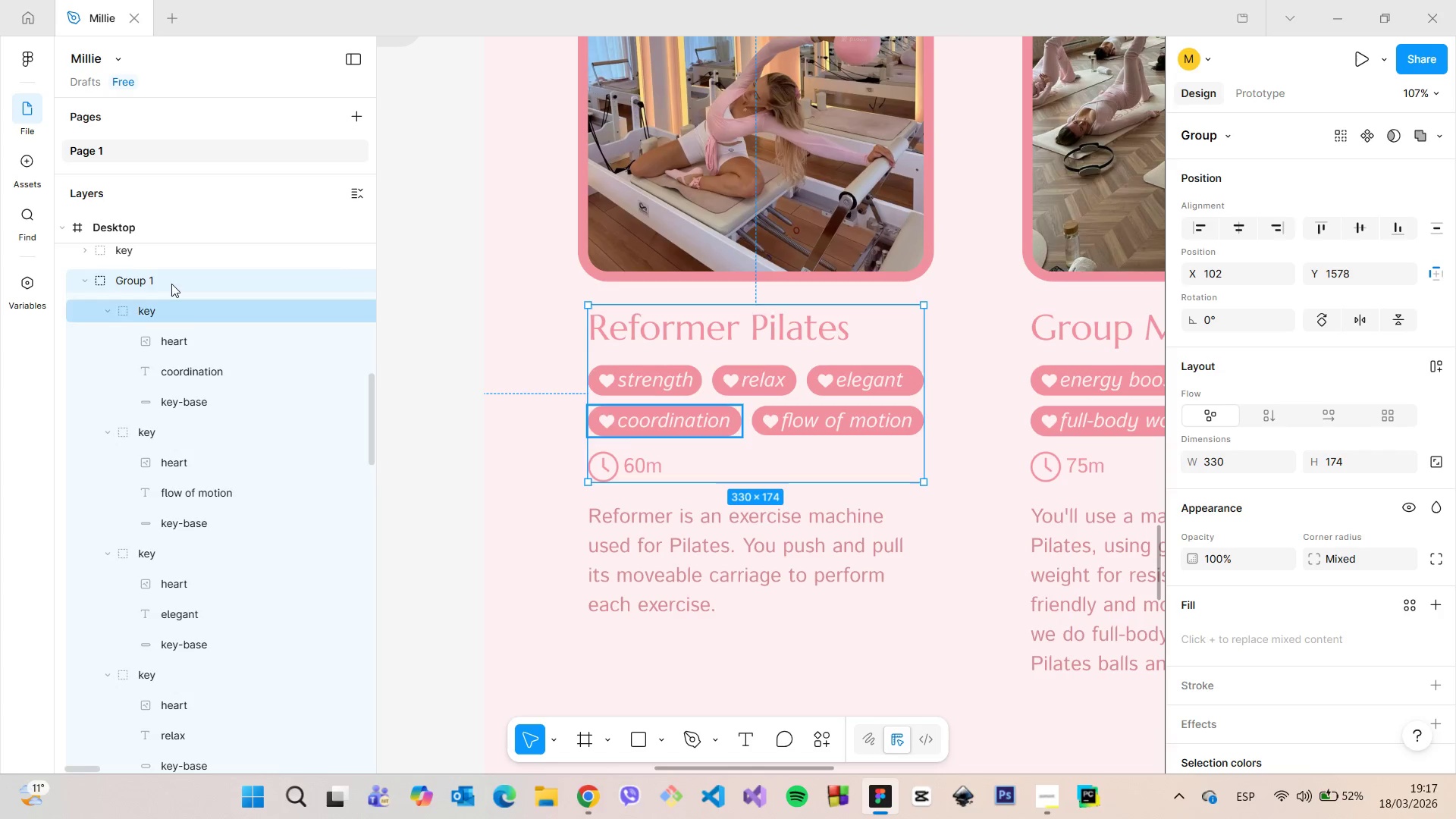 
double_click([168, 284])
 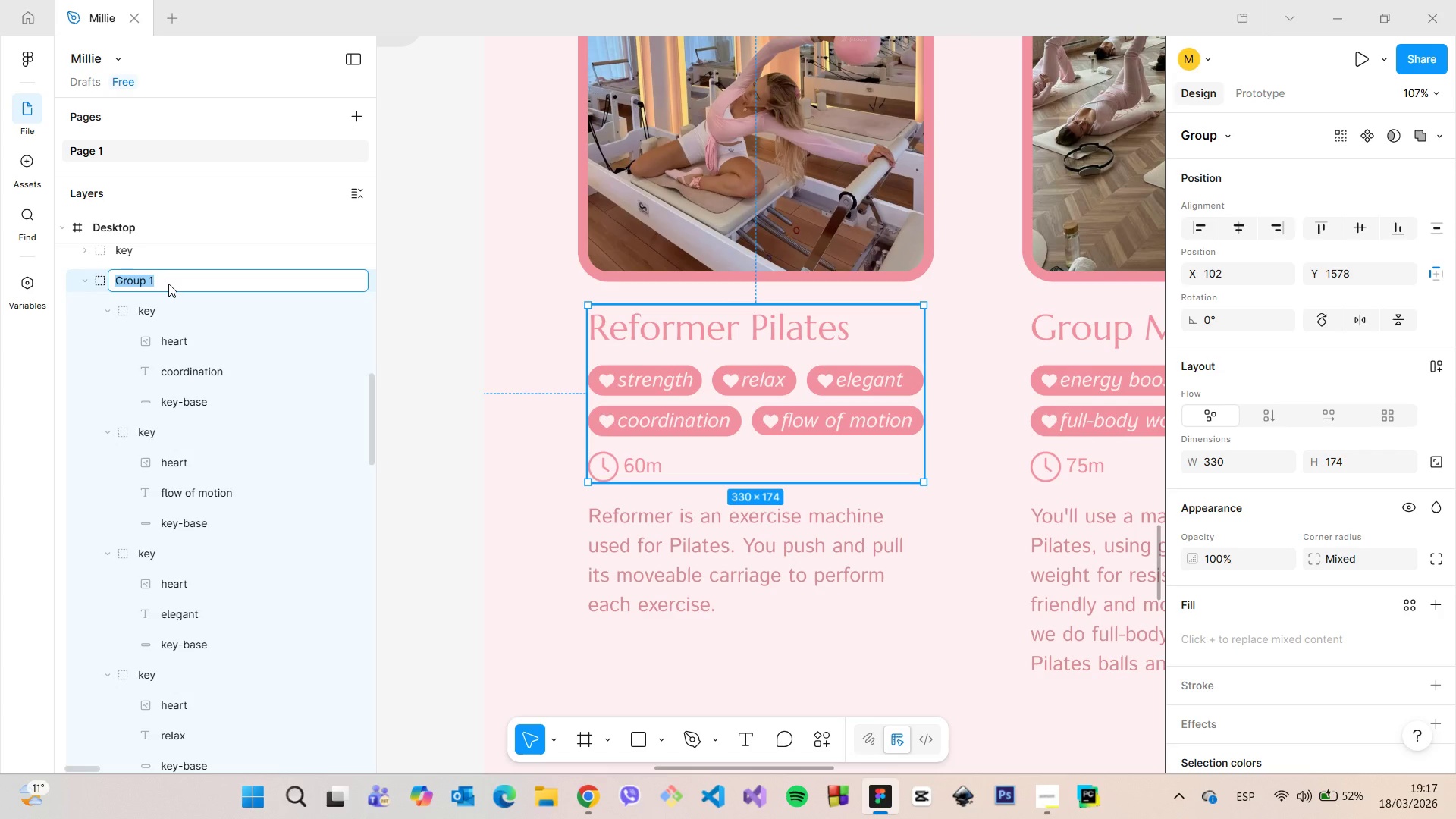 
type(heading)
 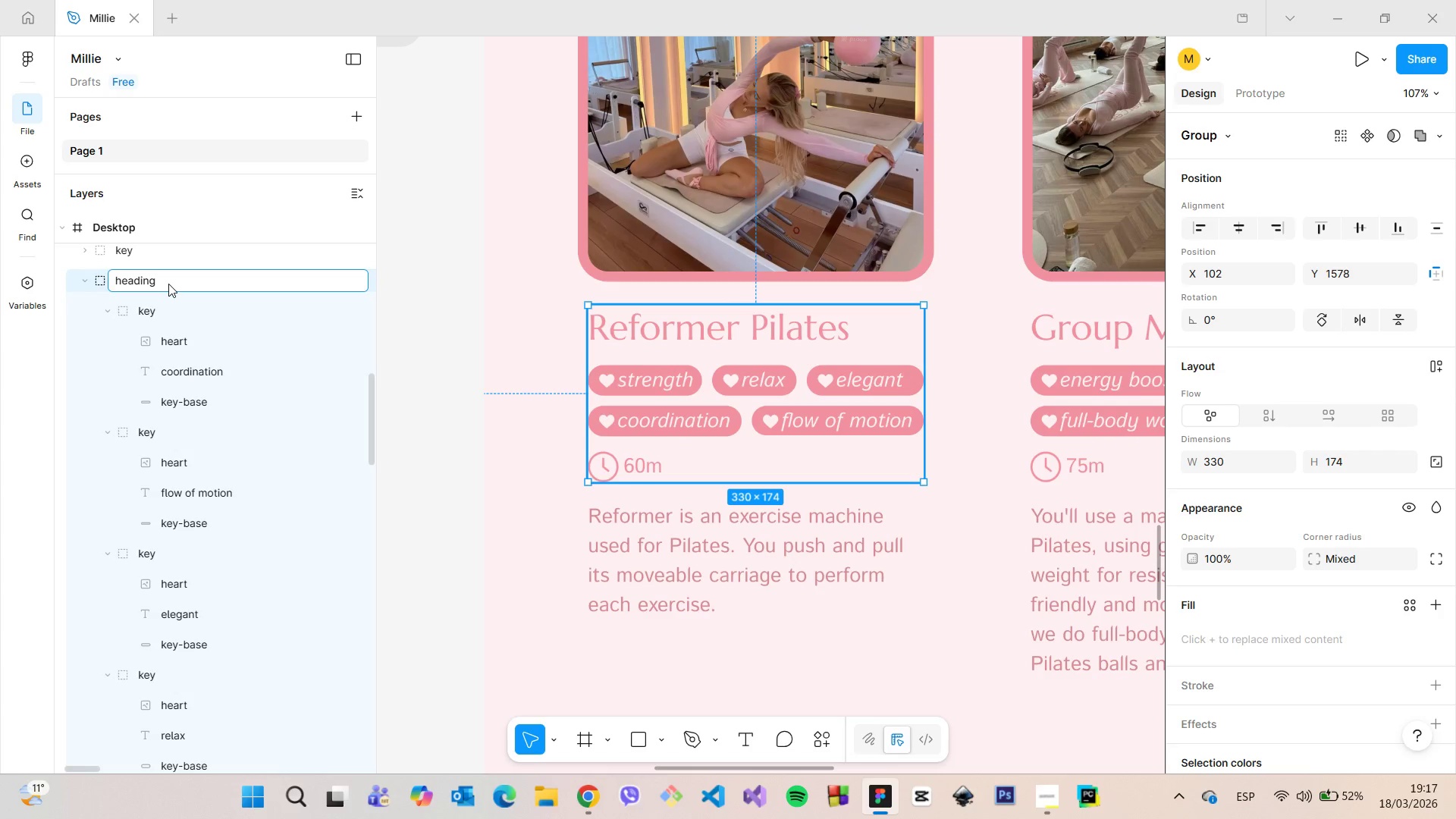 
key(Enter)
 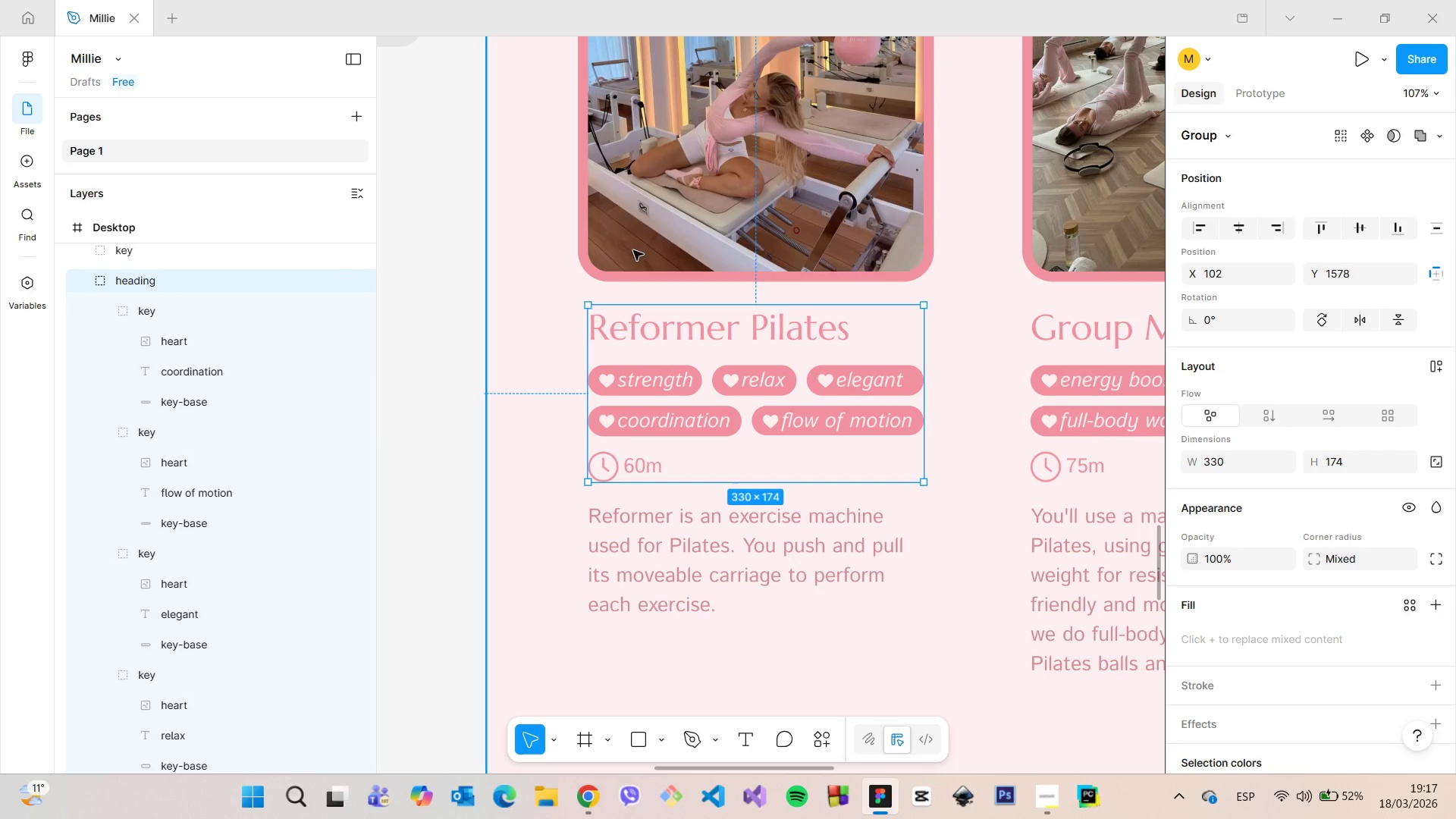 
hold_key(key=AltLeft, duration=0.5)
 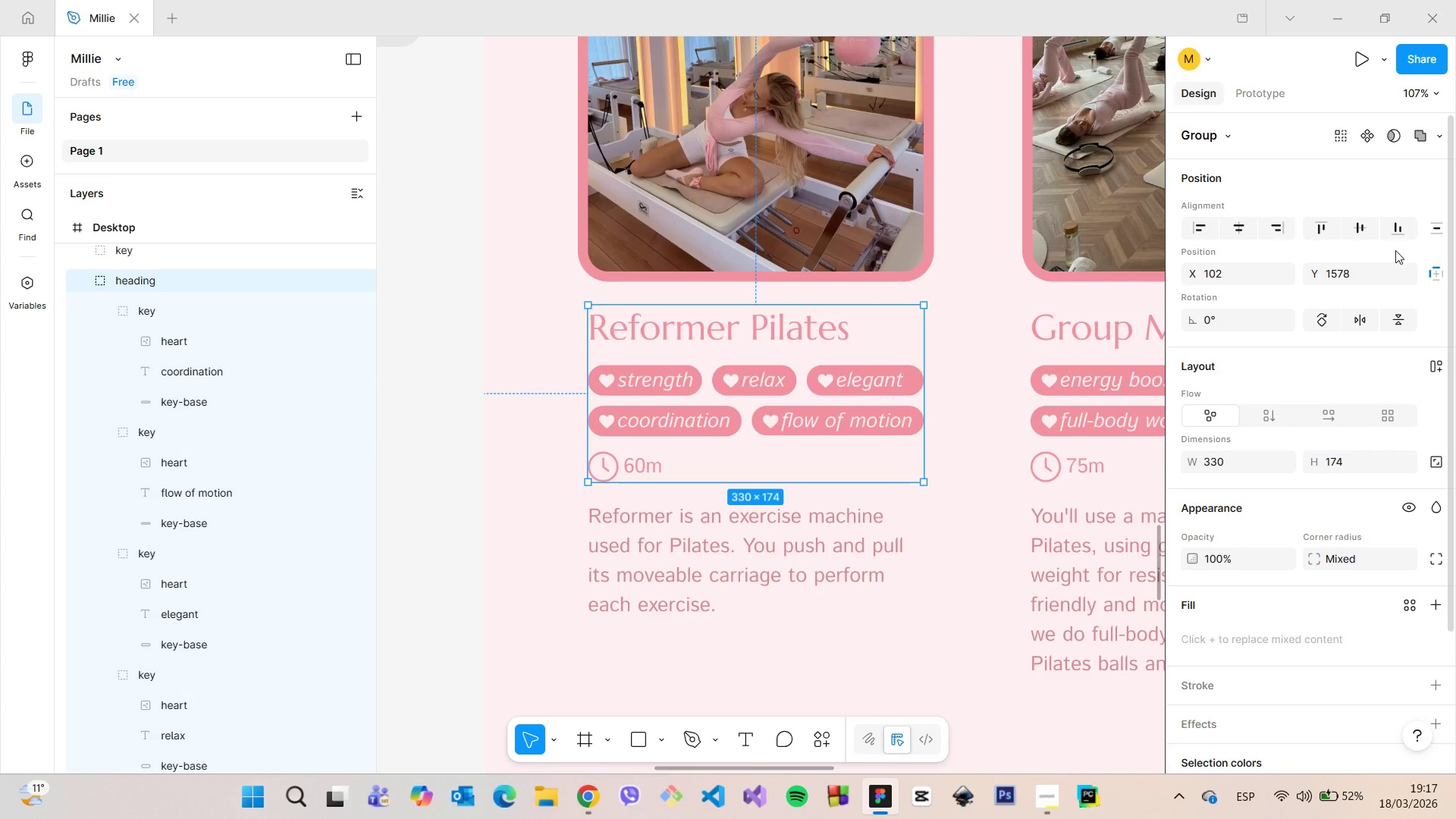 
left_click([1359, 274])
 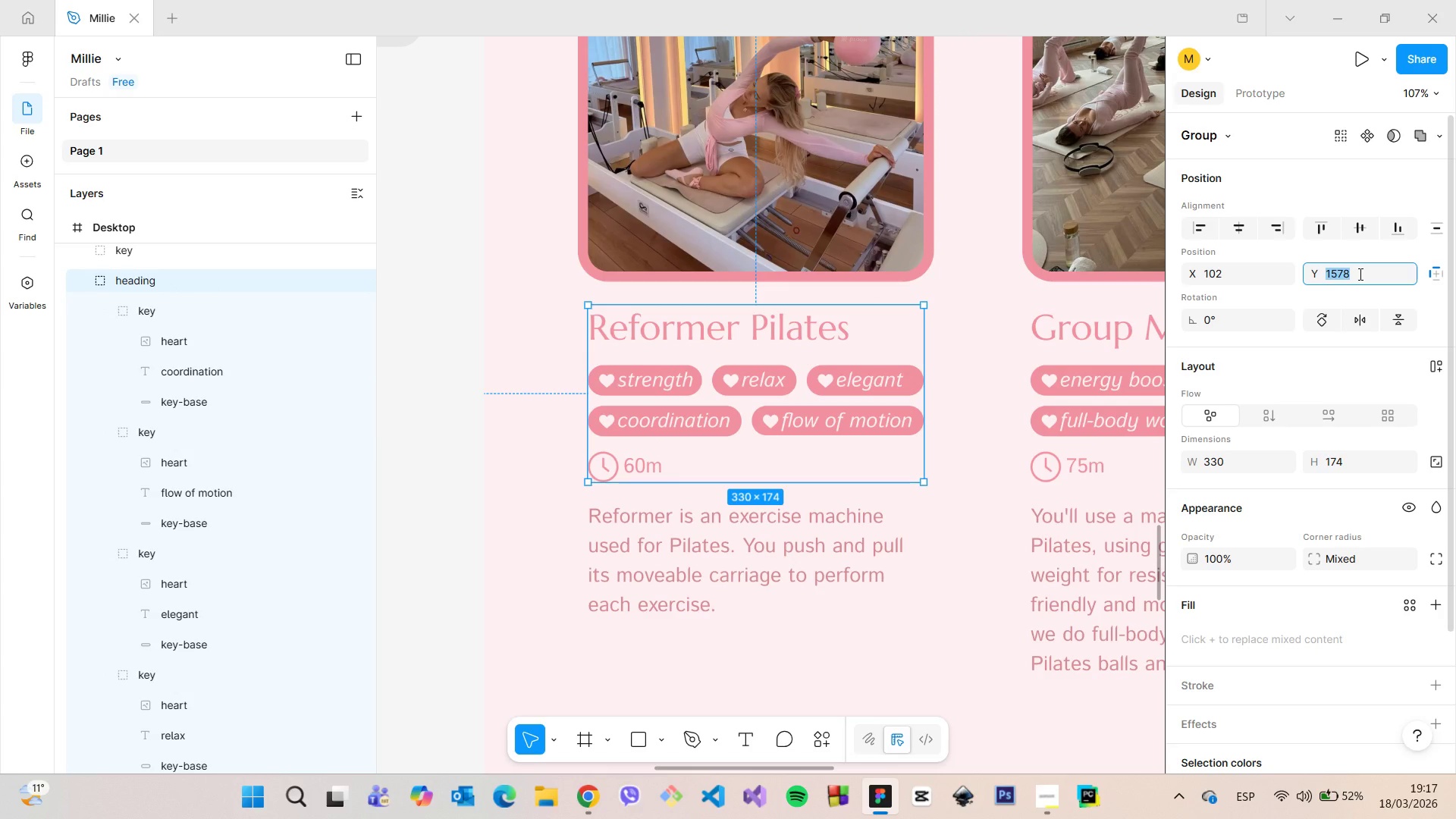 
key(ArrowDown)
 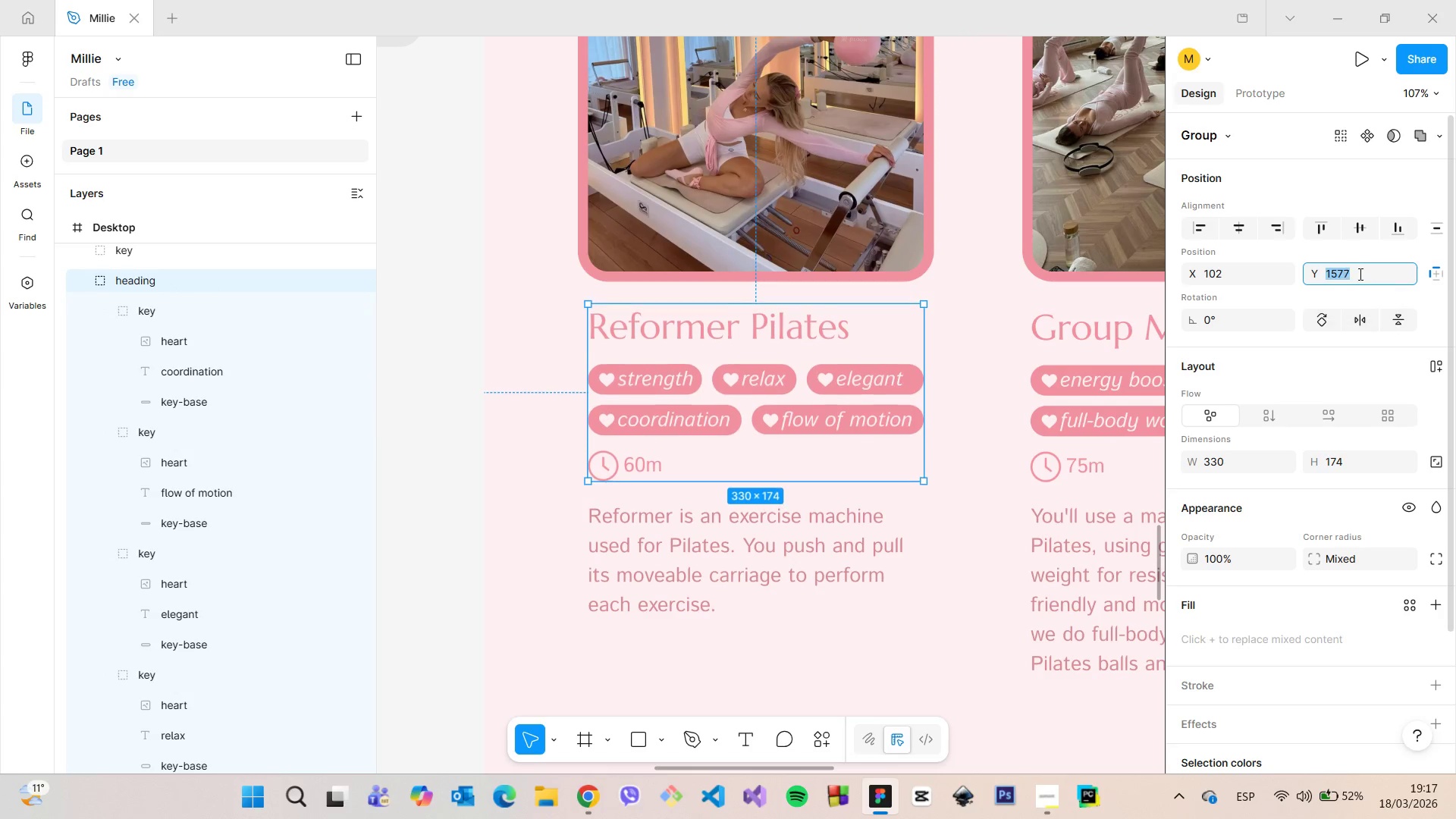 
key(ArrowDown)
 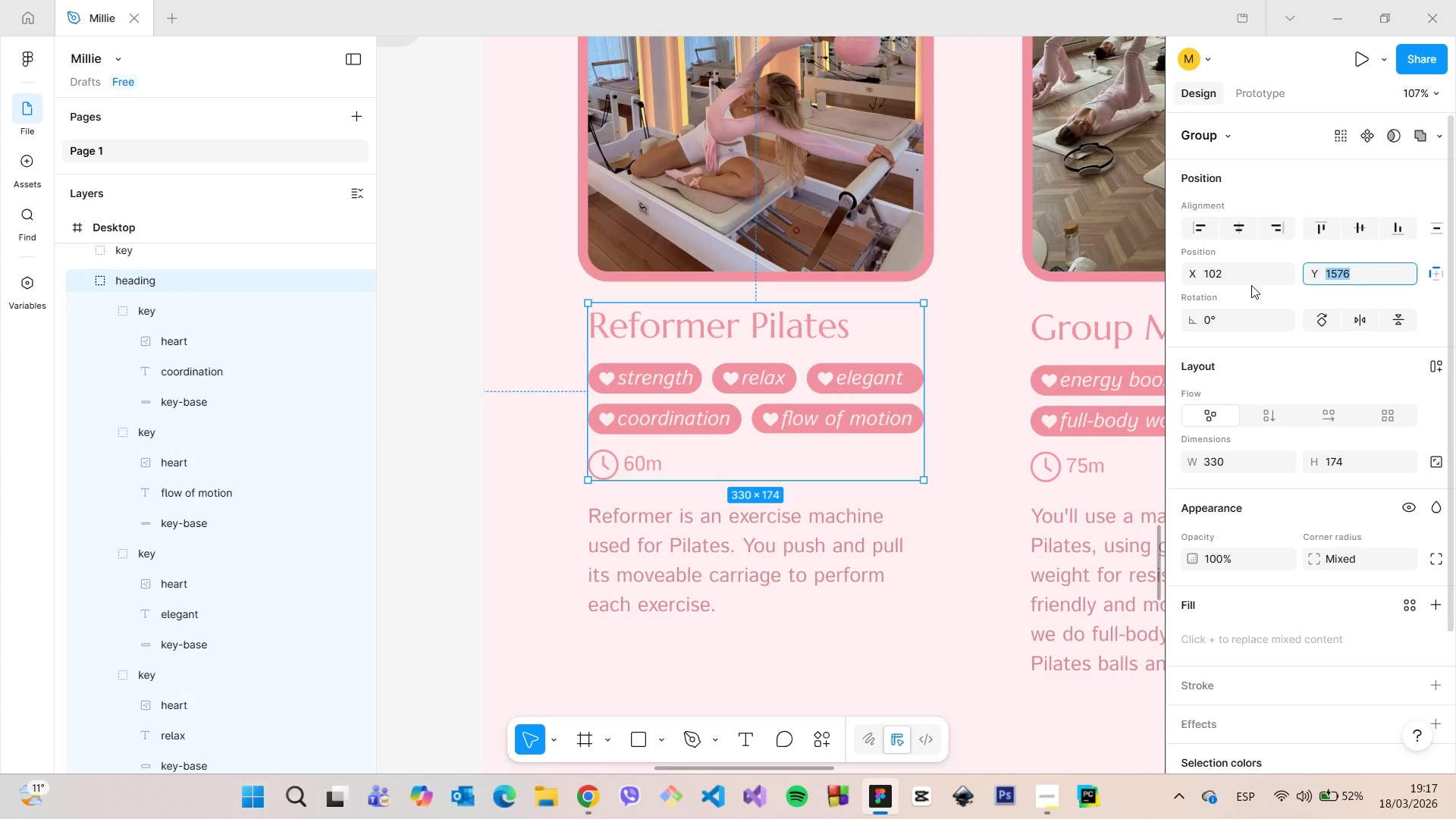 
hold_key(key=AltLeft, duration=0.98)
 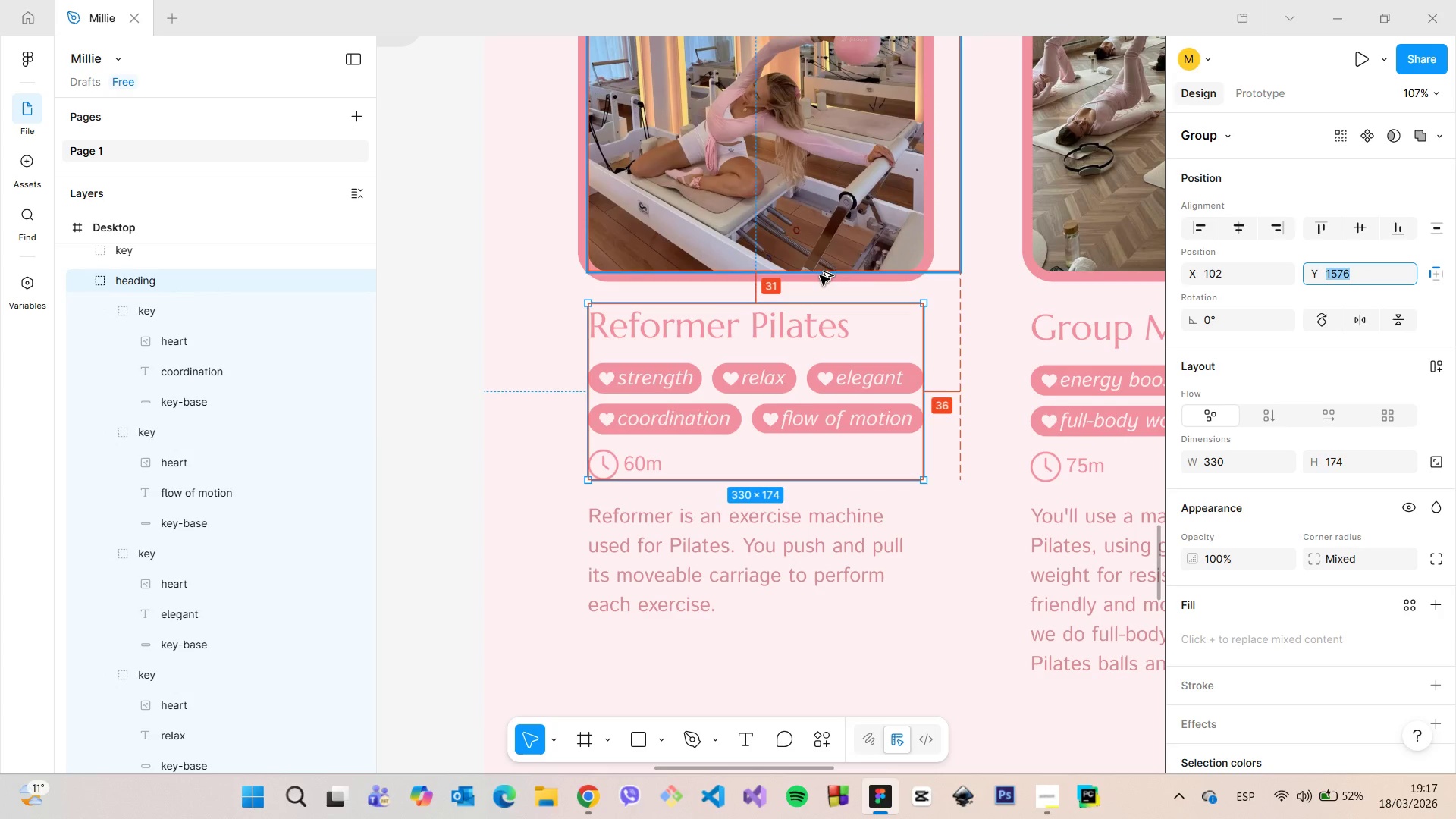 
key(ArrowDown)
 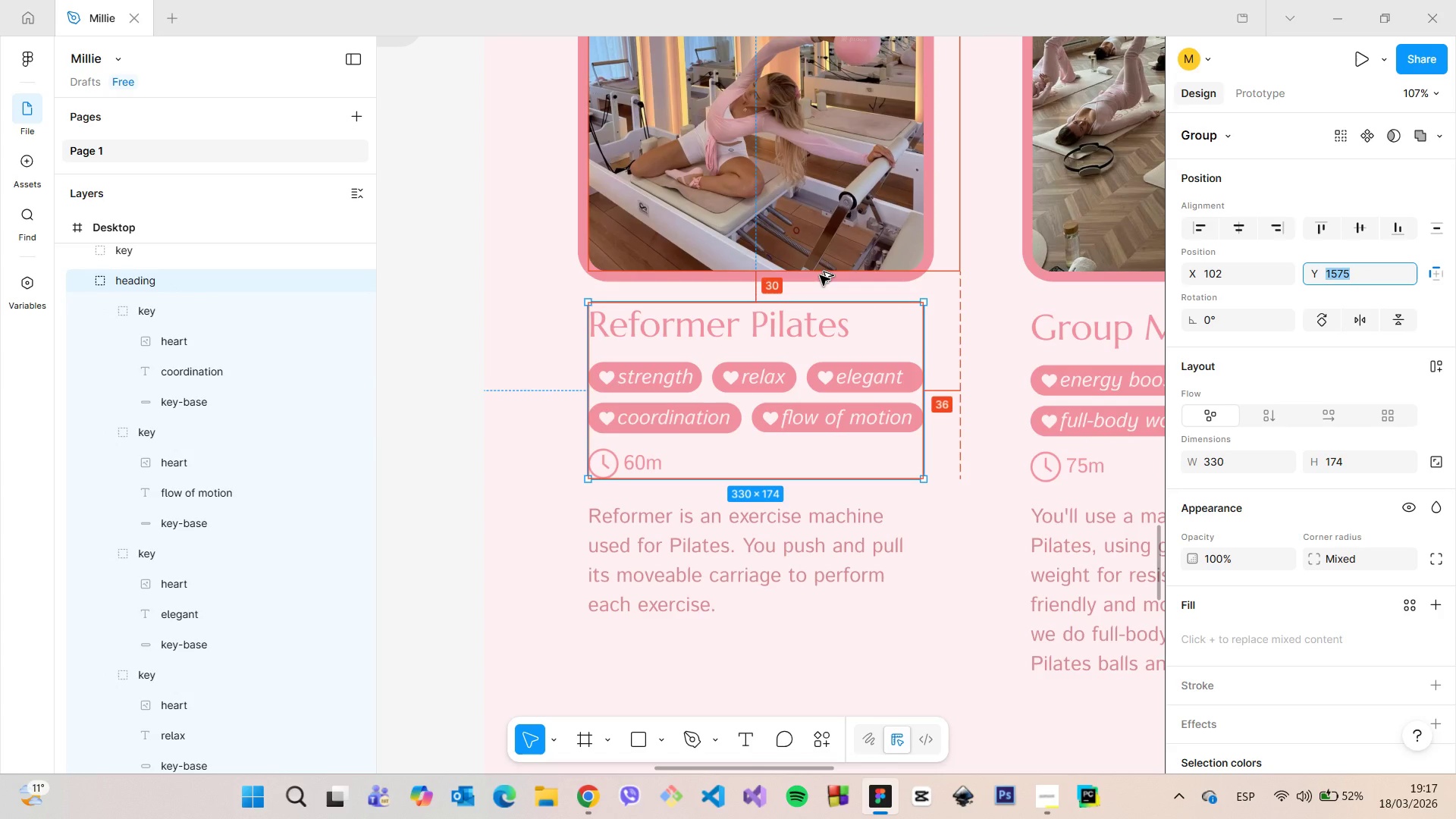 
hold_key(key=AltLeft, duration=1.28)
 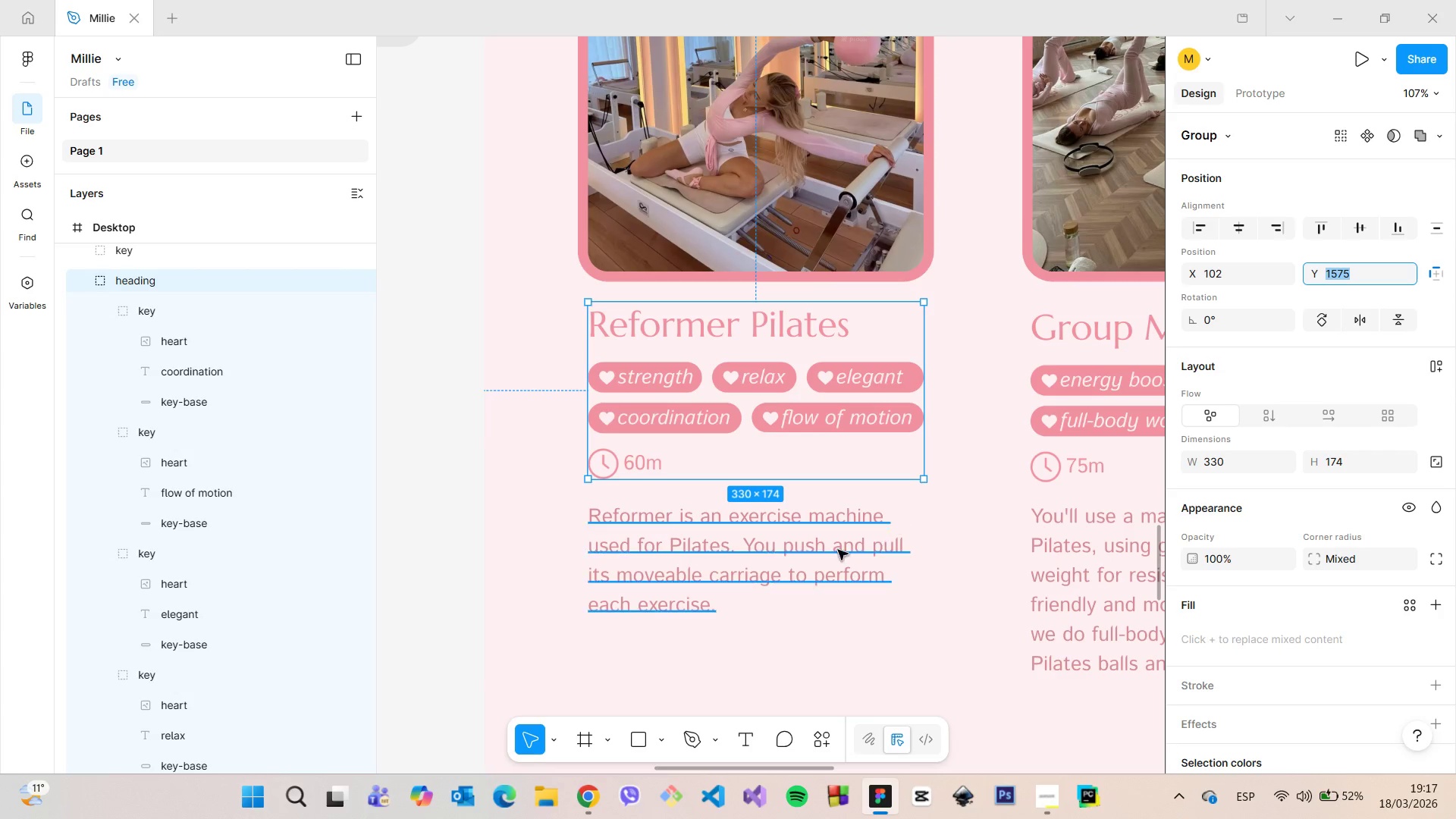 
left_click([837, 550])
 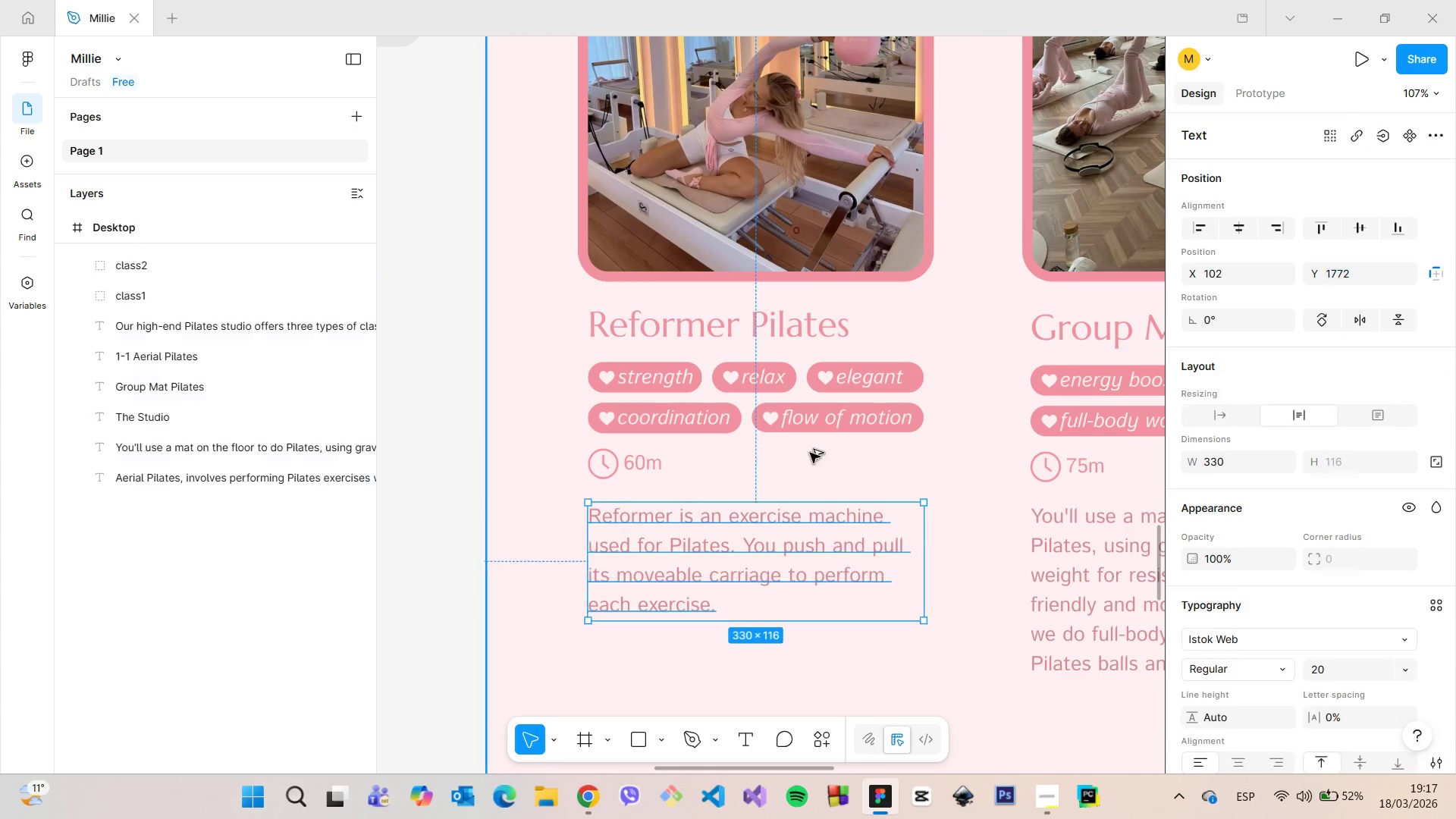 
hold_key(key=AltLeft, duration=1.33)
 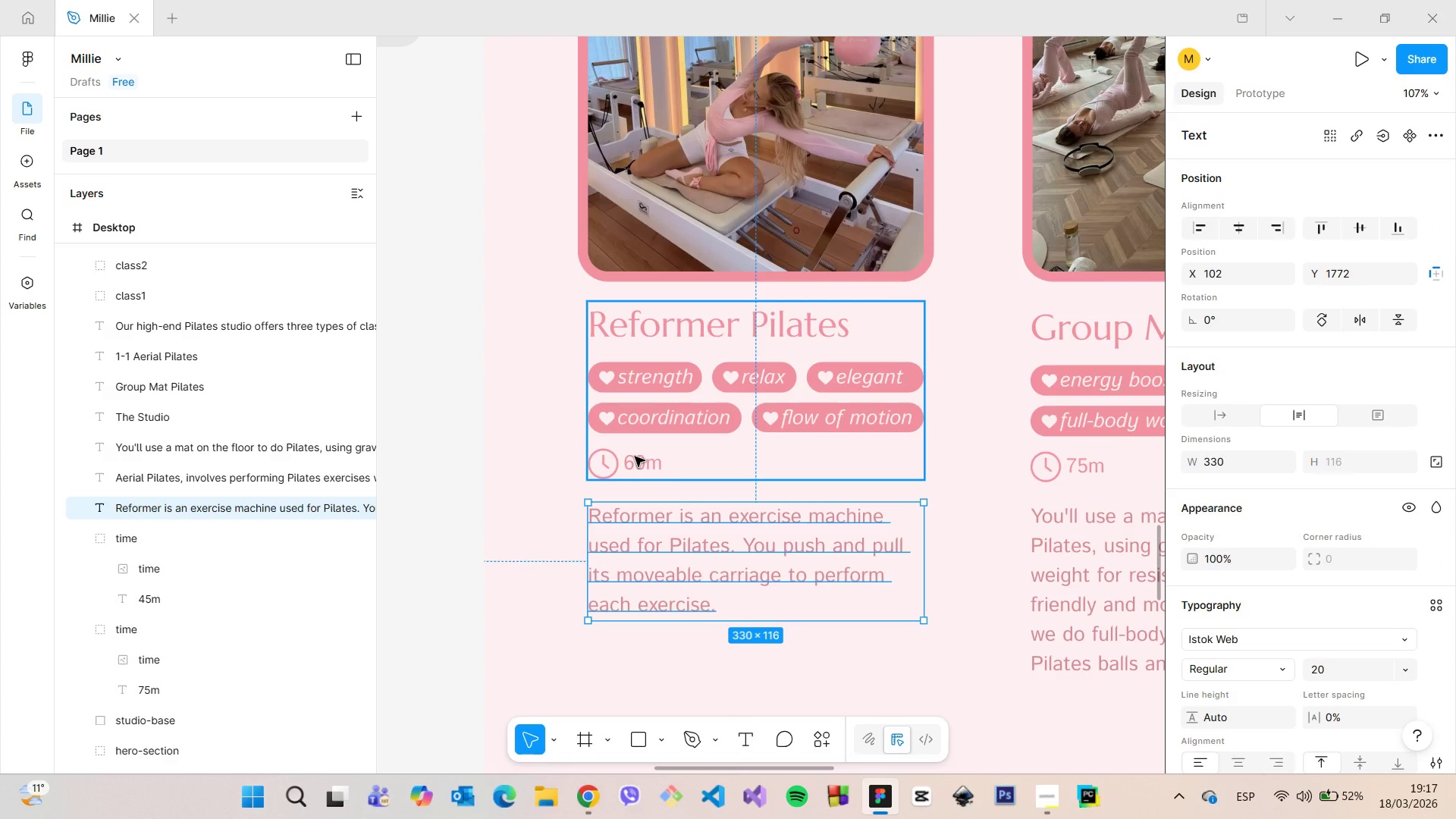 
hold_key(key=AltLeft, duration=0.67)
 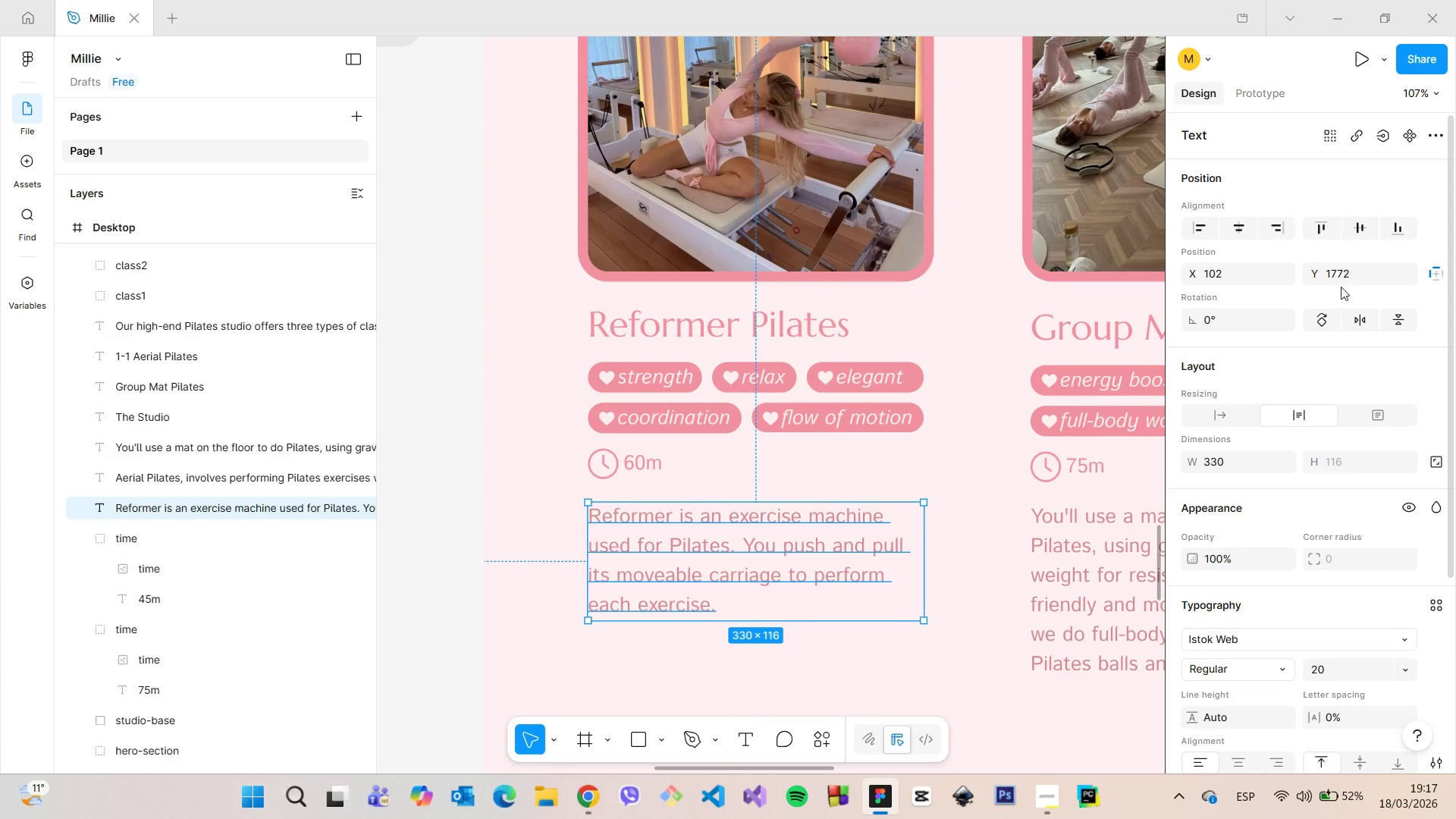 
left_click([1356, 276])
 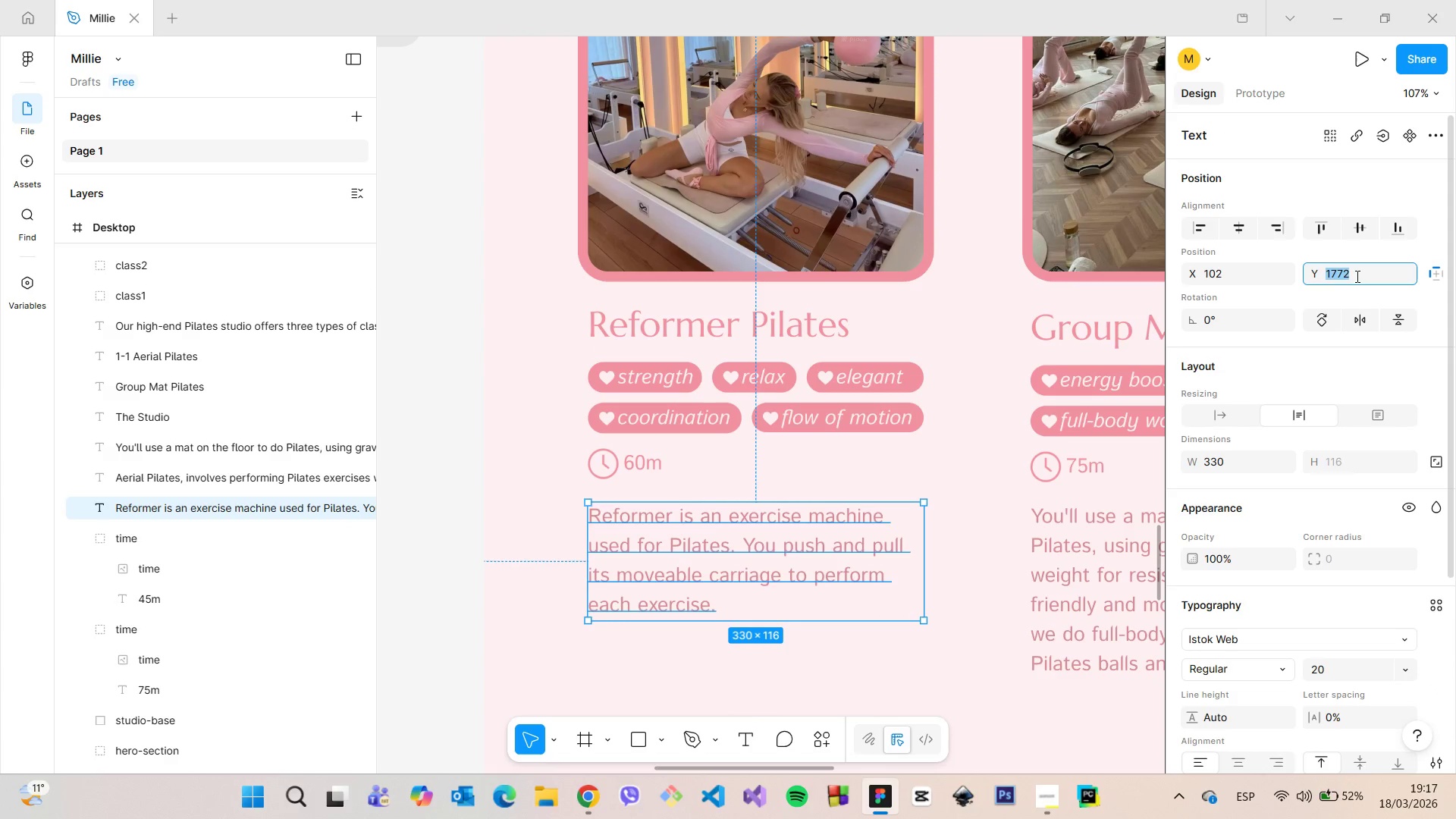 
key(ArrowDown)
 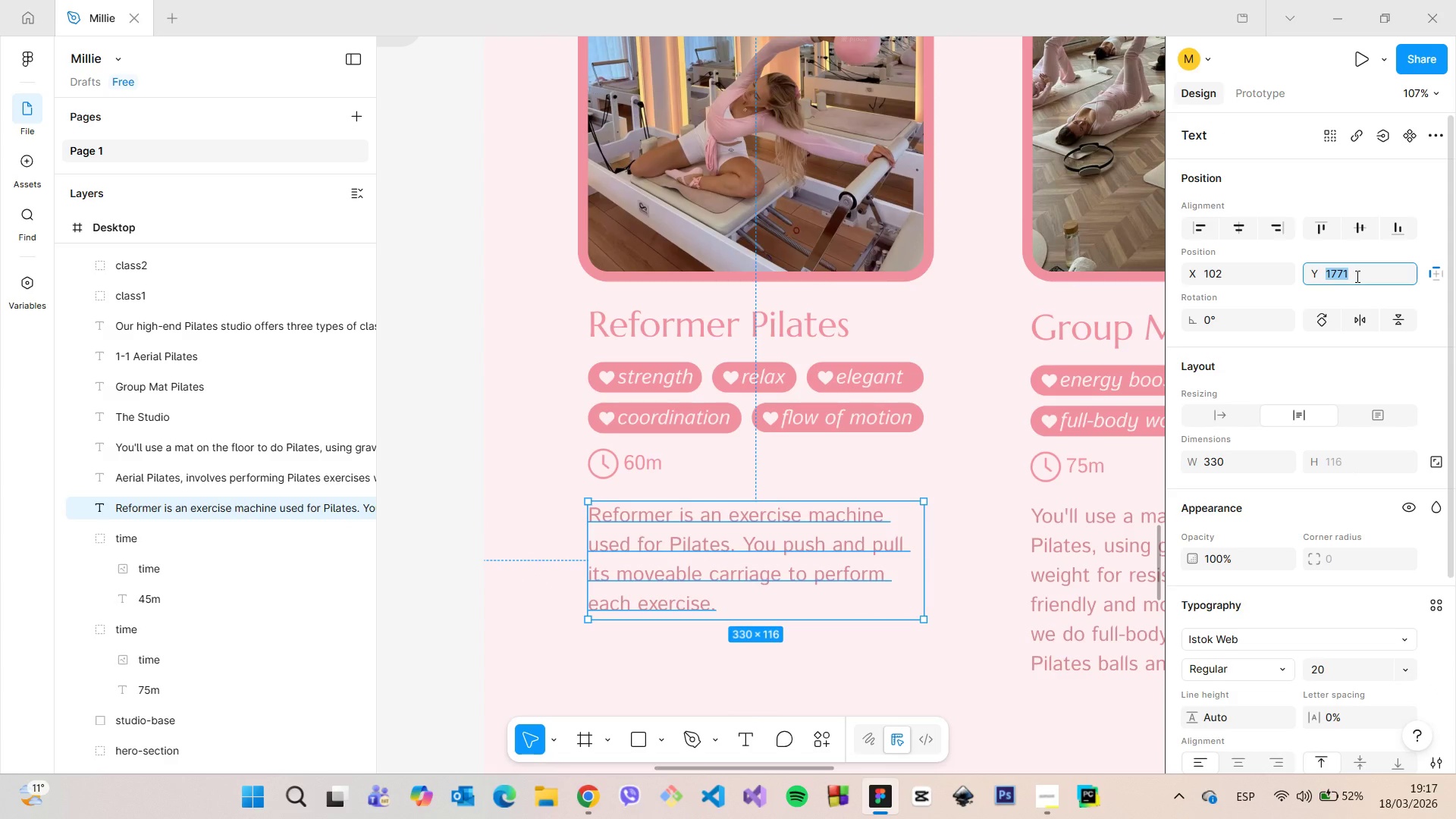 
key(ArrowDown)
 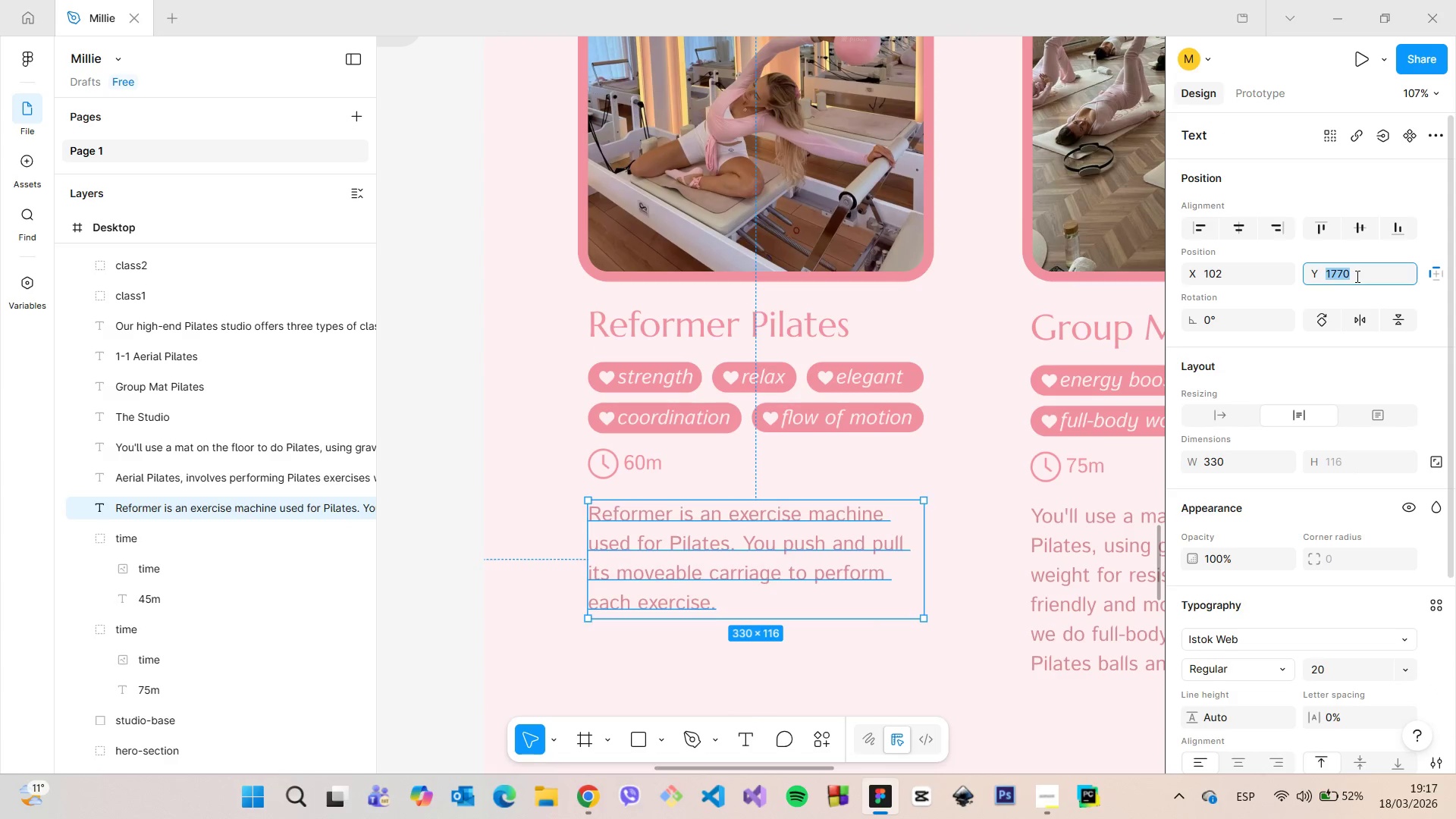 
key(ArrowDown)
 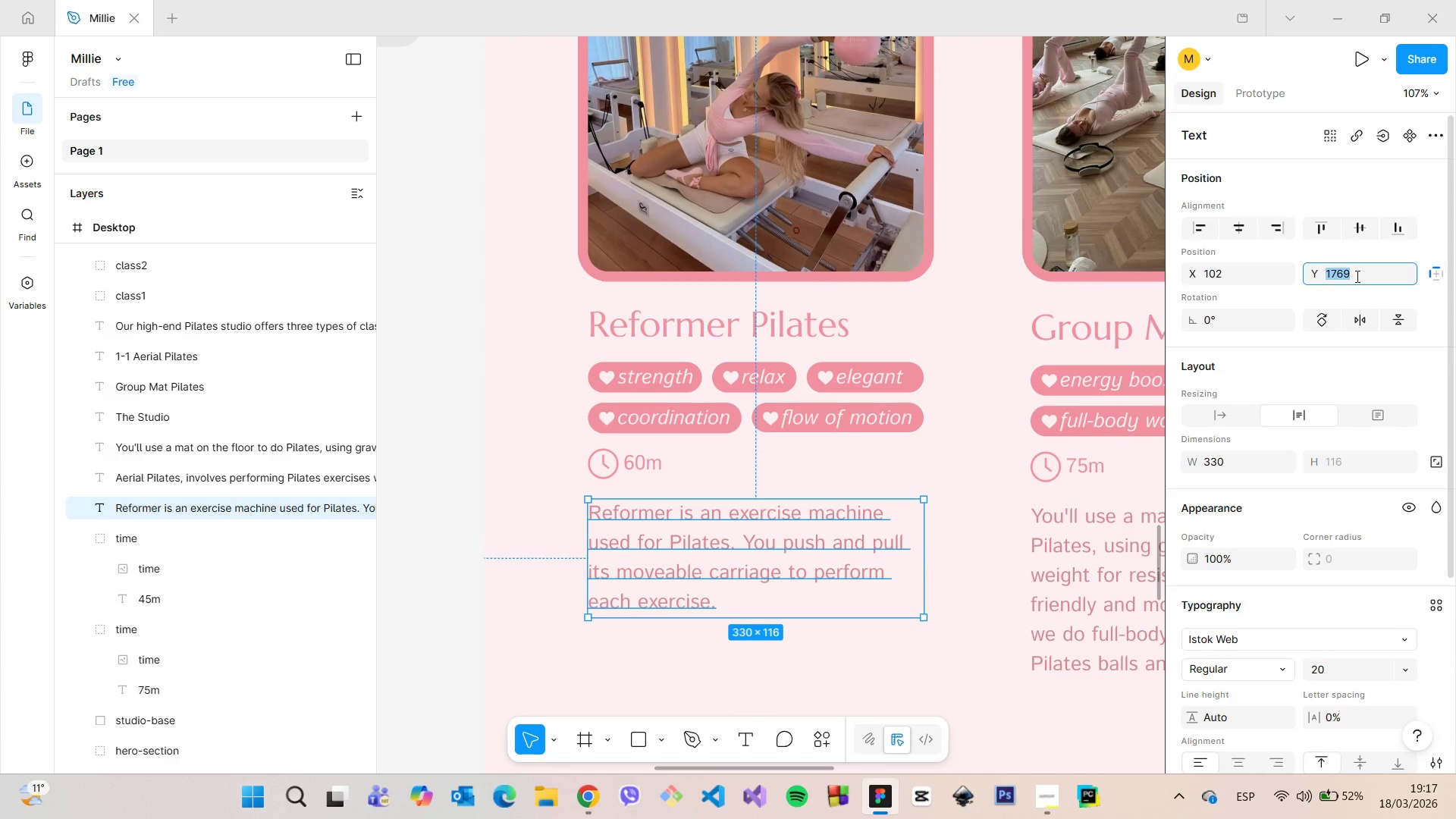 
key(ArrowUp)
 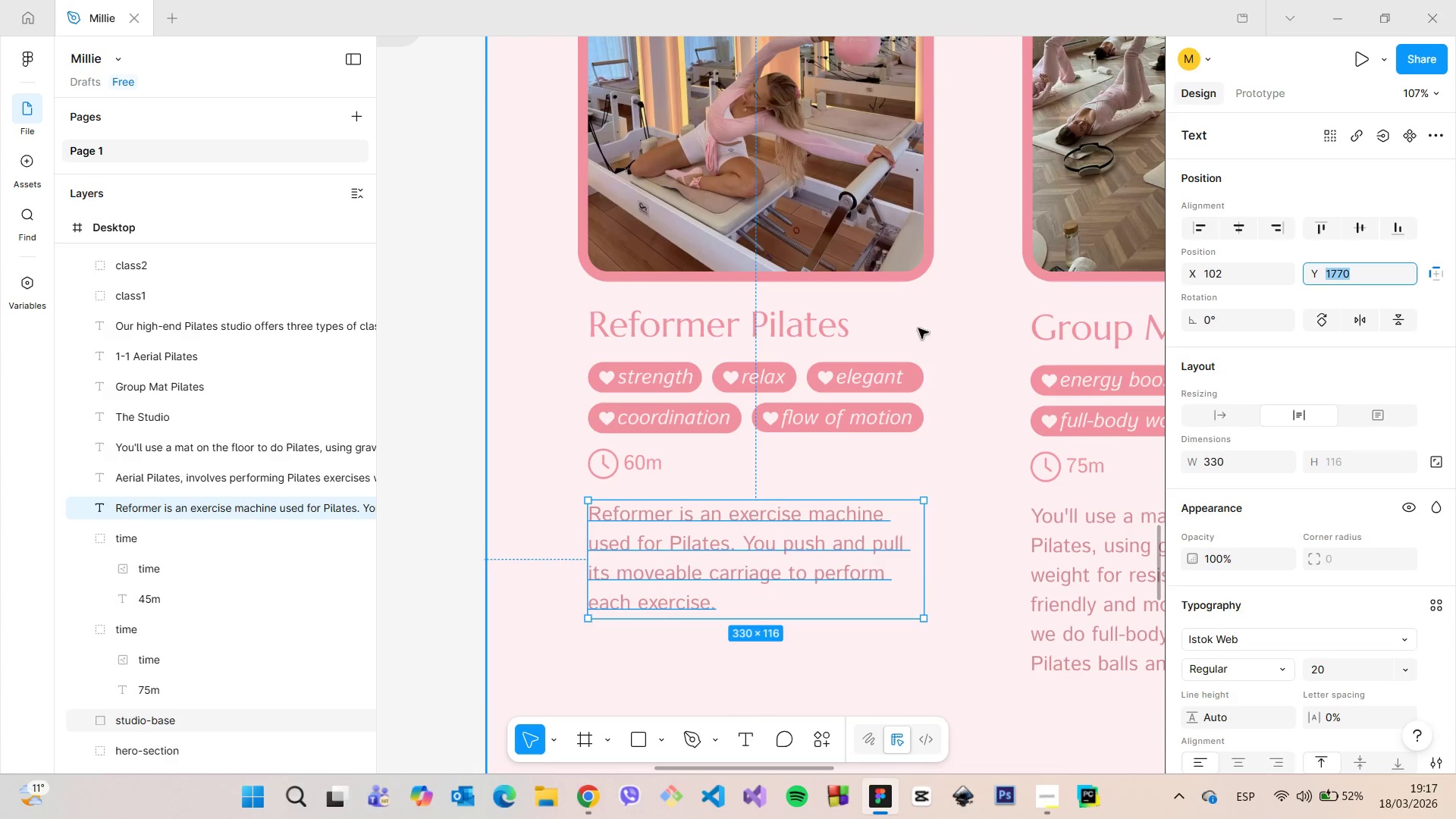 
hold_key(key=AltLeft, duration=0.8)
 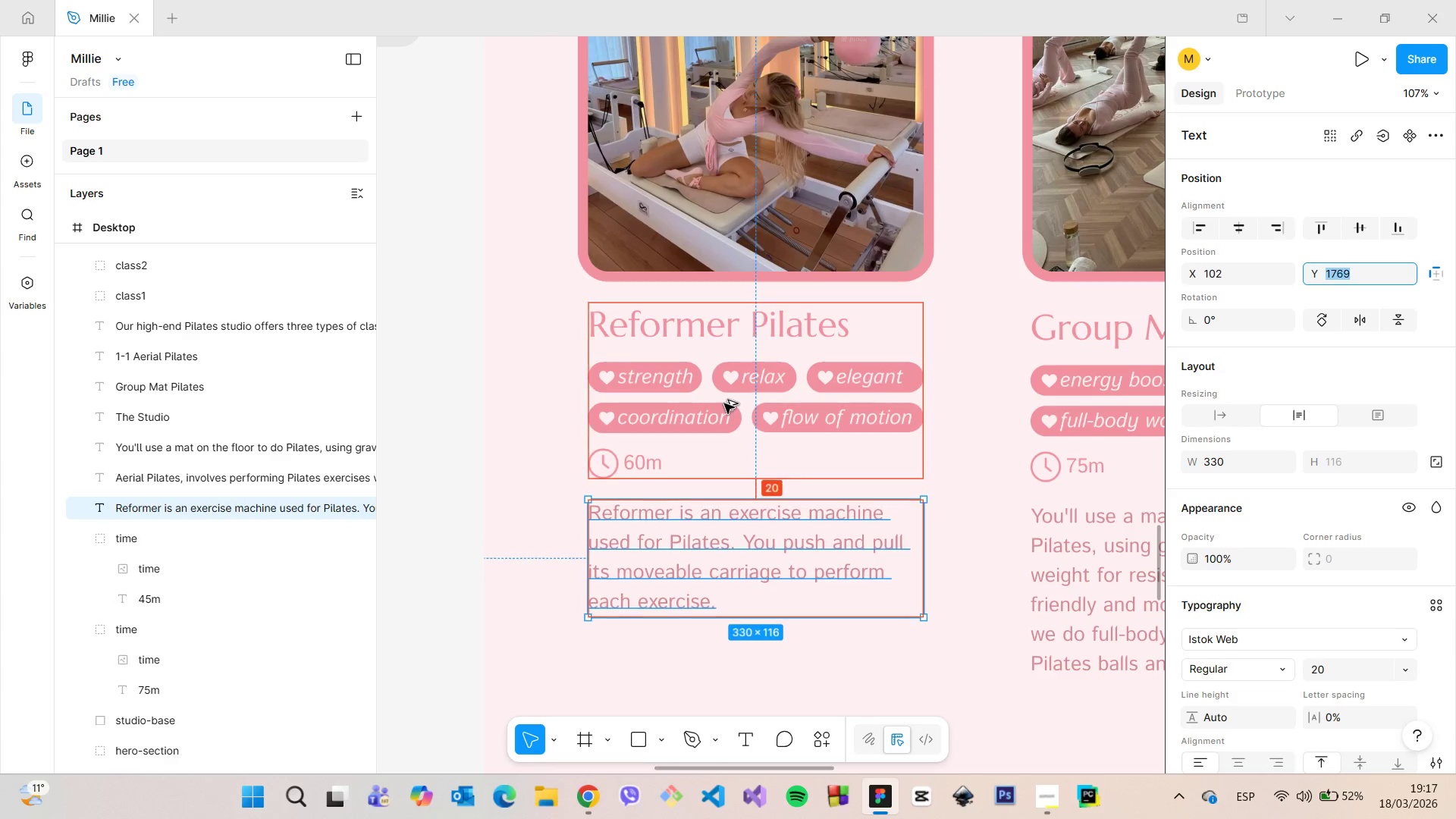 
key(ArrowDown)
 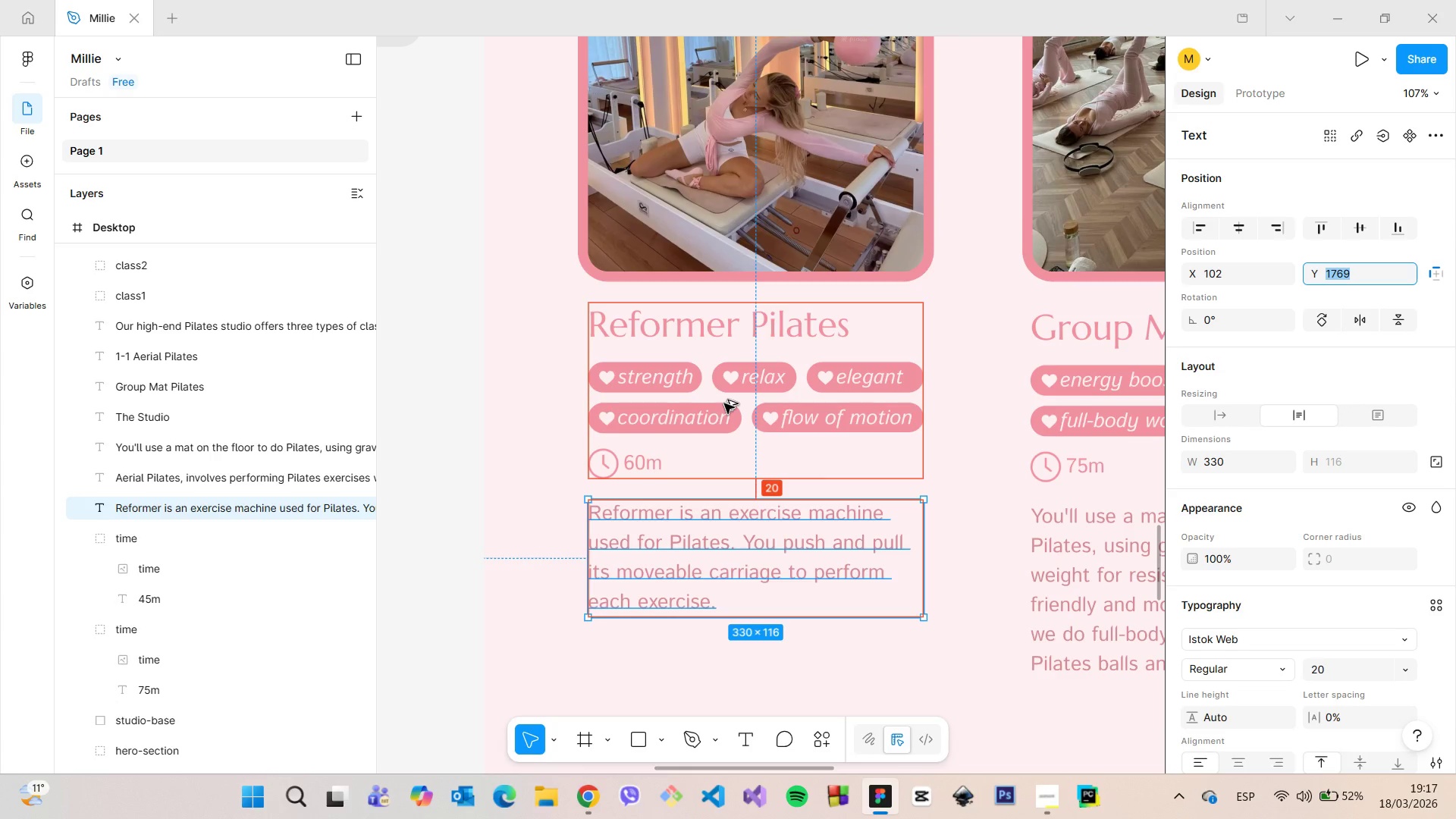 
hold_key(key=AltLeft, duration=0.31)
 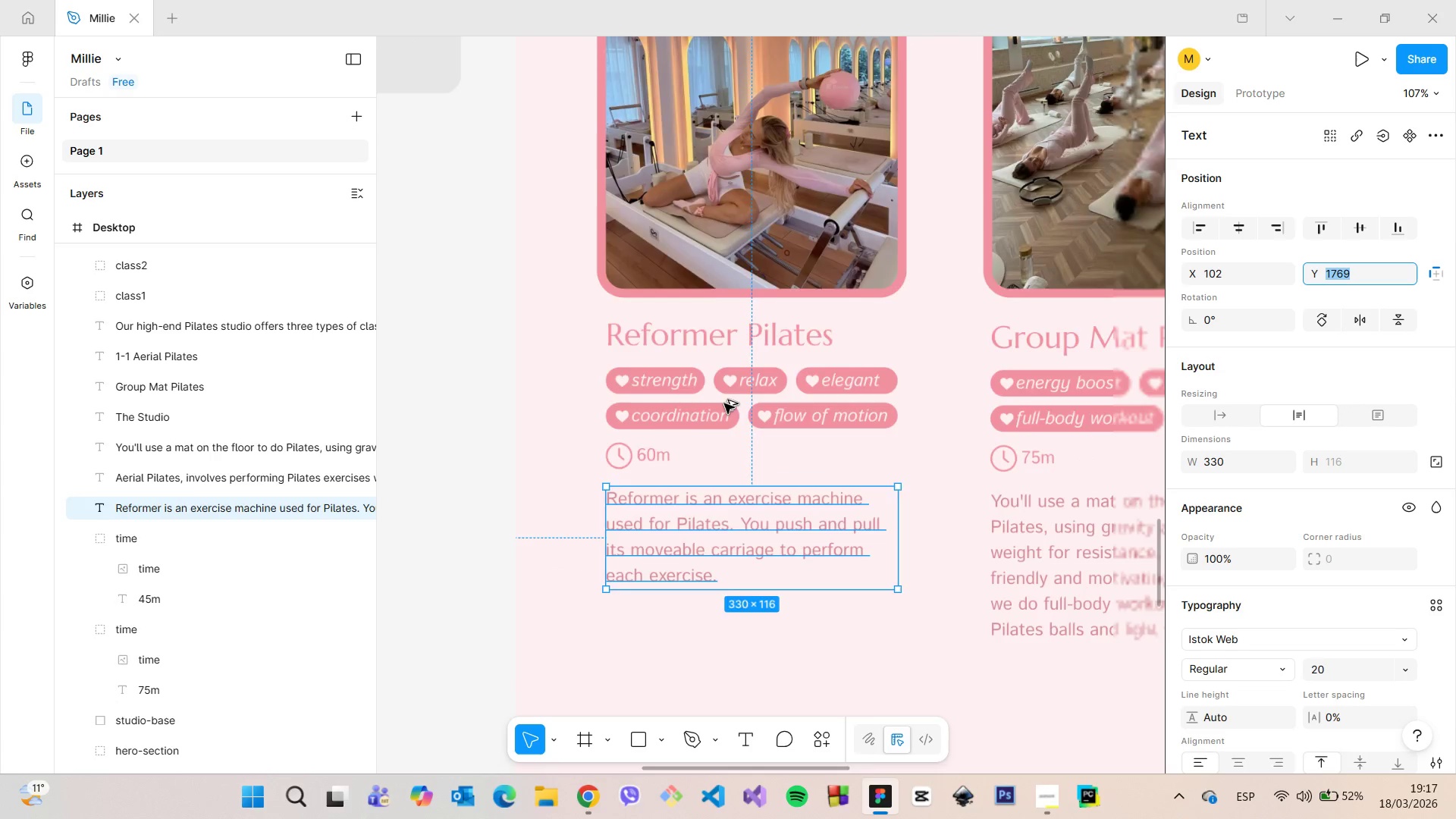 
scroll: coordinate [724, 403], scroll_direction: down, amount: 5.0
 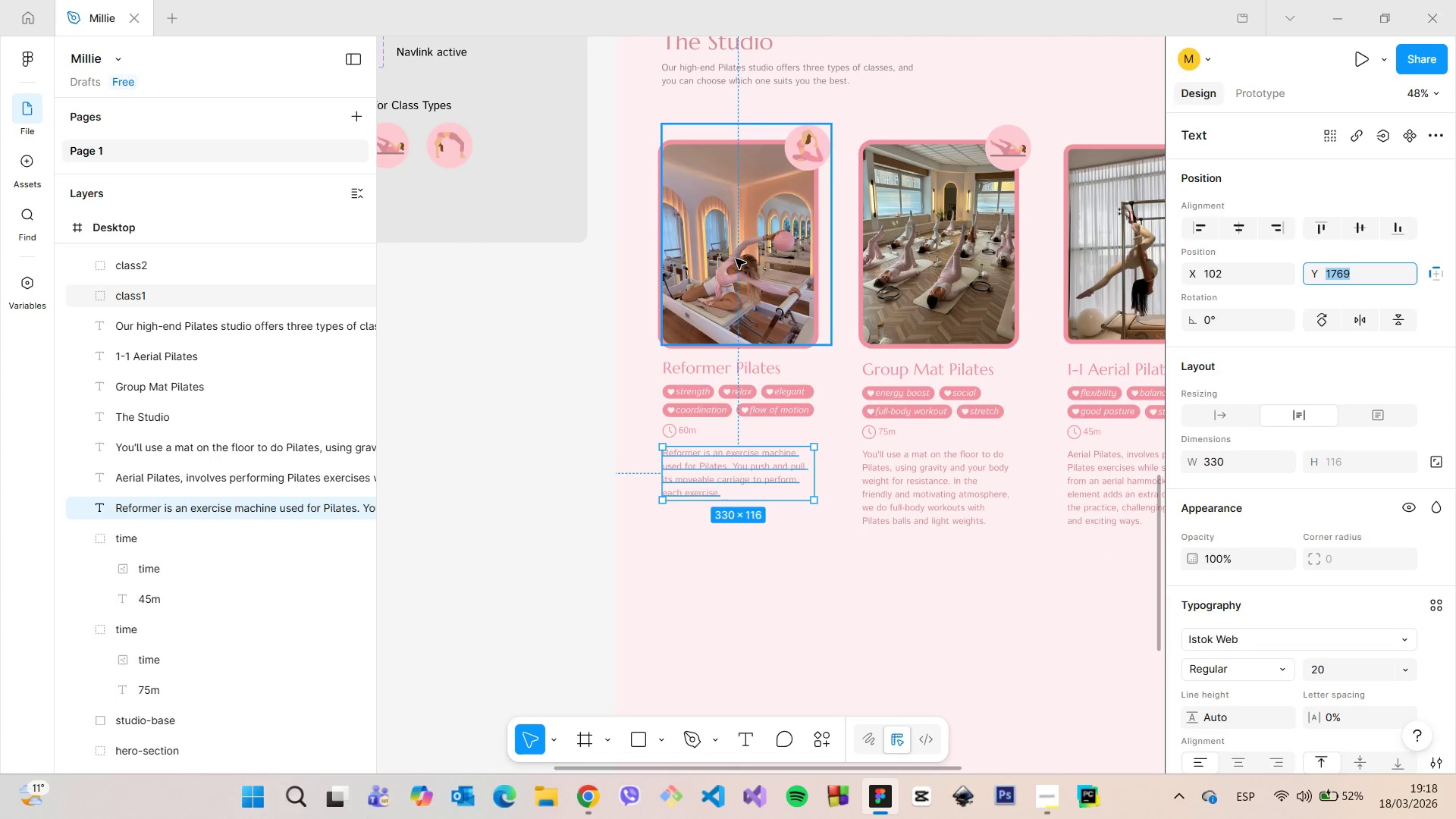 
left_click([736, 259])
 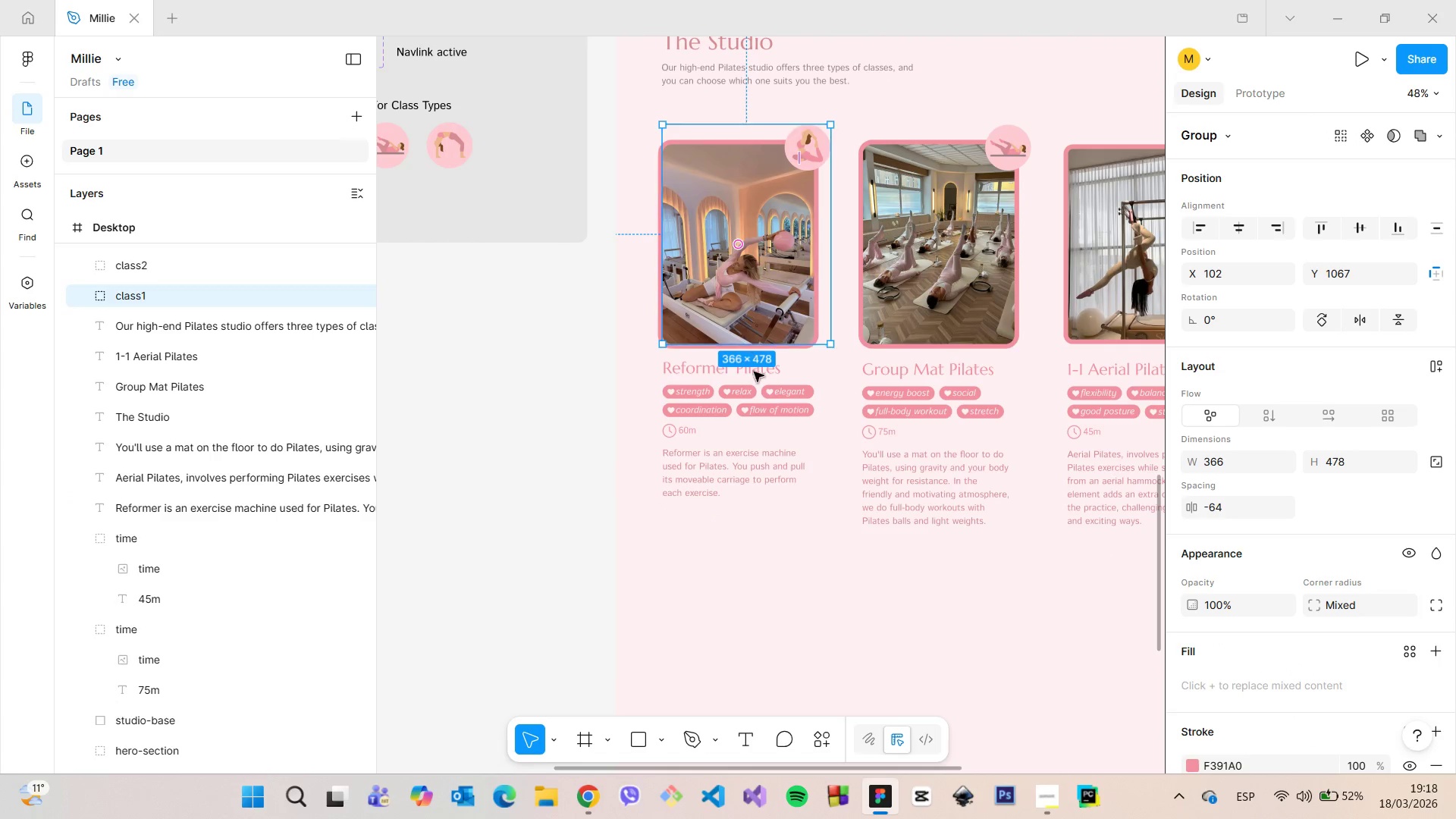 
hold_key(key=ShiftLeft, duration=1.52)
left_click([758, 401])
 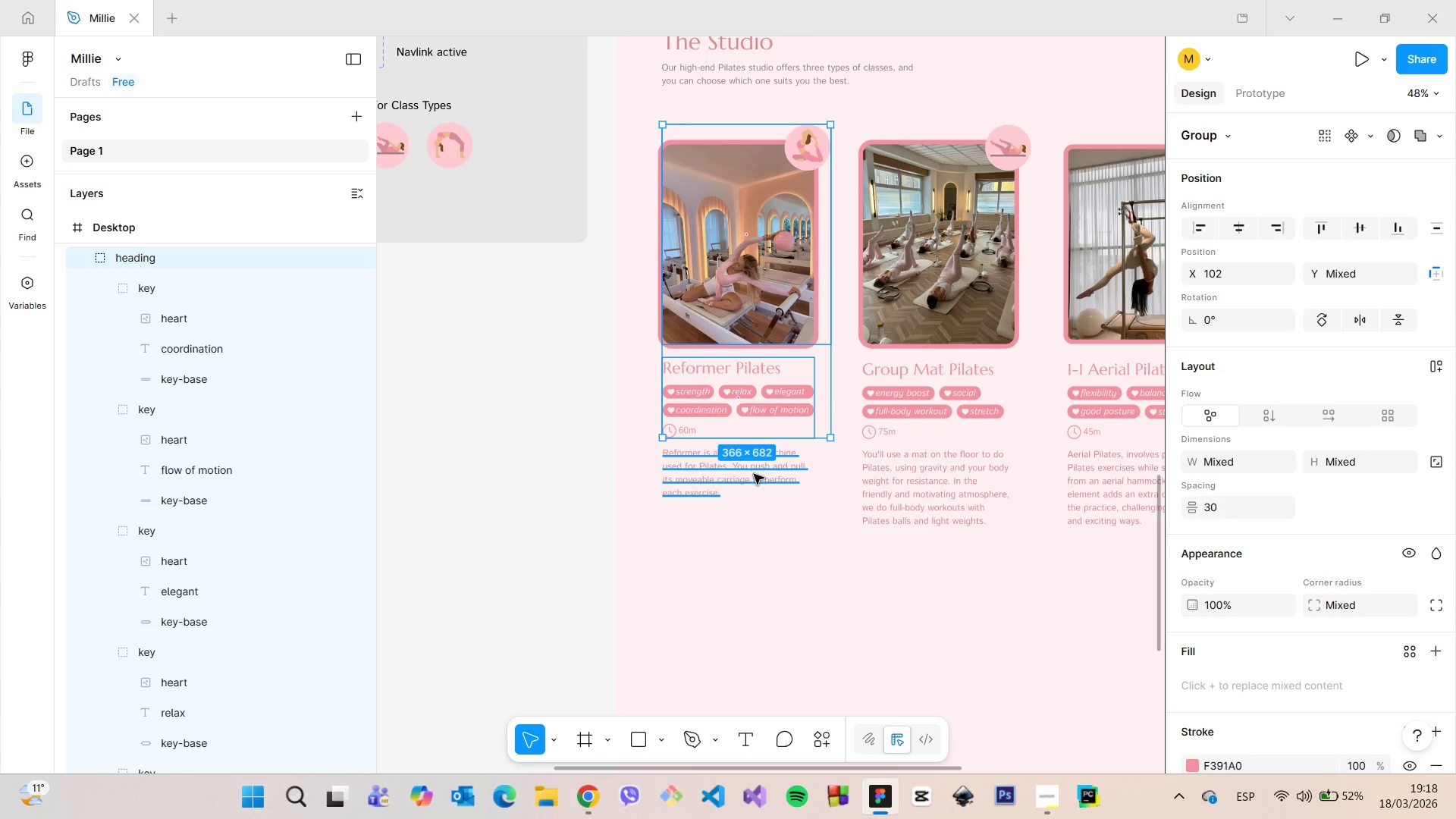 
left_click([754, 474])
 